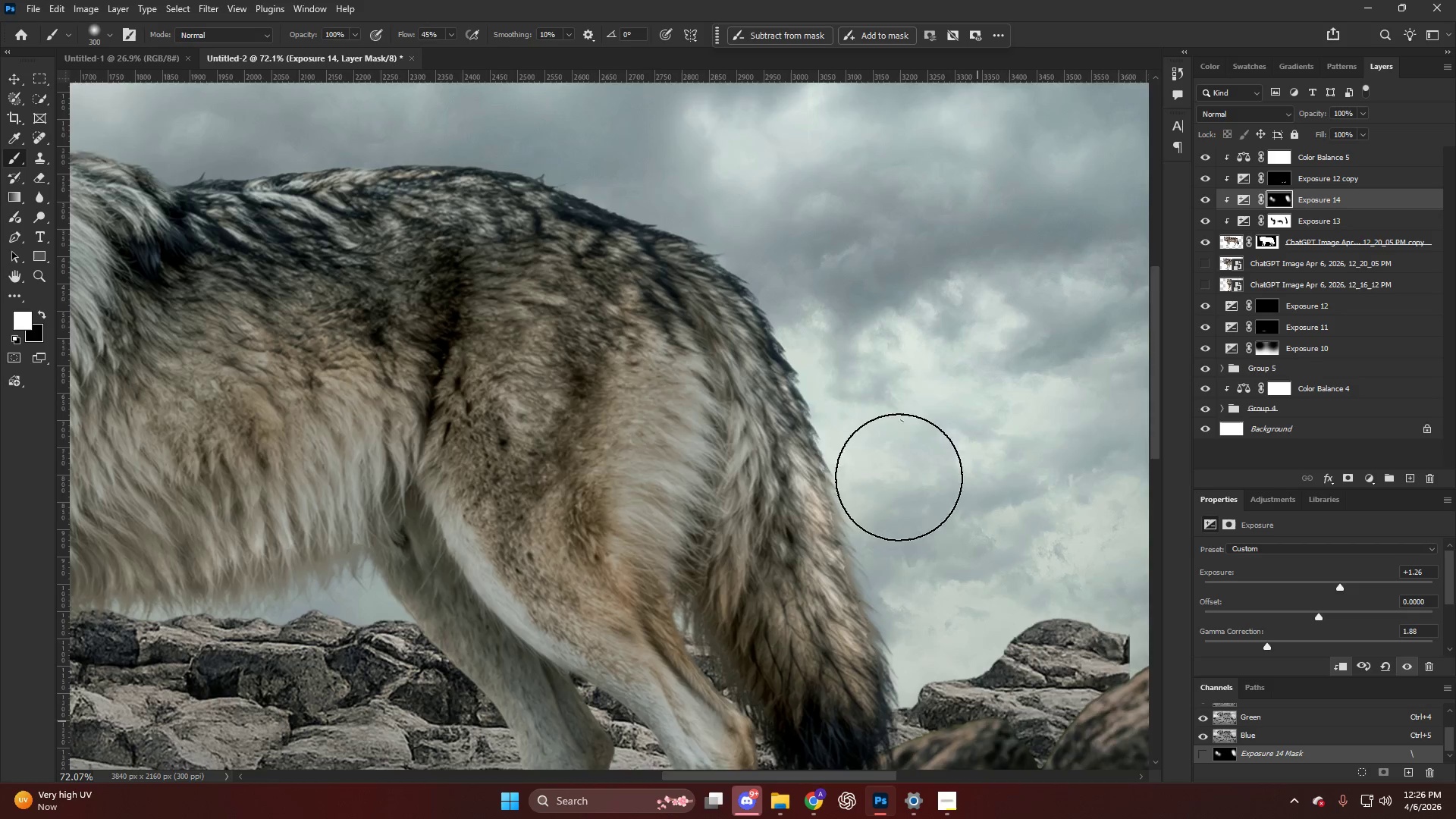 
left_click_drag(start_coordinate=[943, 539], to_coordinate=[953, 704])
 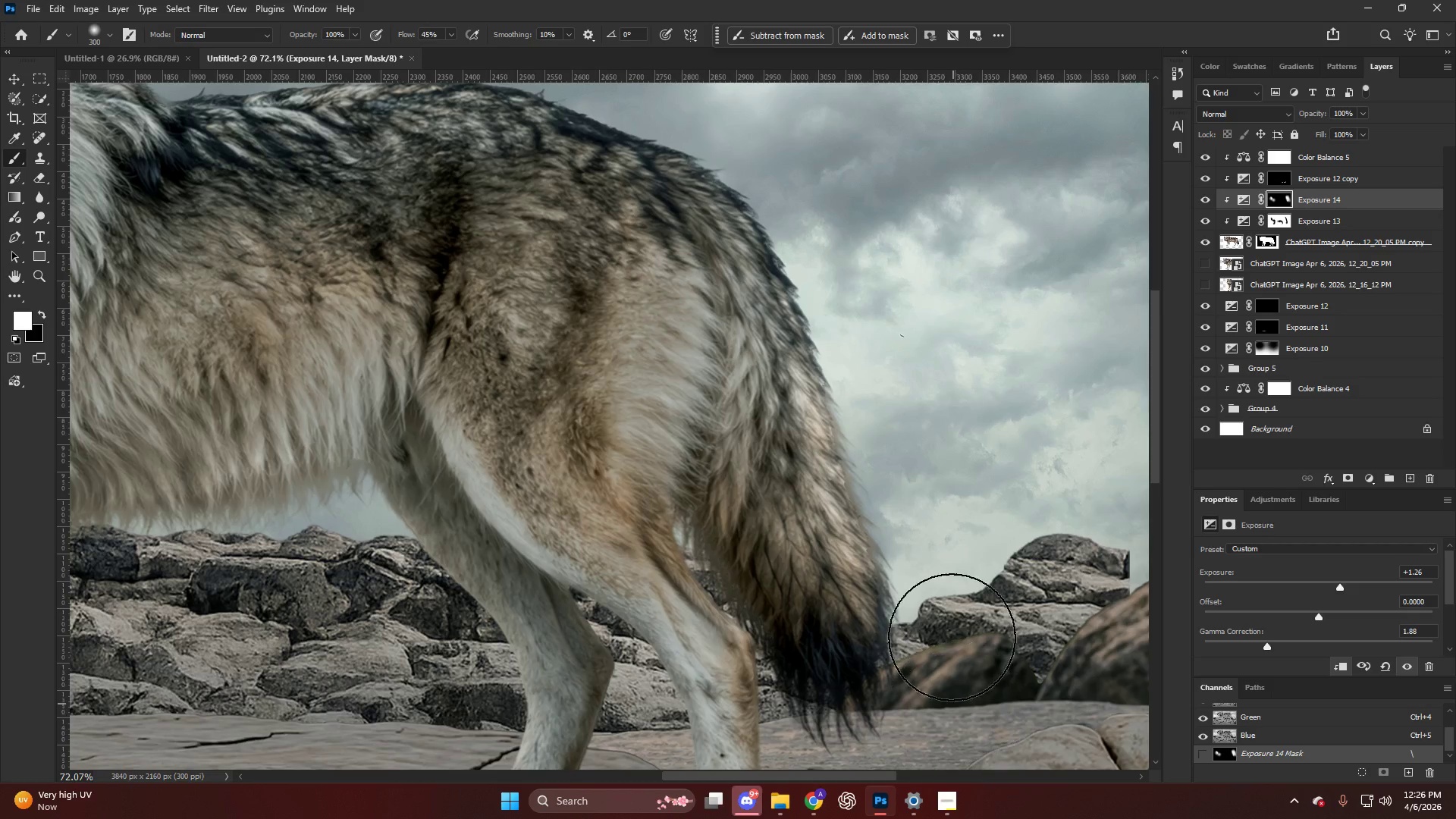 
key(Alt+AltLeft)
 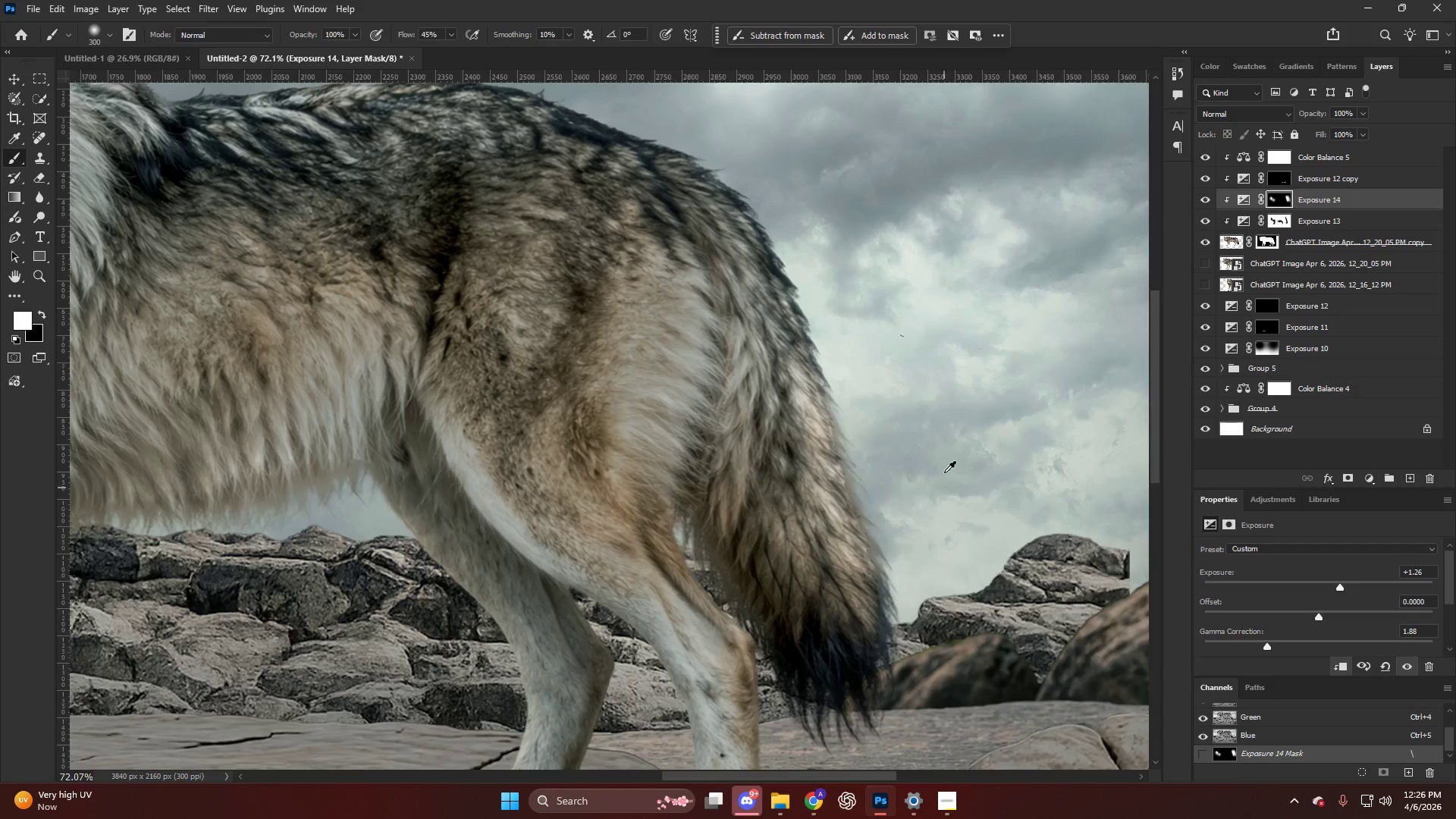 
scroll: coordinate [880, 434], scroll_direction: down, amount: 7.0
 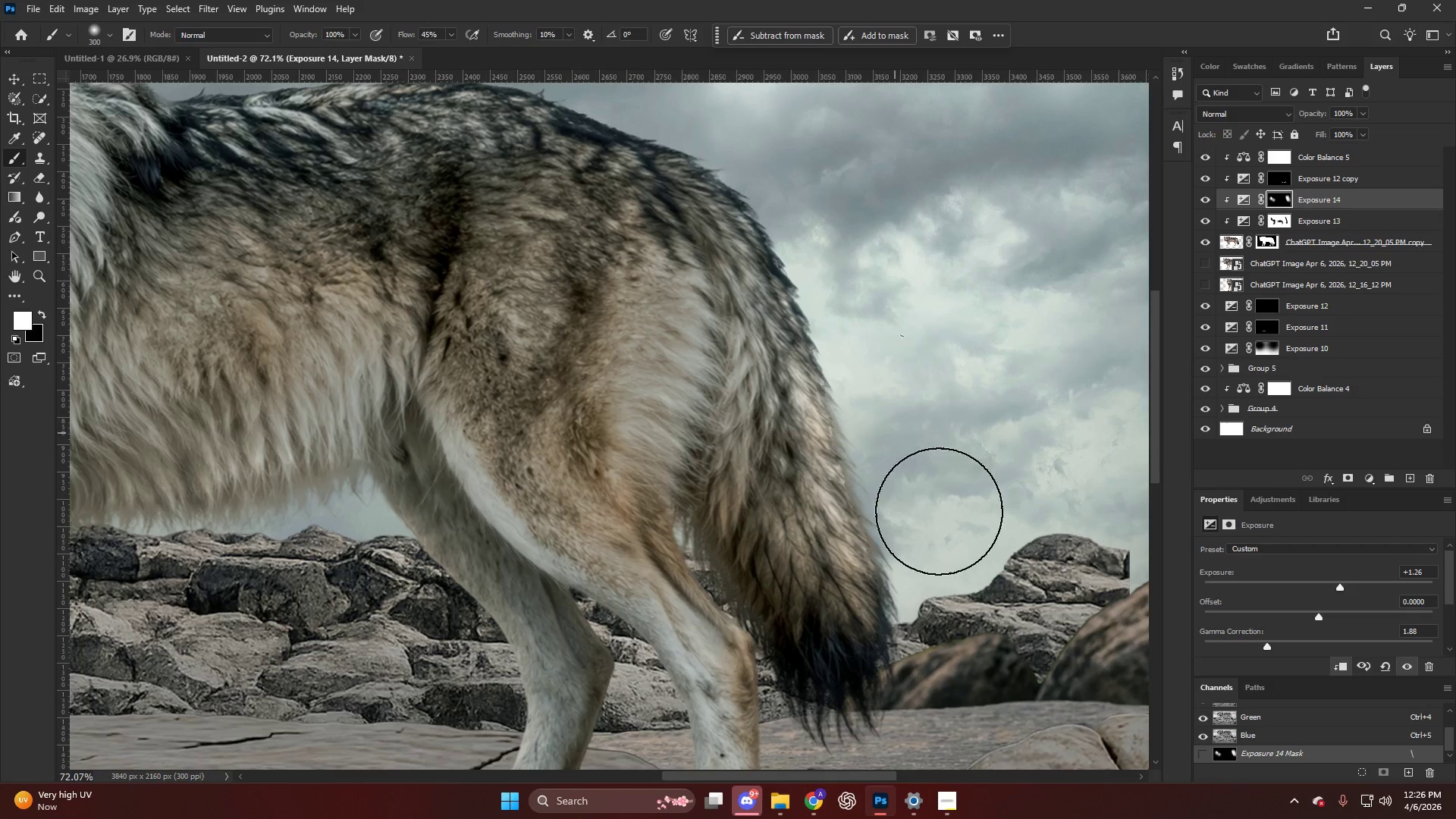 
hold_key(key=AltLeft, duration=1.11)
scroll: coordinate [724, 394], scroll_direction: down, amount: 1.0
 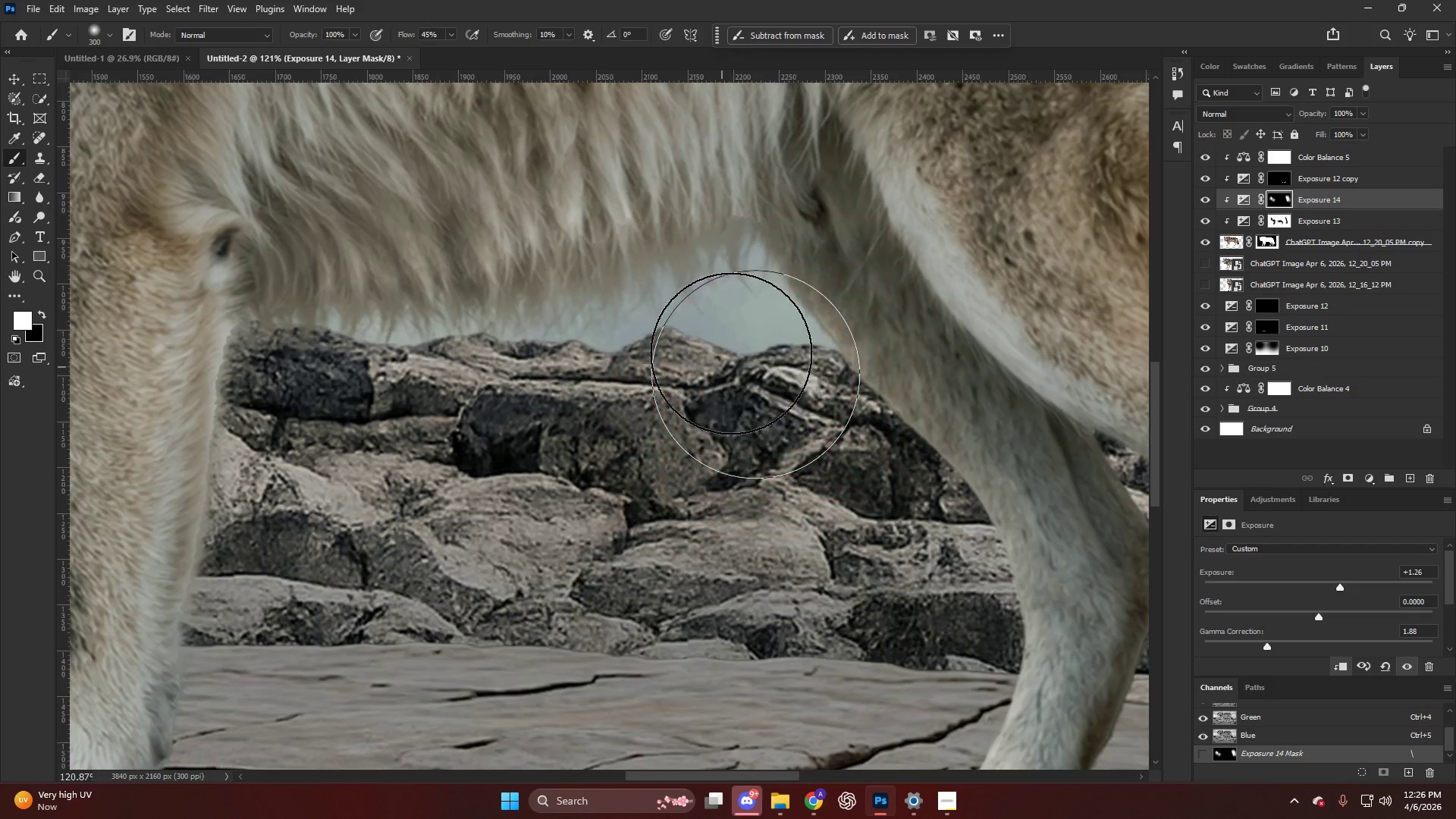 
left_click_drag(start_coordinate=[758, 349], to_coordinate=[810, 490])
 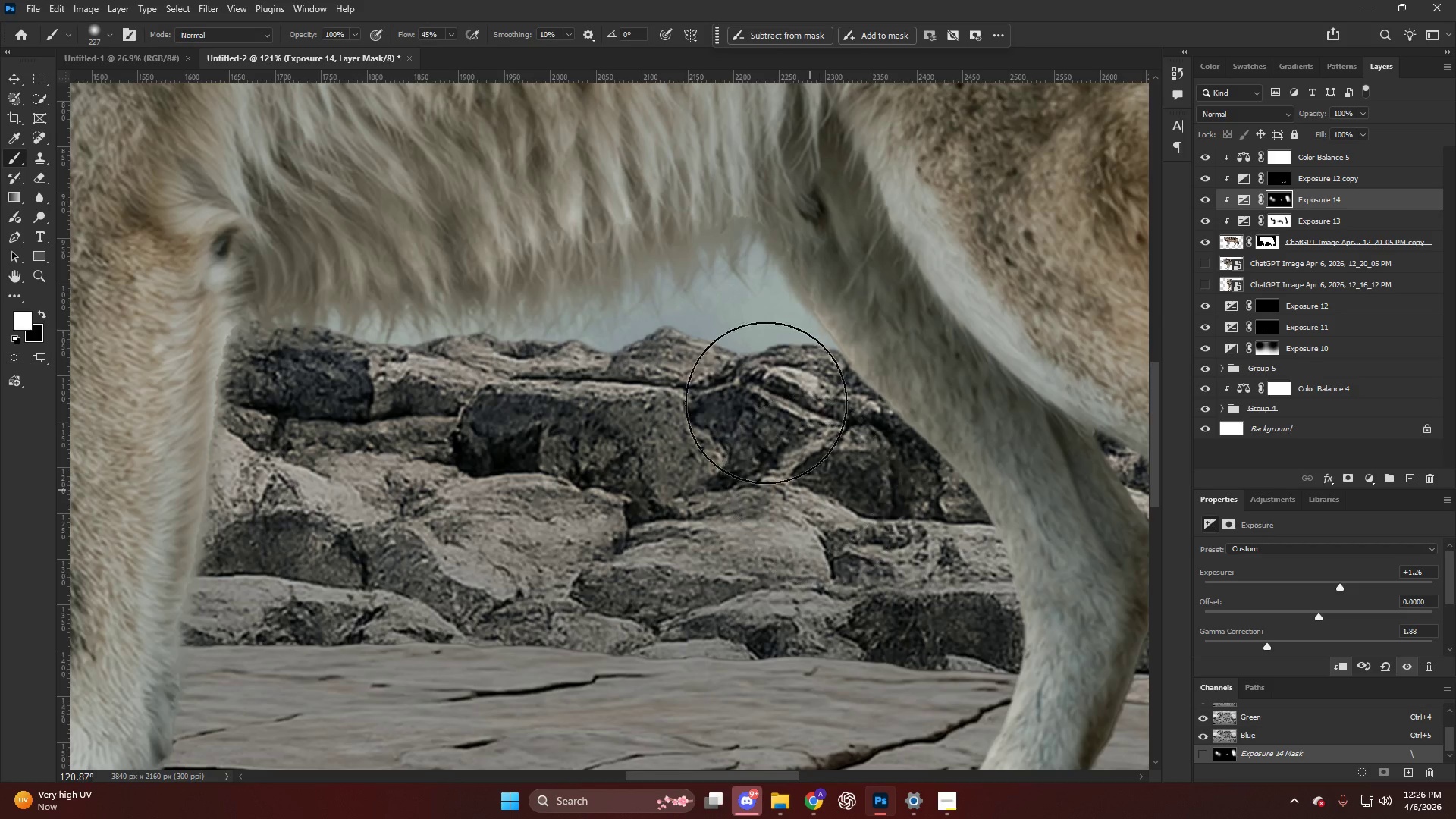 
left_click_drag(start_coordinate=[777, 417], to_coordinate=[843, 525])
 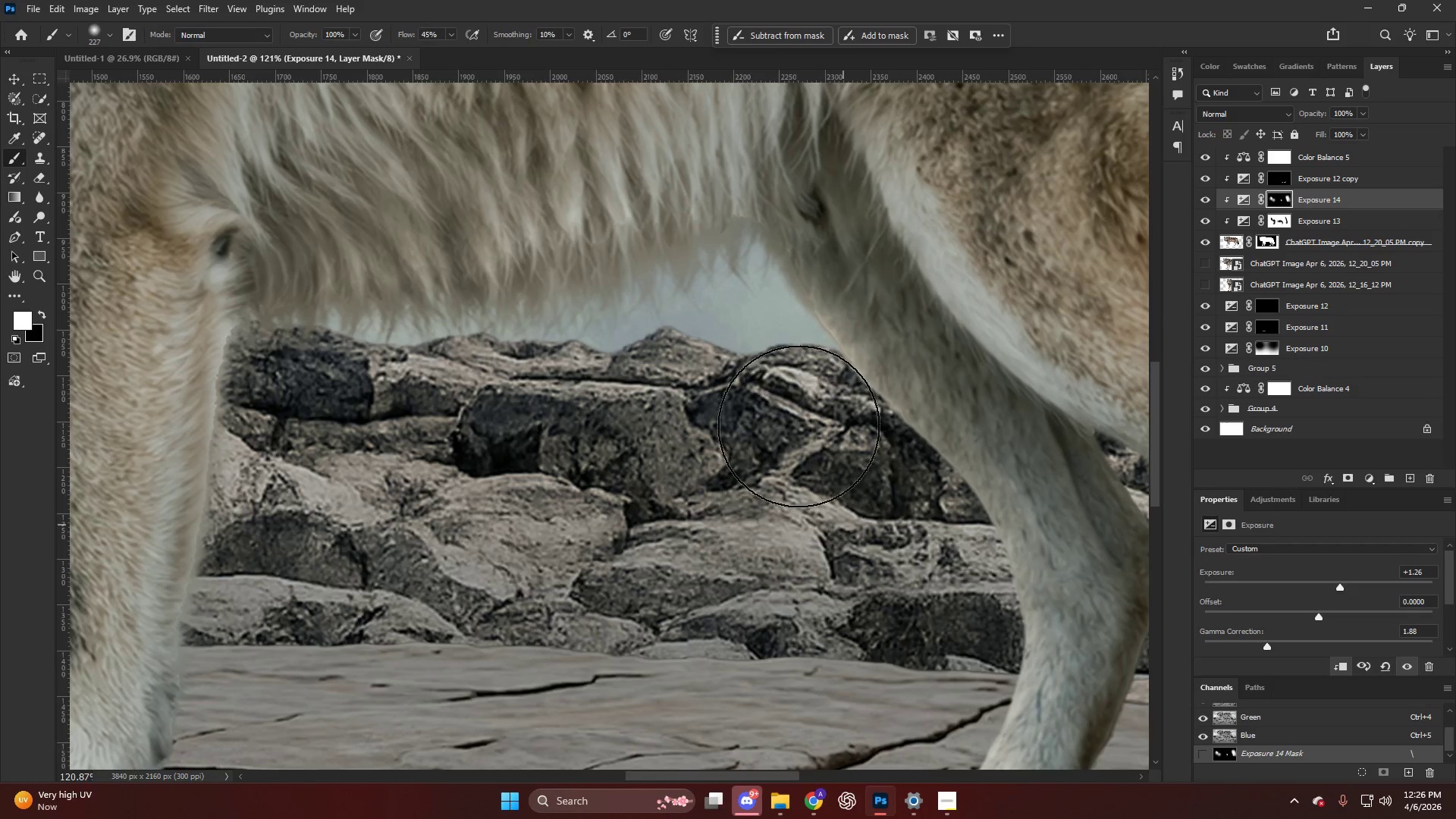 
left_click_drag(start_coordinate=[824, 441], to_coordinate=[874, 541])
 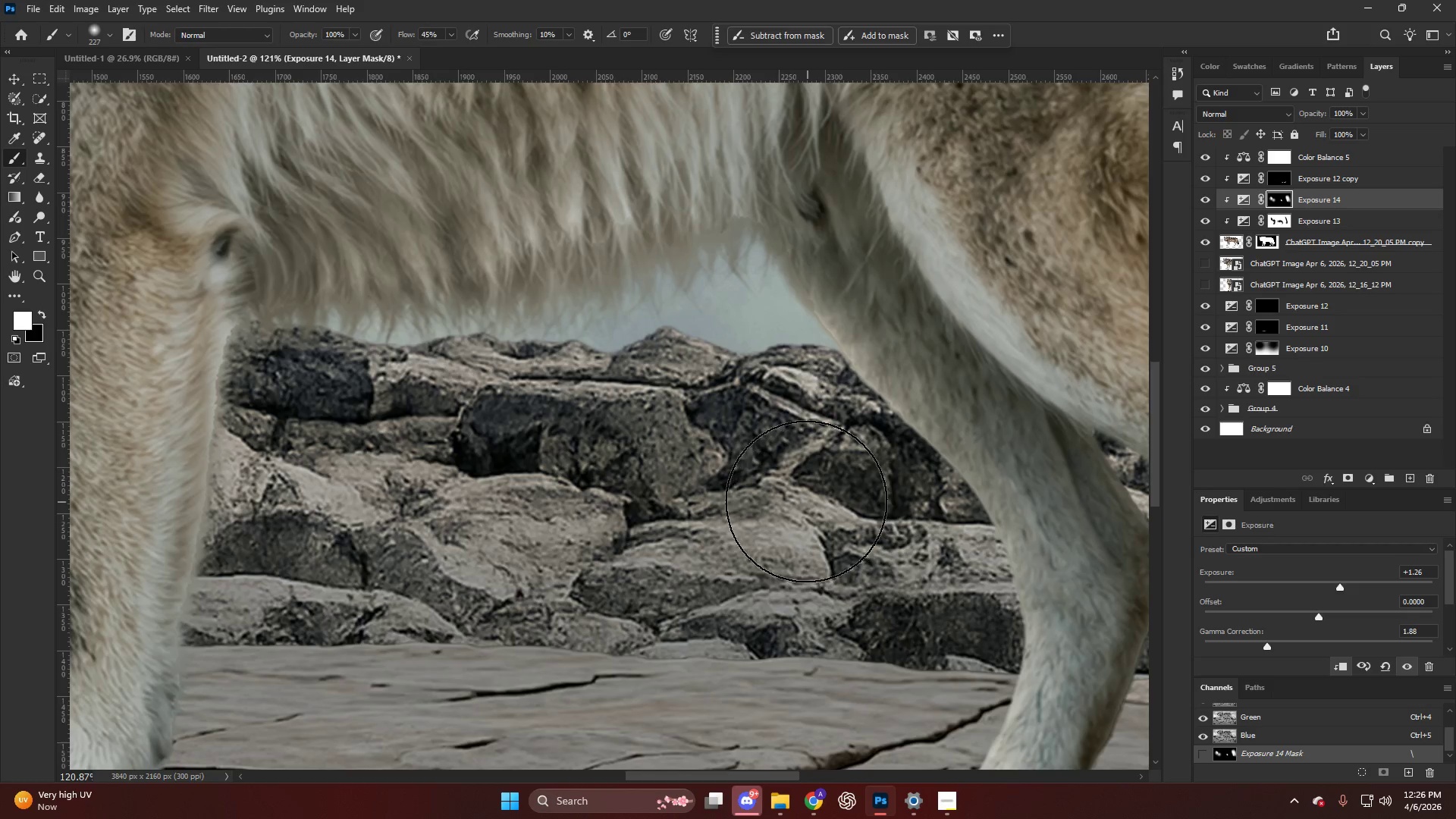 
hold_key(key=AltLeft, duration=0.42)
scroll: coordinate [804, 503], scroll_direction: down, amount: 2.0
 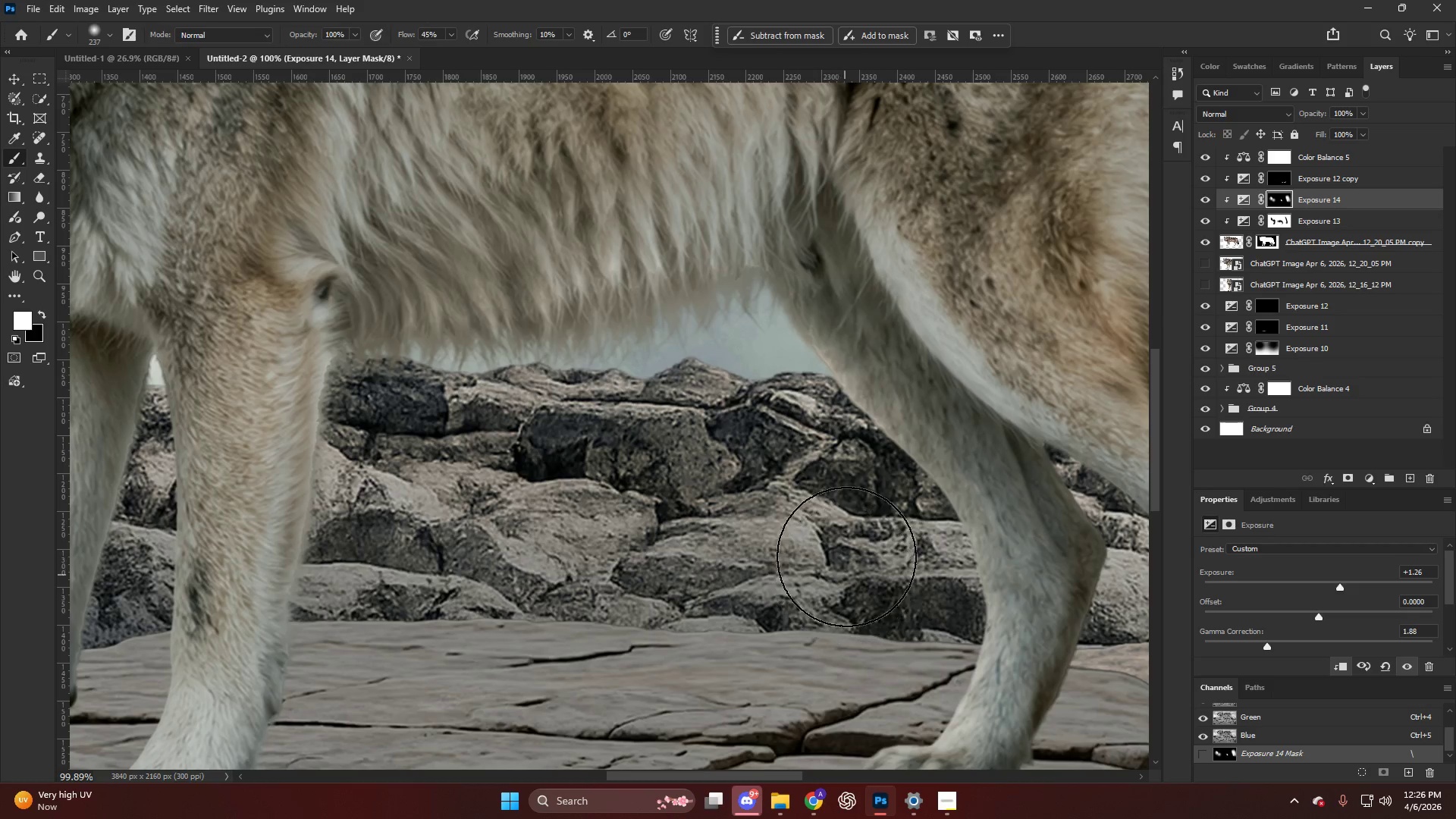 
left_click_drag(start_coordinate=[862, 529], to_coordinate=[890, 593])
 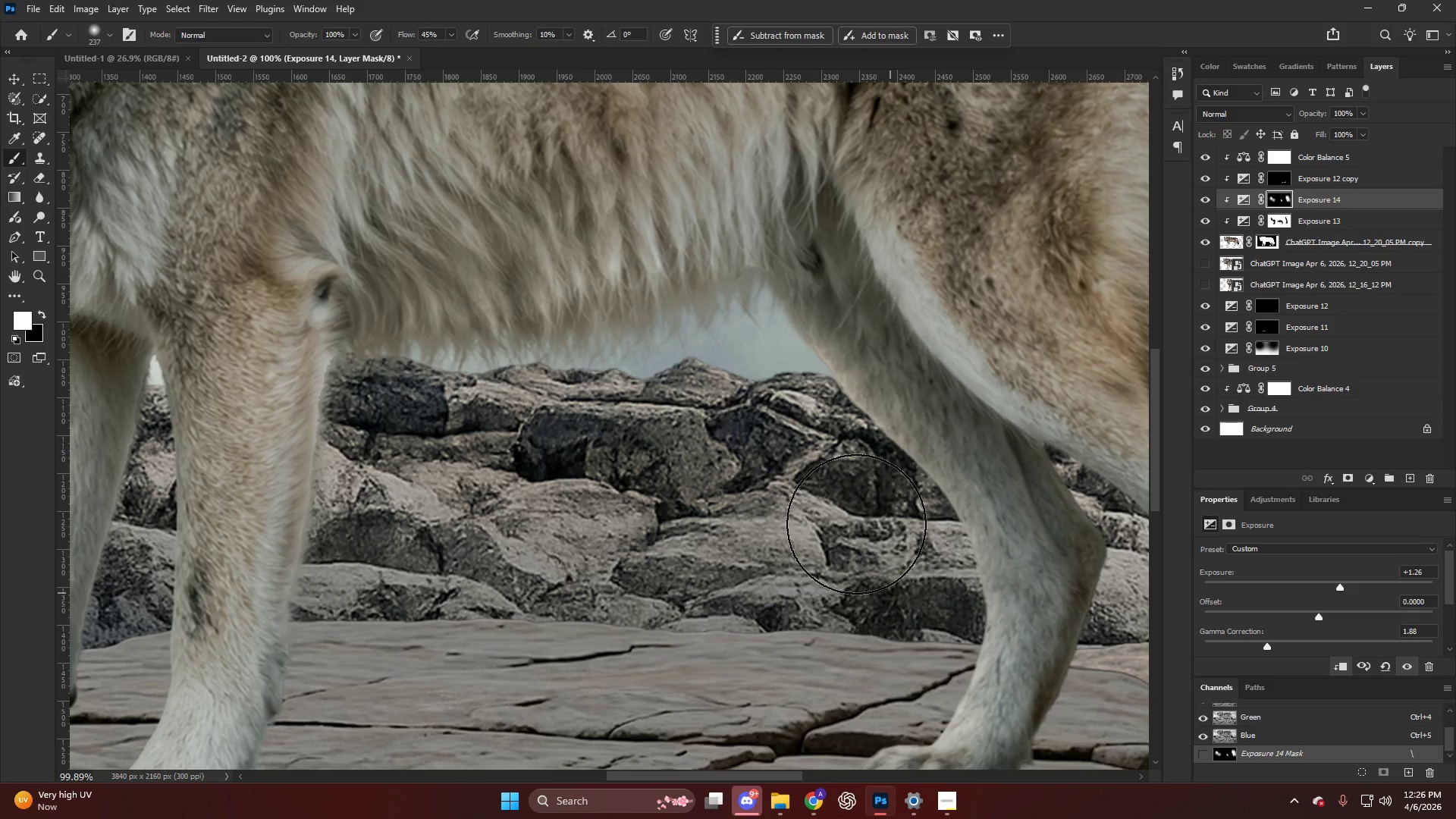 
left_click_drag(start_coordinate=[880, 552], to_coordinate=[893, 592])
 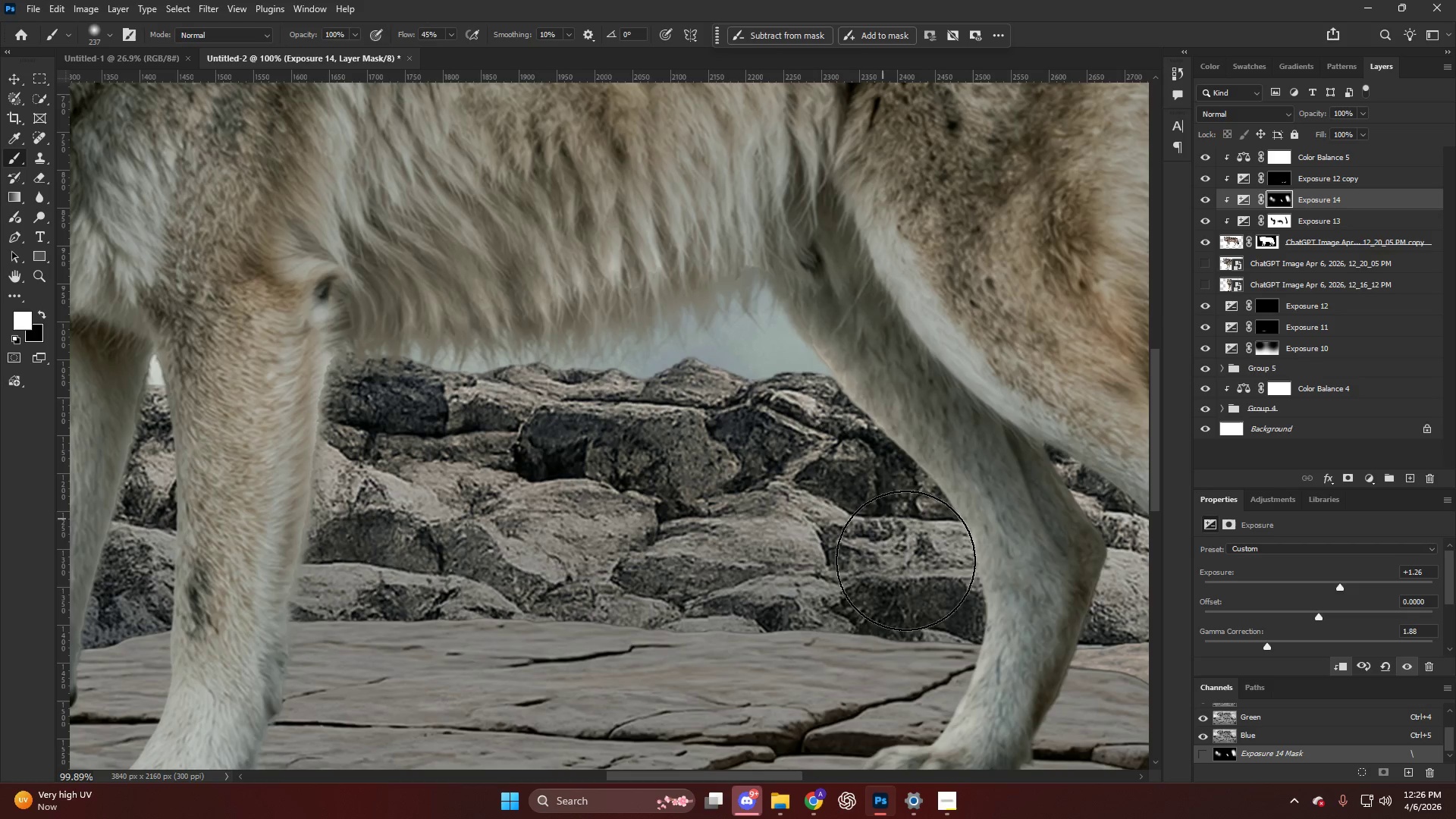 
left_click_drag(start_coordinate=[888, 519], to_coordinate=[905, 599])
 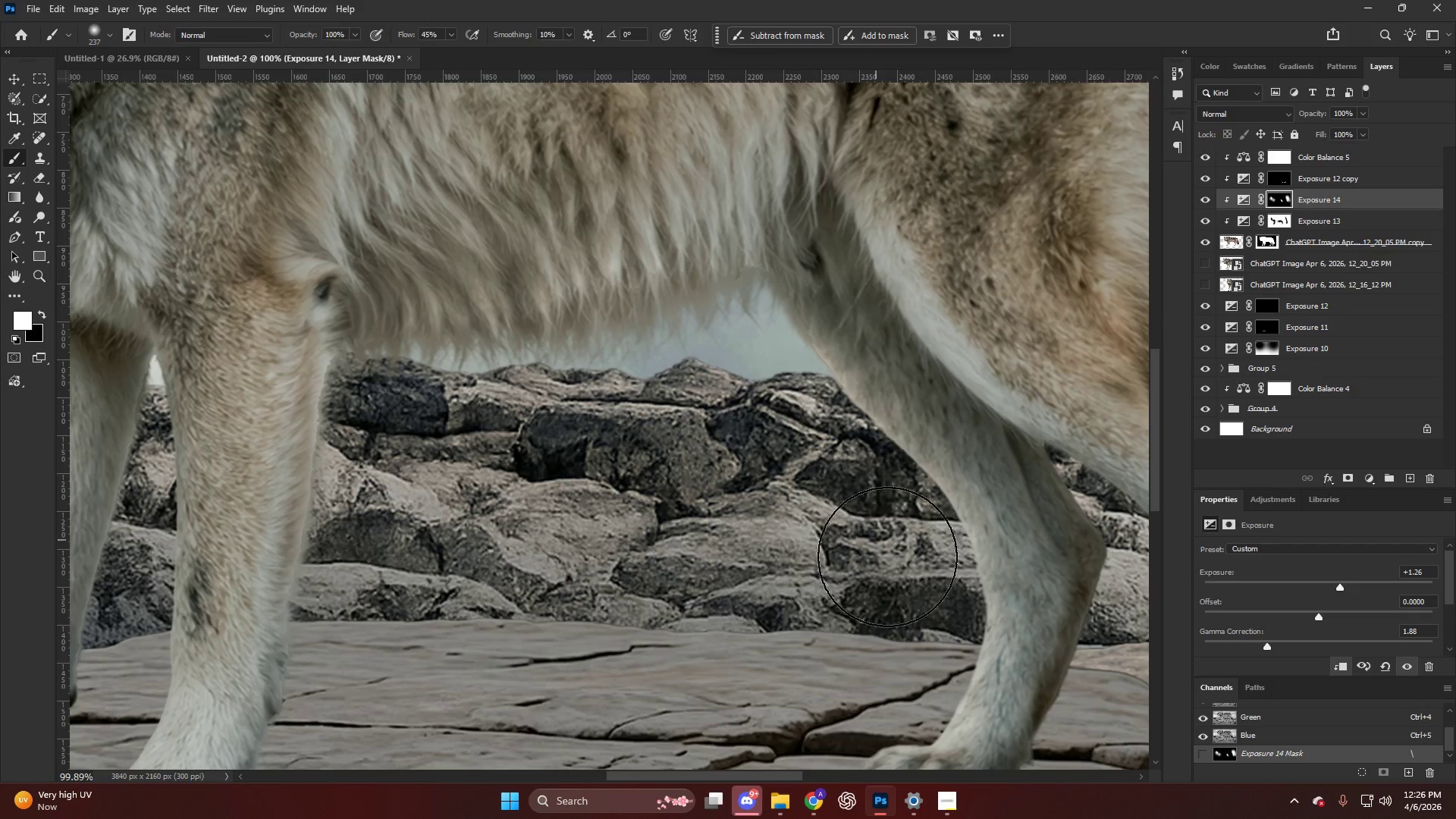 
left_click_drag(start_coordinate=[891, 566], to_coordinate=[885, 642])
 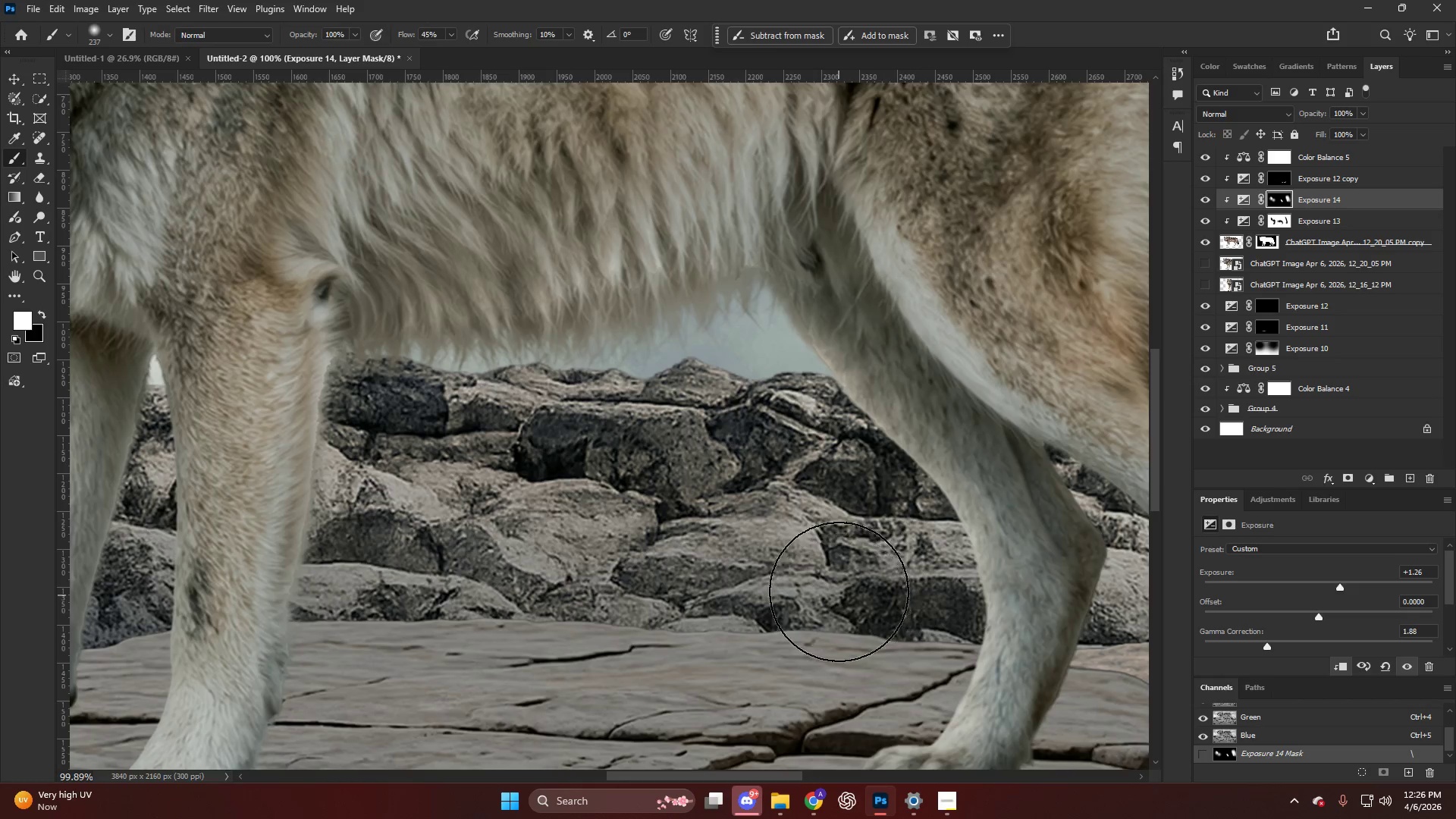 
key(Alt+AltLeft)
 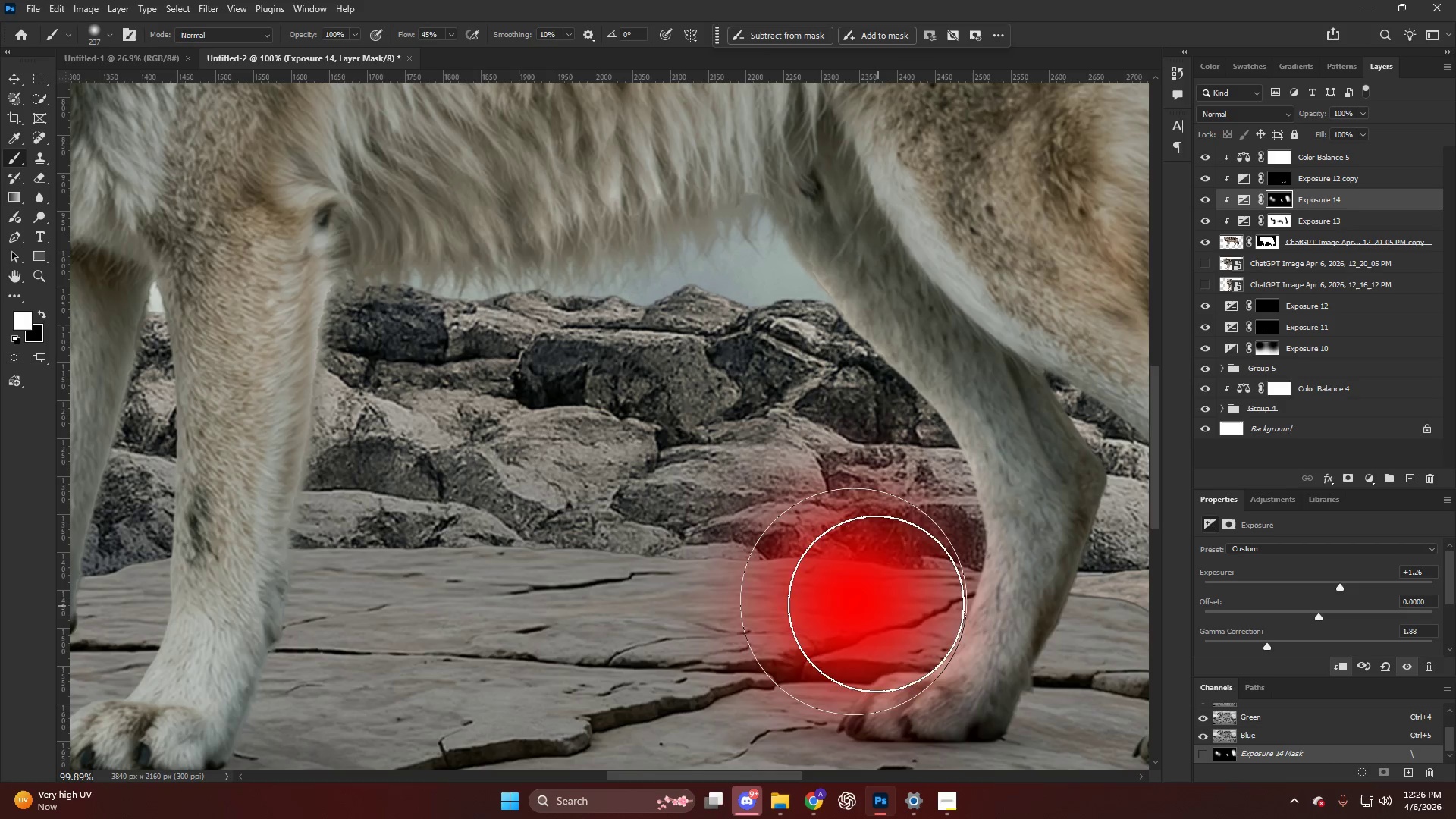 
scroll: coordinate [839, 590], scroll_direction: down, amount: 6.0
 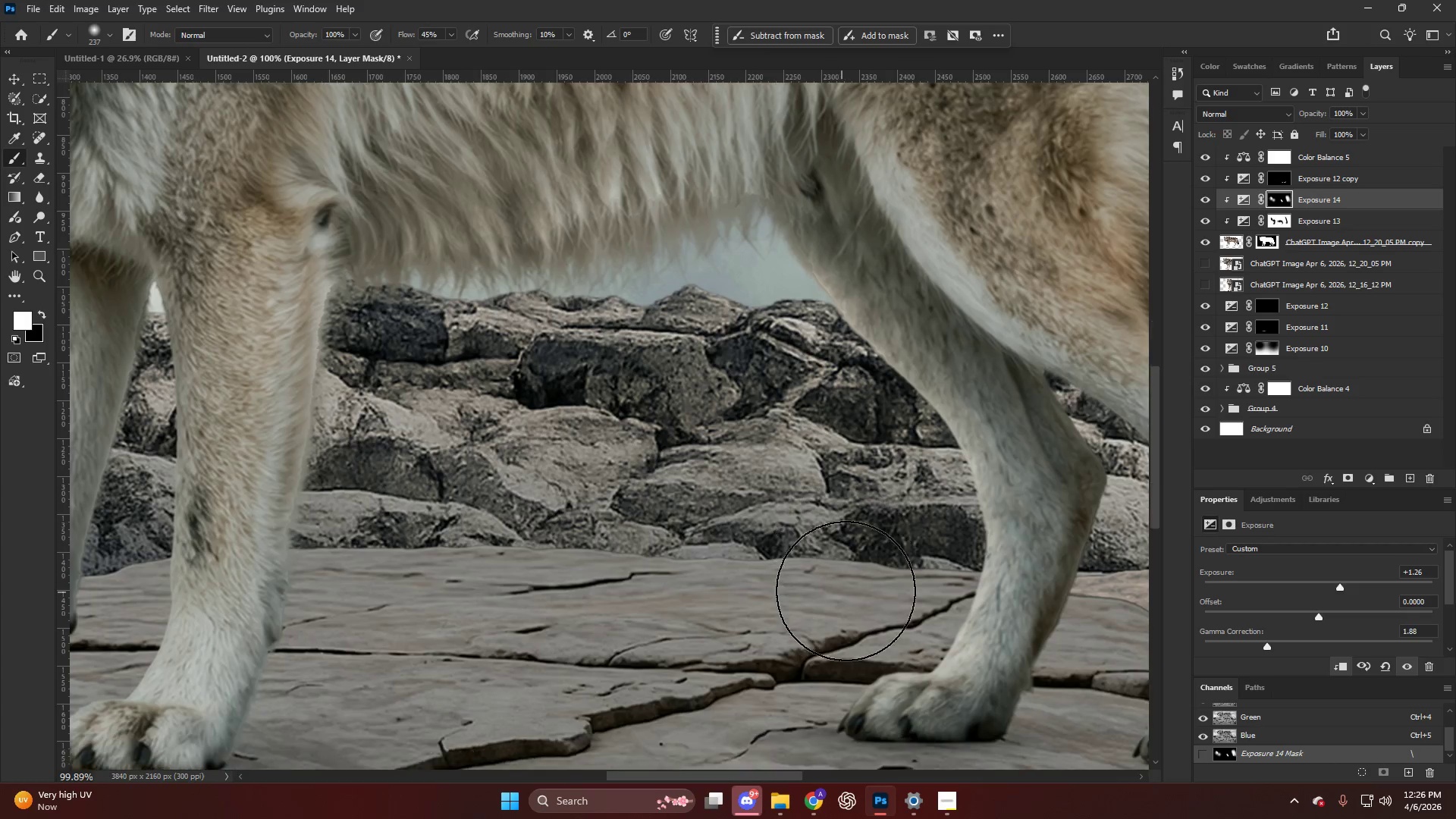 
left_click_drag(start_coordinate=[873, 603], to_coordinate=[767, 595])
 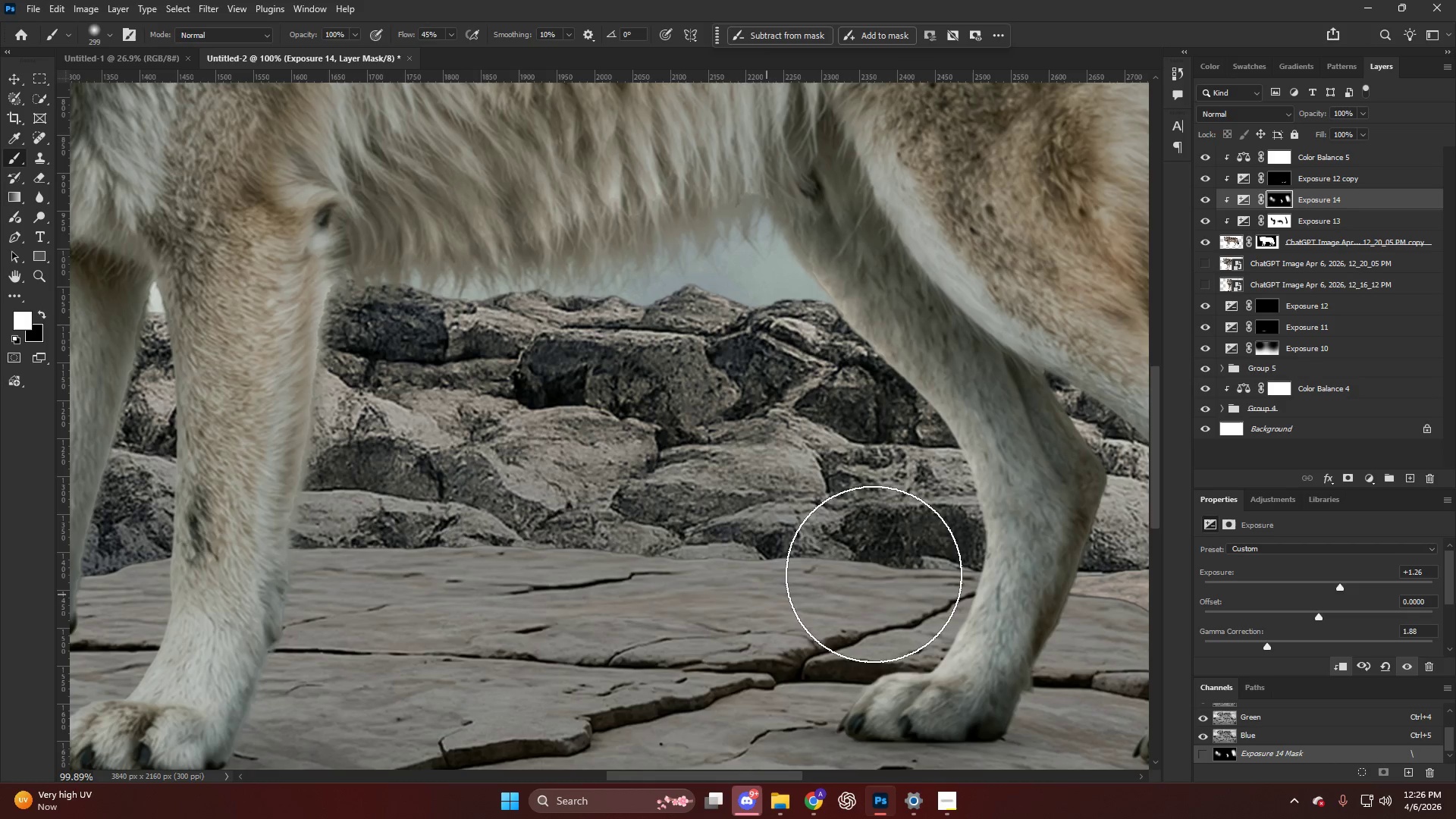 
left_click_drag(start_coordinate=[871, 575], to_coordinate=[595, 558])
 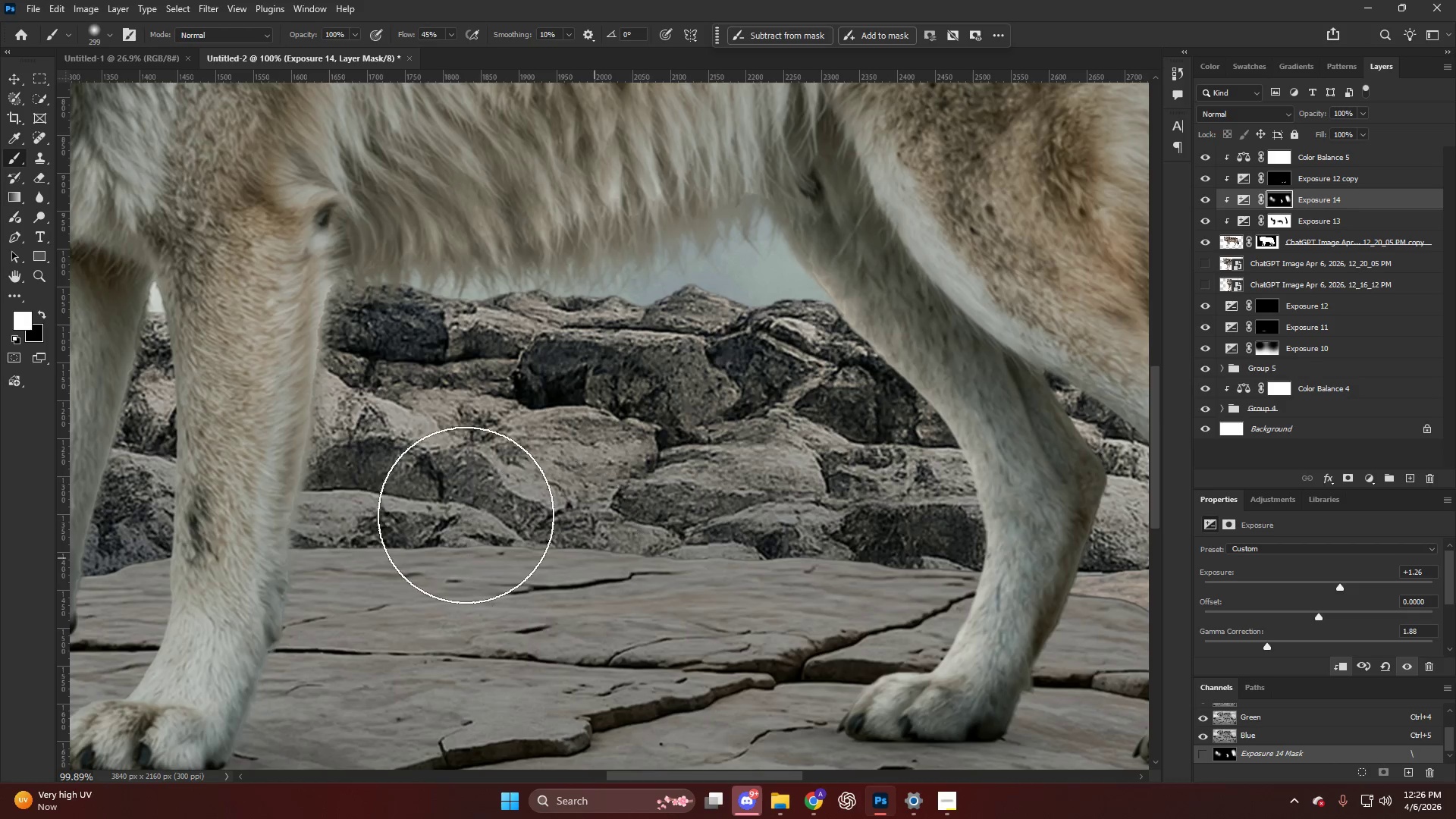 
key(Alt+AltLeft)
 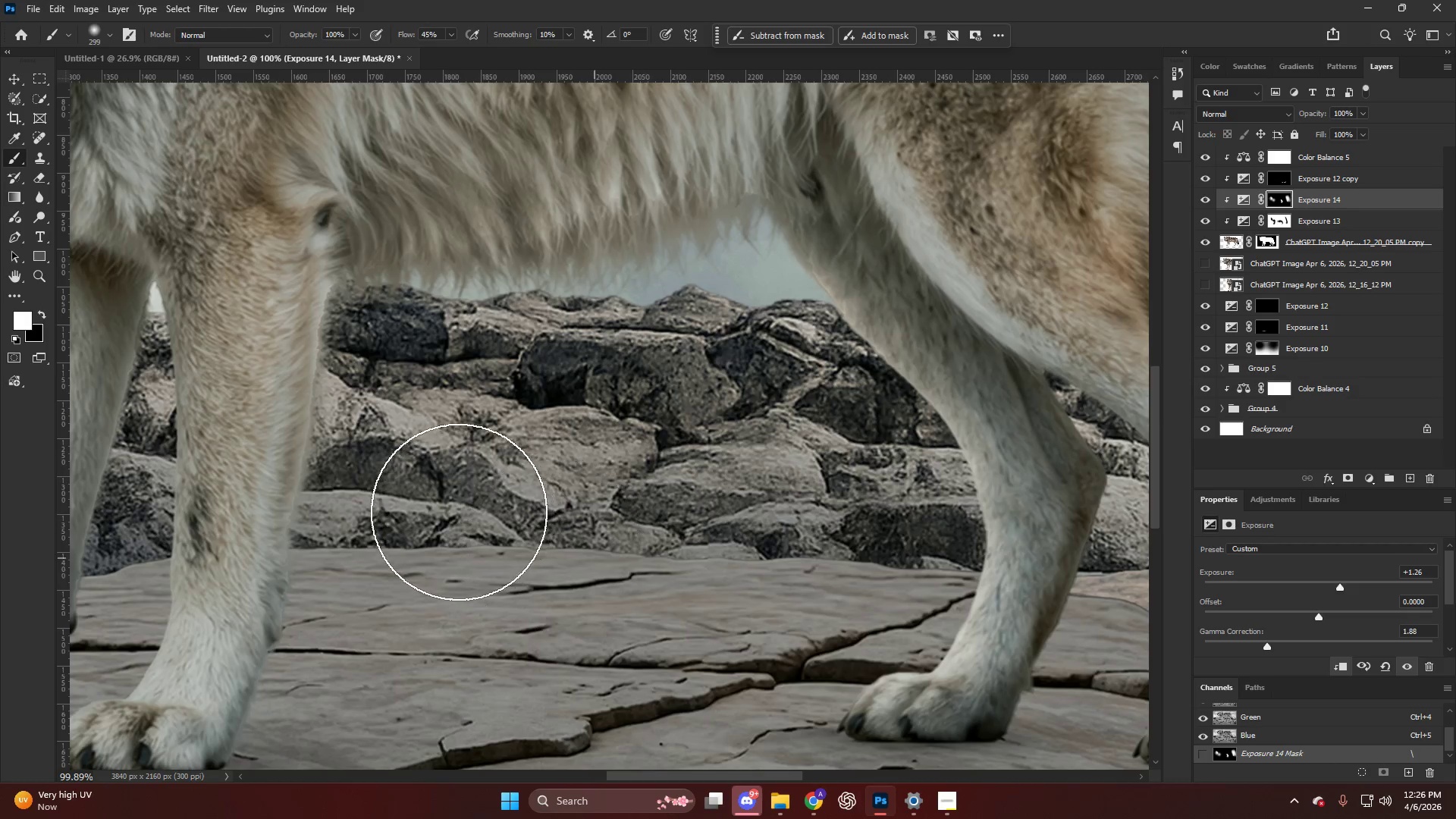 
hold_key(key=ControlLeft, duration=0.45)
hold_key(key=AltLeft, duration=0.56)
scroll: coordinate [261, 489], scroll_direction: up, amount: 12.0
 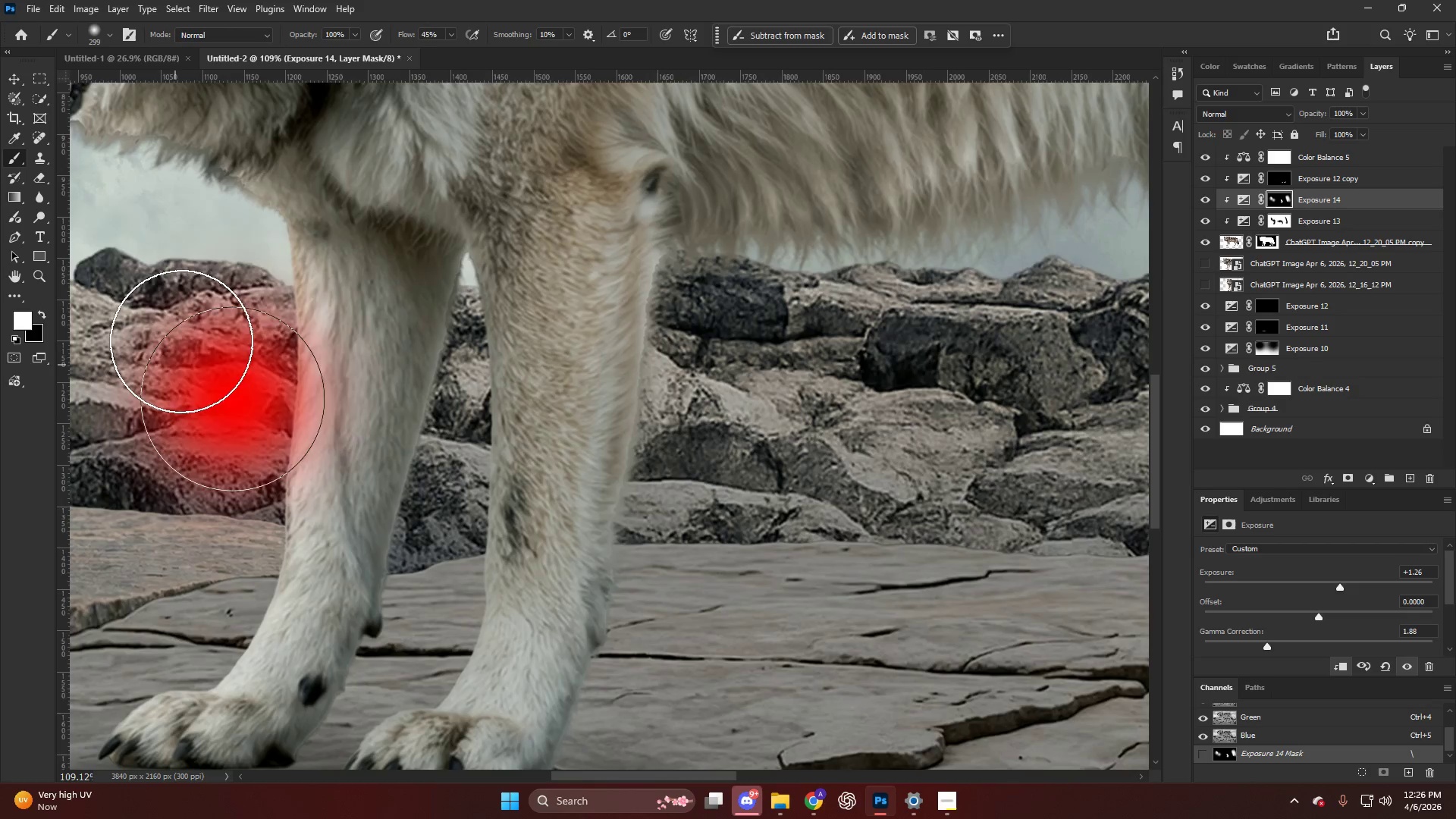 
left_click_drag(start_coordinate=[211, 307], to_coordinate=[168, 517])
 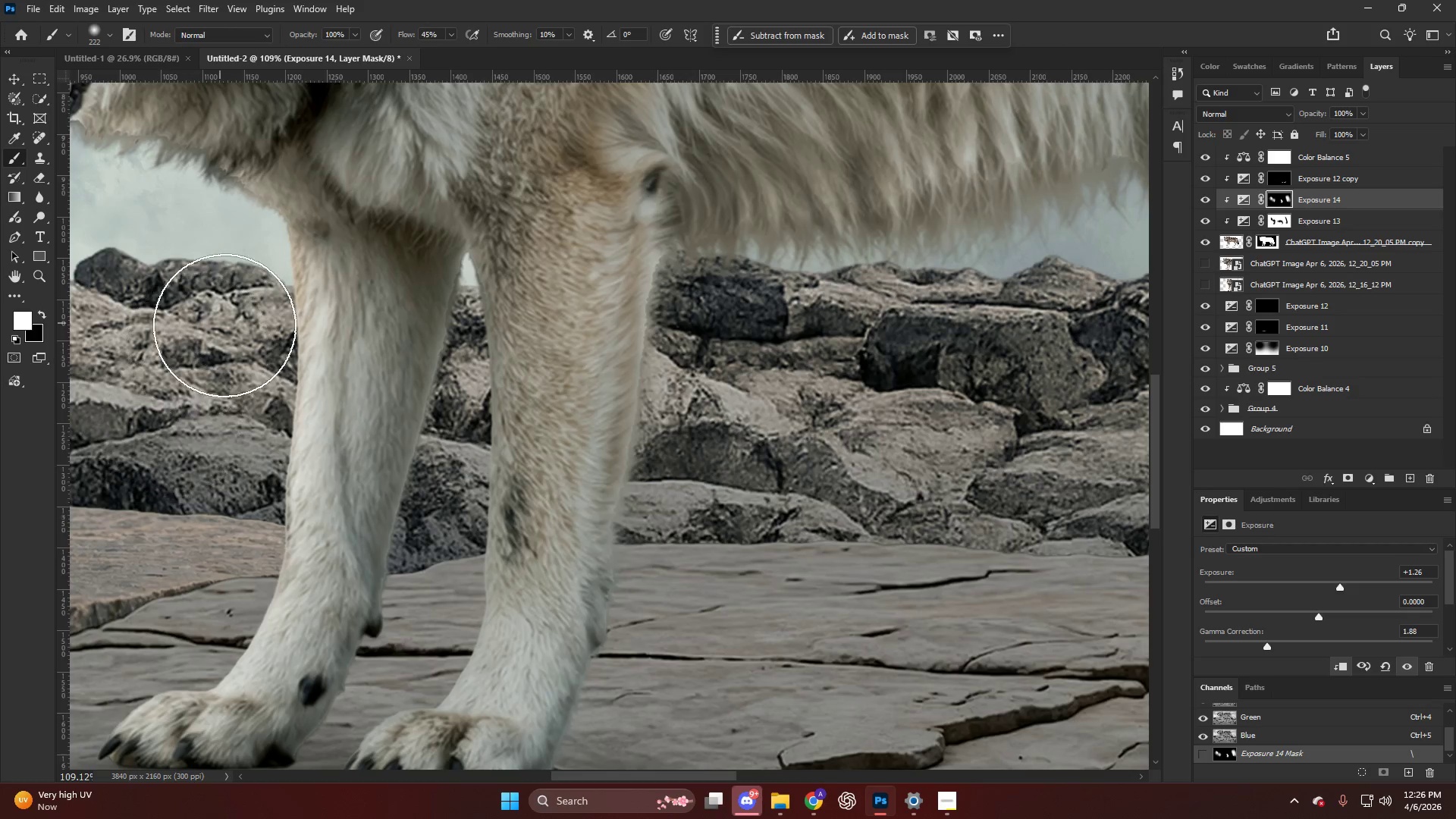 
key(Alt+AltLeft)
 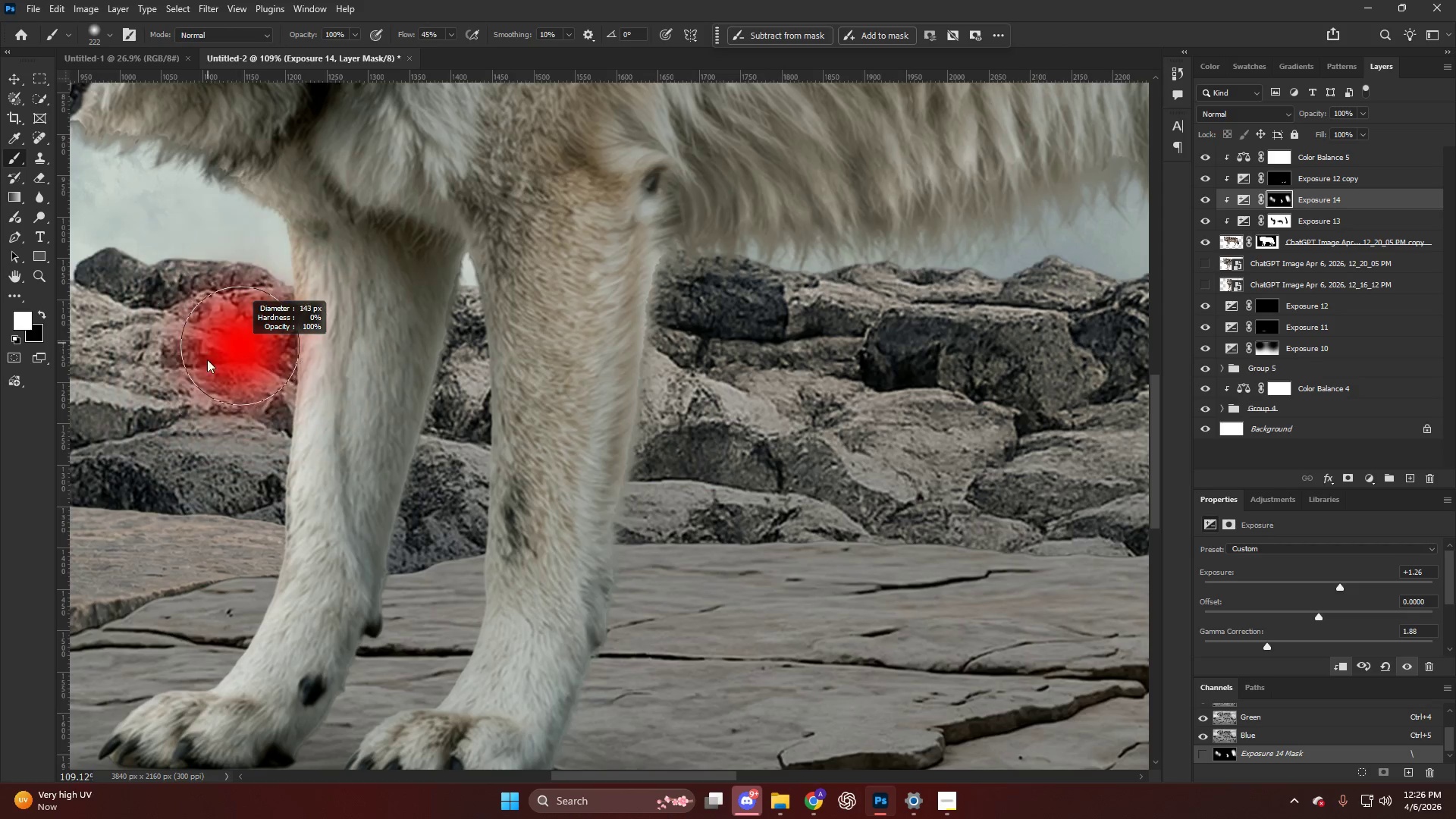 
left_click_drag(start_coordinate=[218, 467], to_coordinate=[201, 544])
 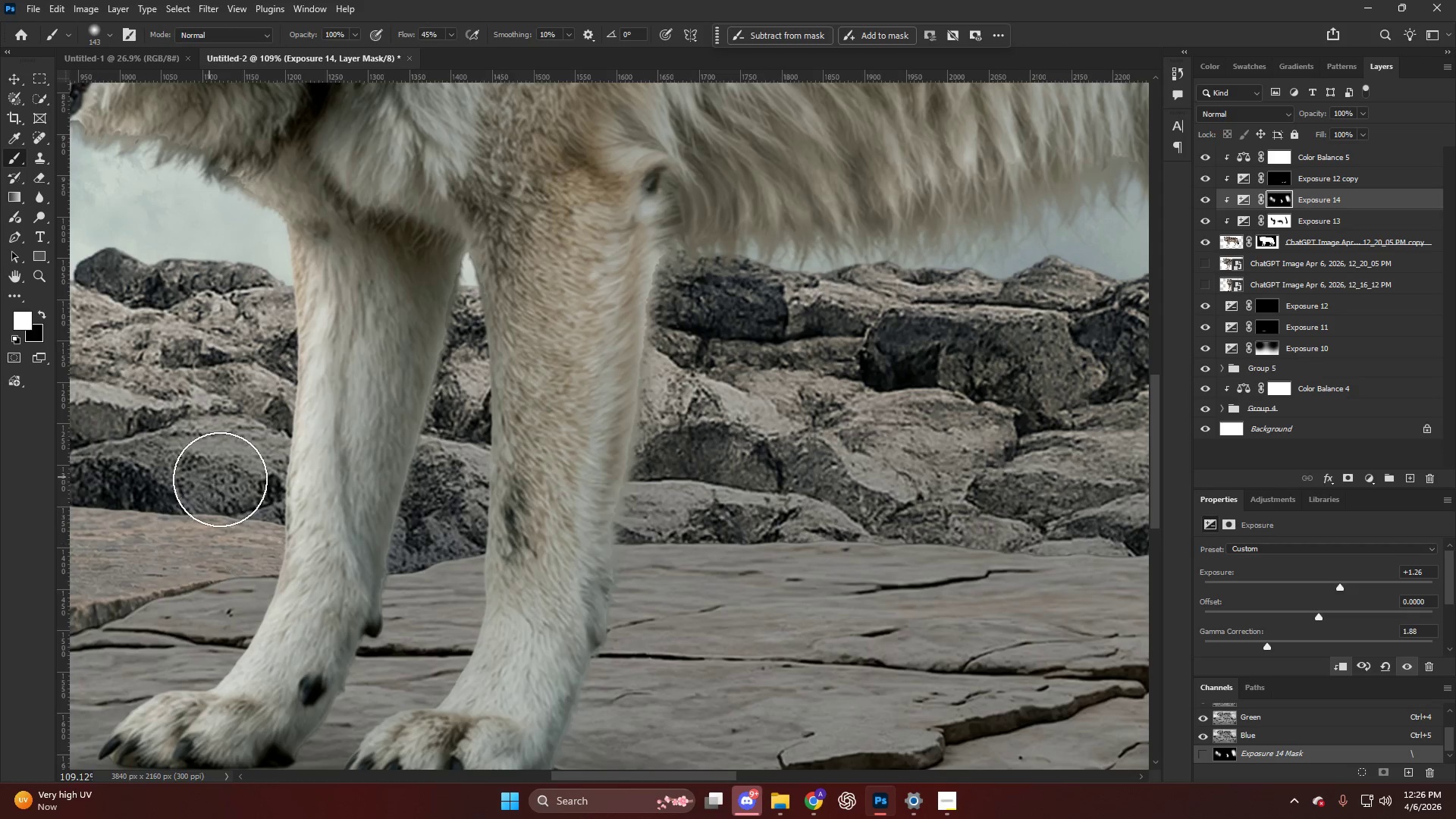 
left_click_drag(start_coordinate=[229, 505], to_coordinate=[171, 664])
 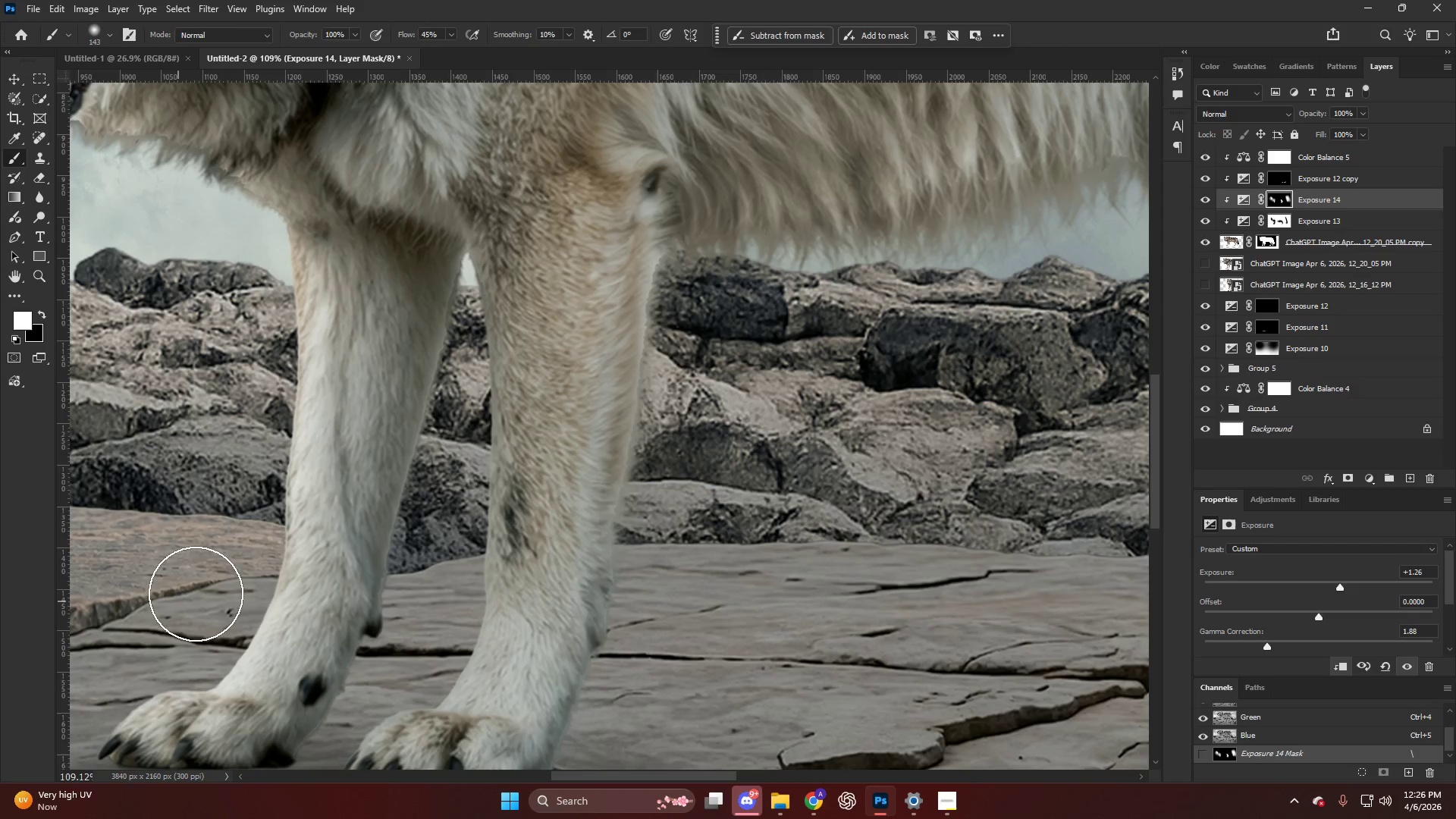 
left_click_drag(start_coordinate=[196, 616], to_coordinate=[128, 686])
 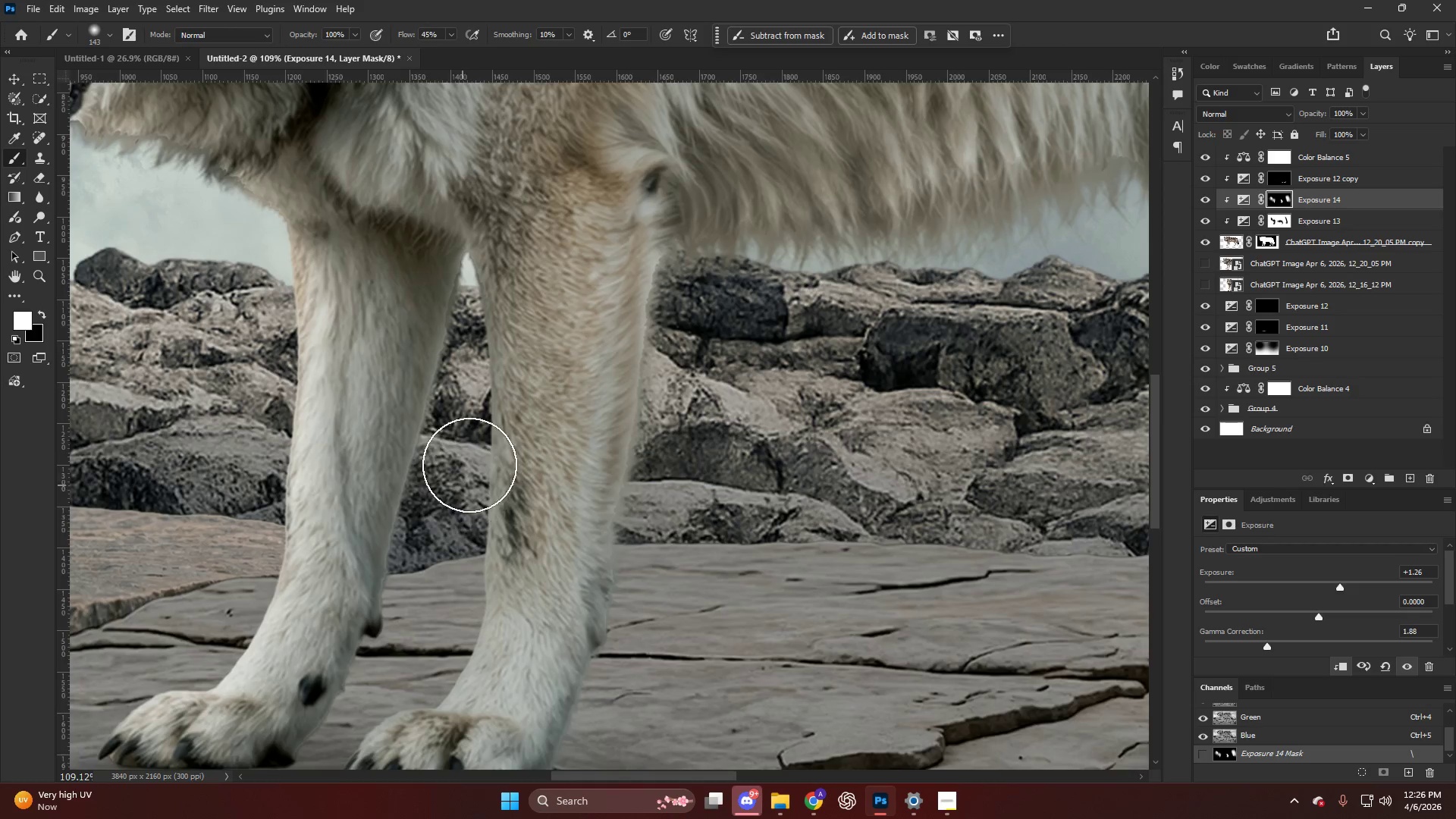 
key(Alt+AltLeft)
 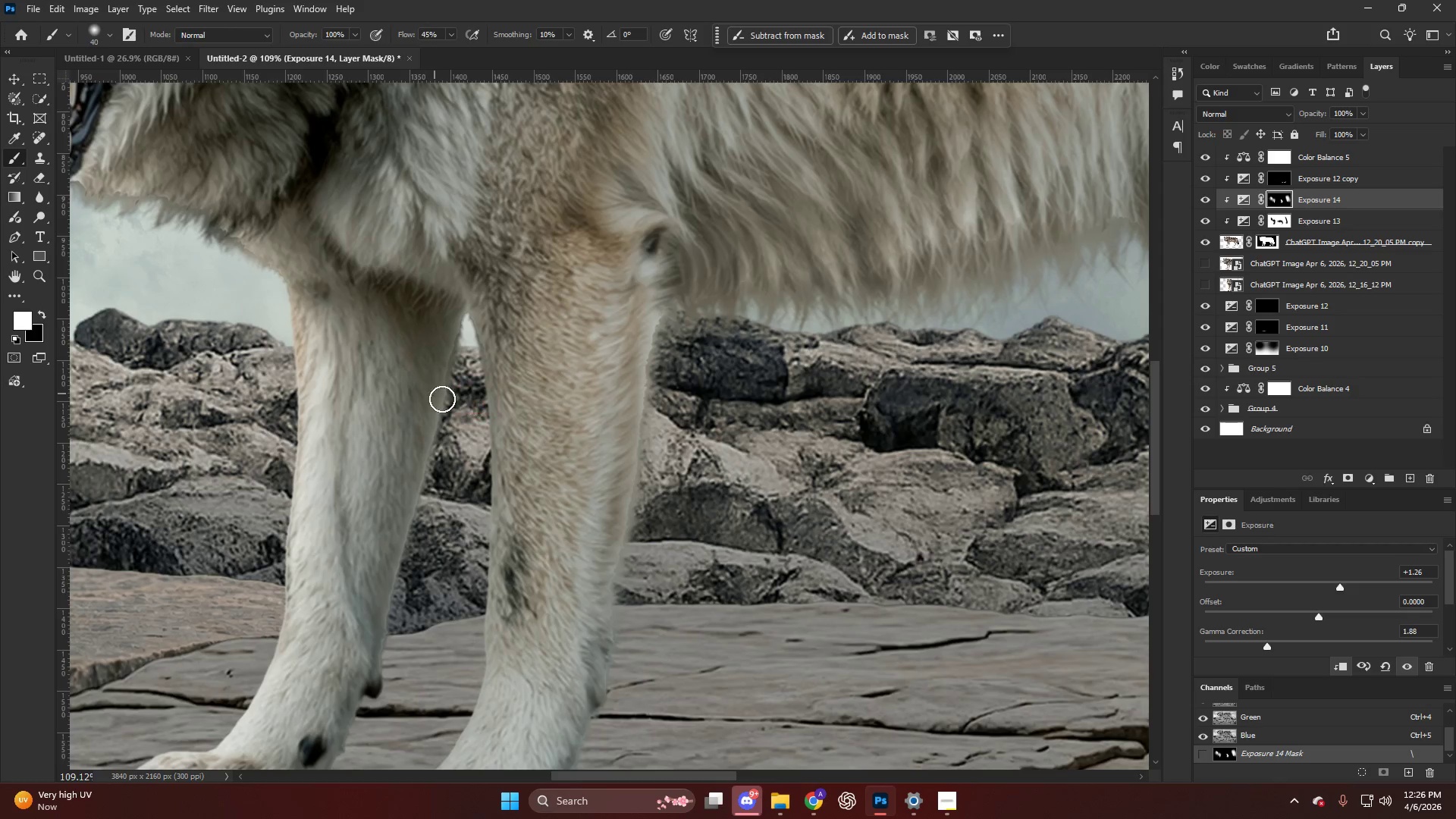 
scroll: coordinate [476, 424], scroll_direction: up, amount: 5.0
 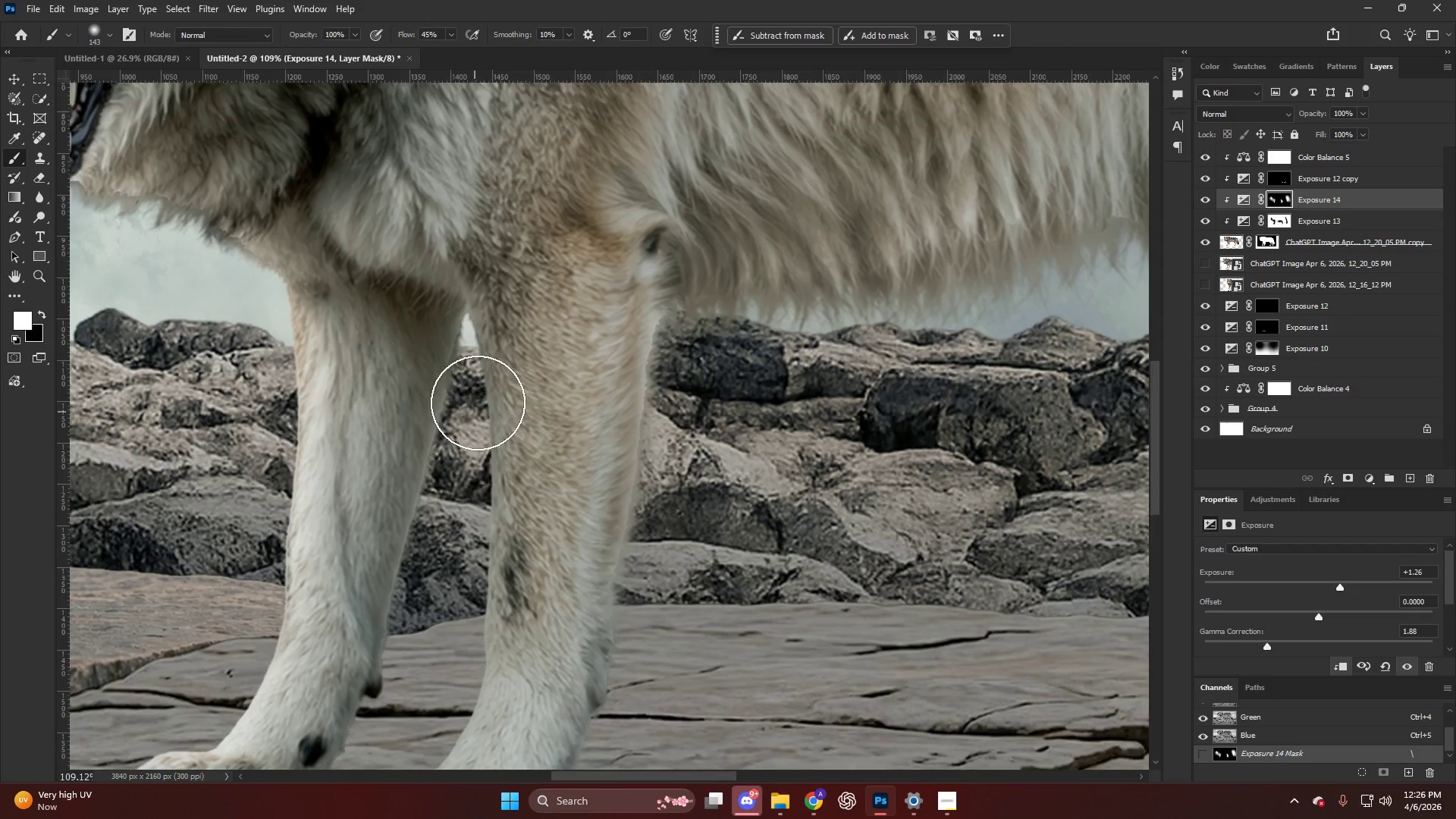 
hold_key(key=AltLeft, duration=0.38)
 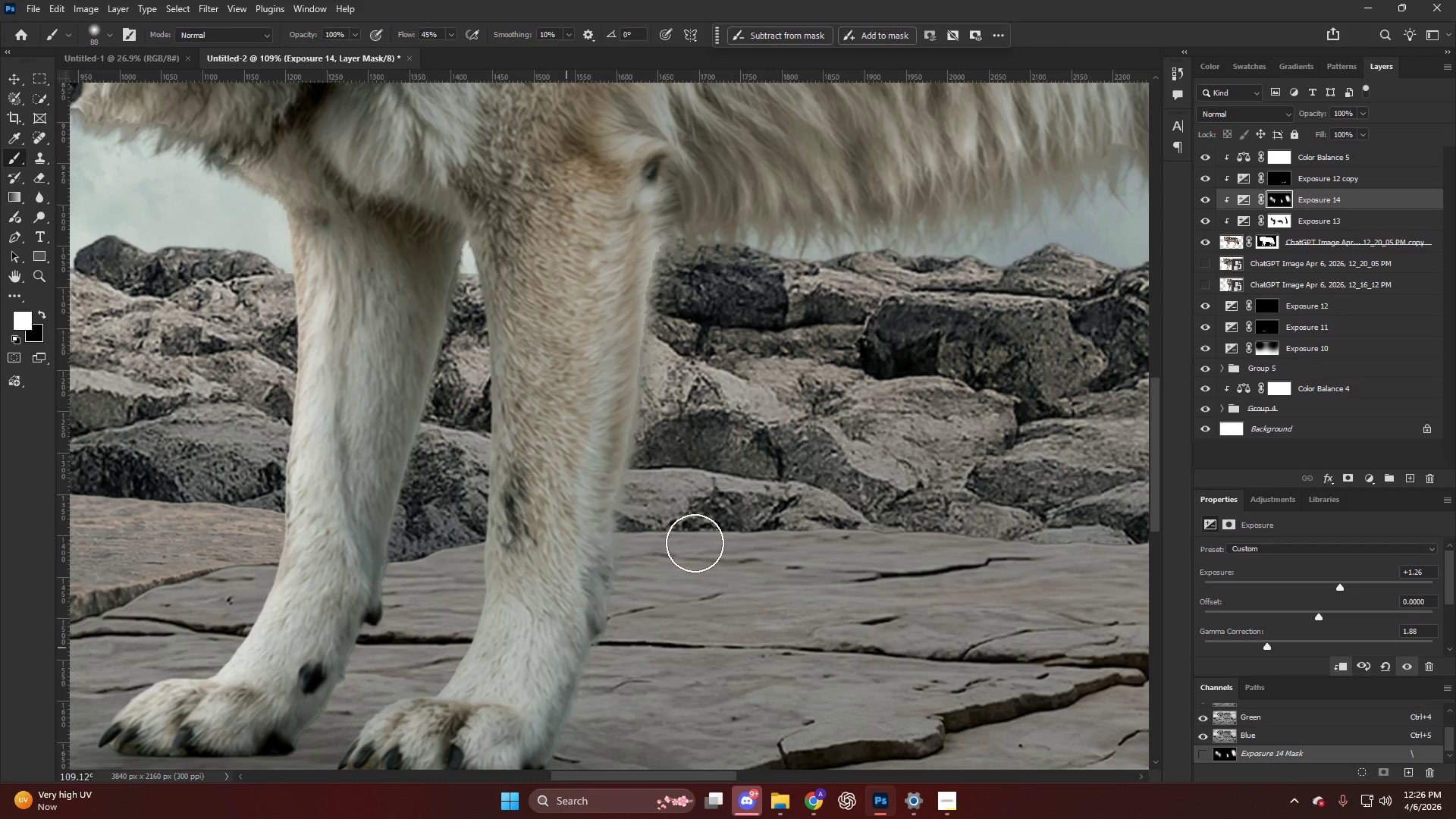 
scroll: coordinate [455, 443], scroll_direction: down, amount: 6.0
 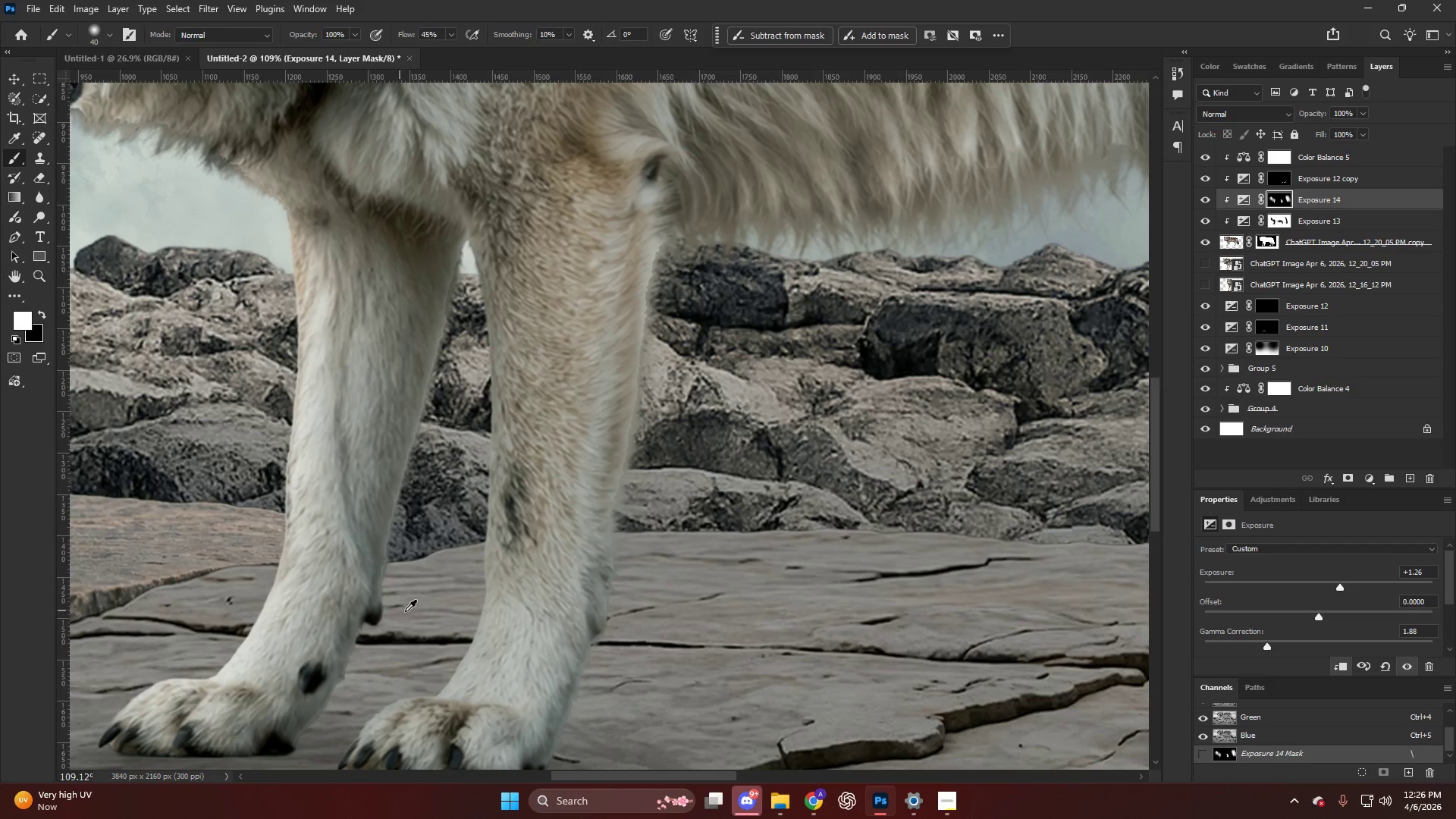 
hold_key(key=AltLeft, duration=0.31)
 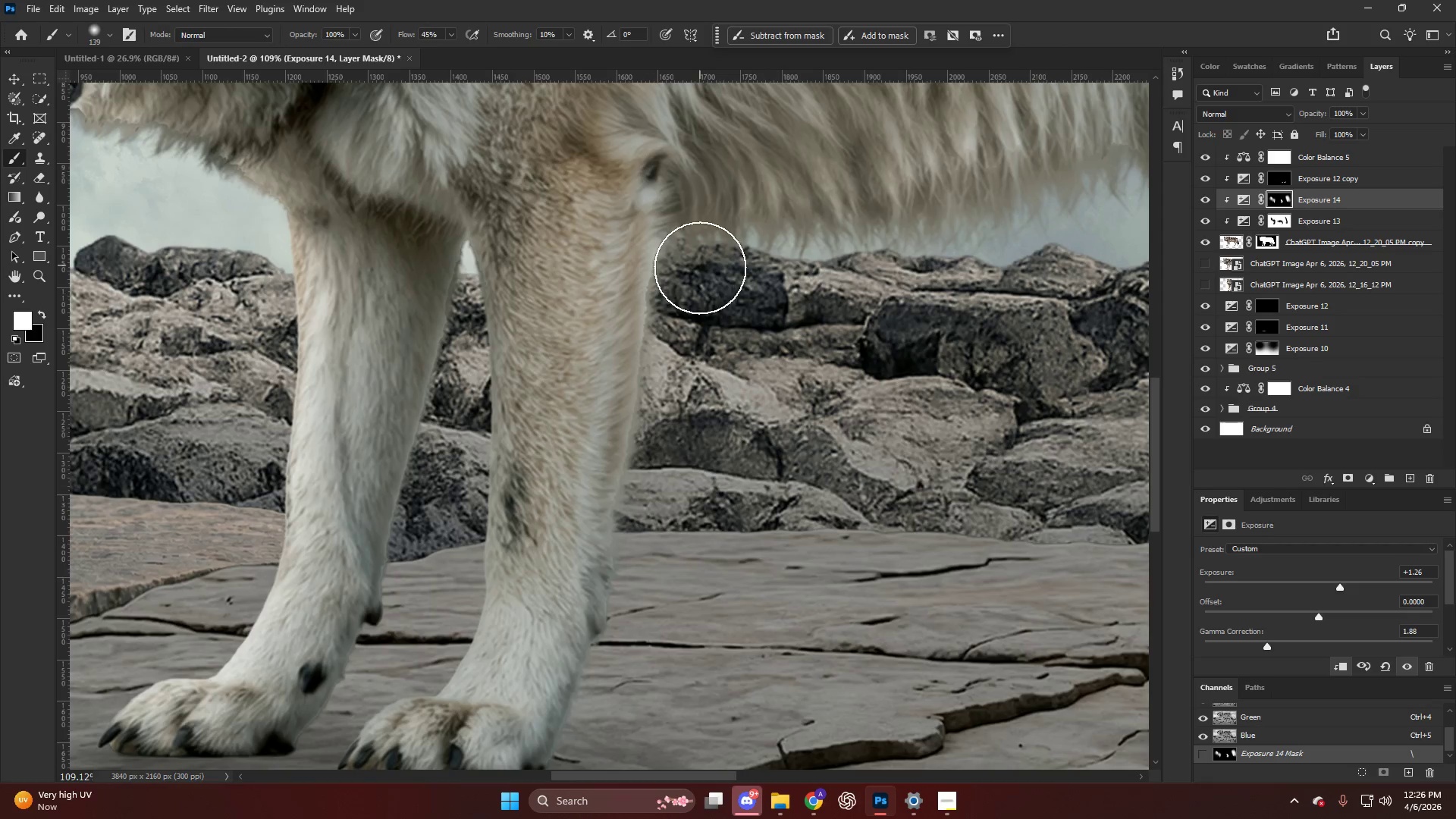 
left_click_drag(start_coordinate=[697, 359], to_coordinate=[581, 786])
 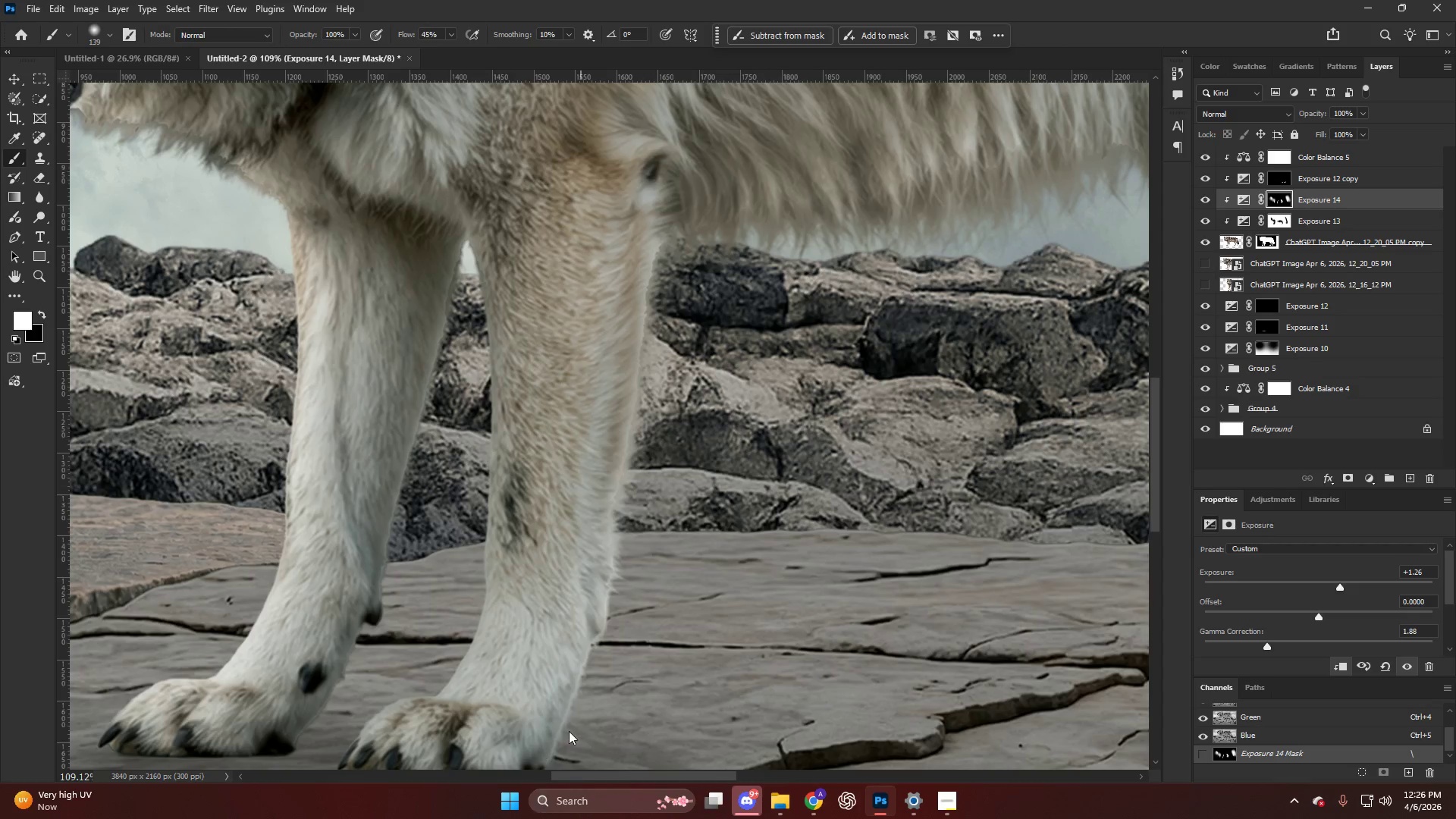 
hold_key(key=AltLeft, duration=0.48)
scroll: coordinate [631, 352], scroll_direction: down, amount: 13.0
 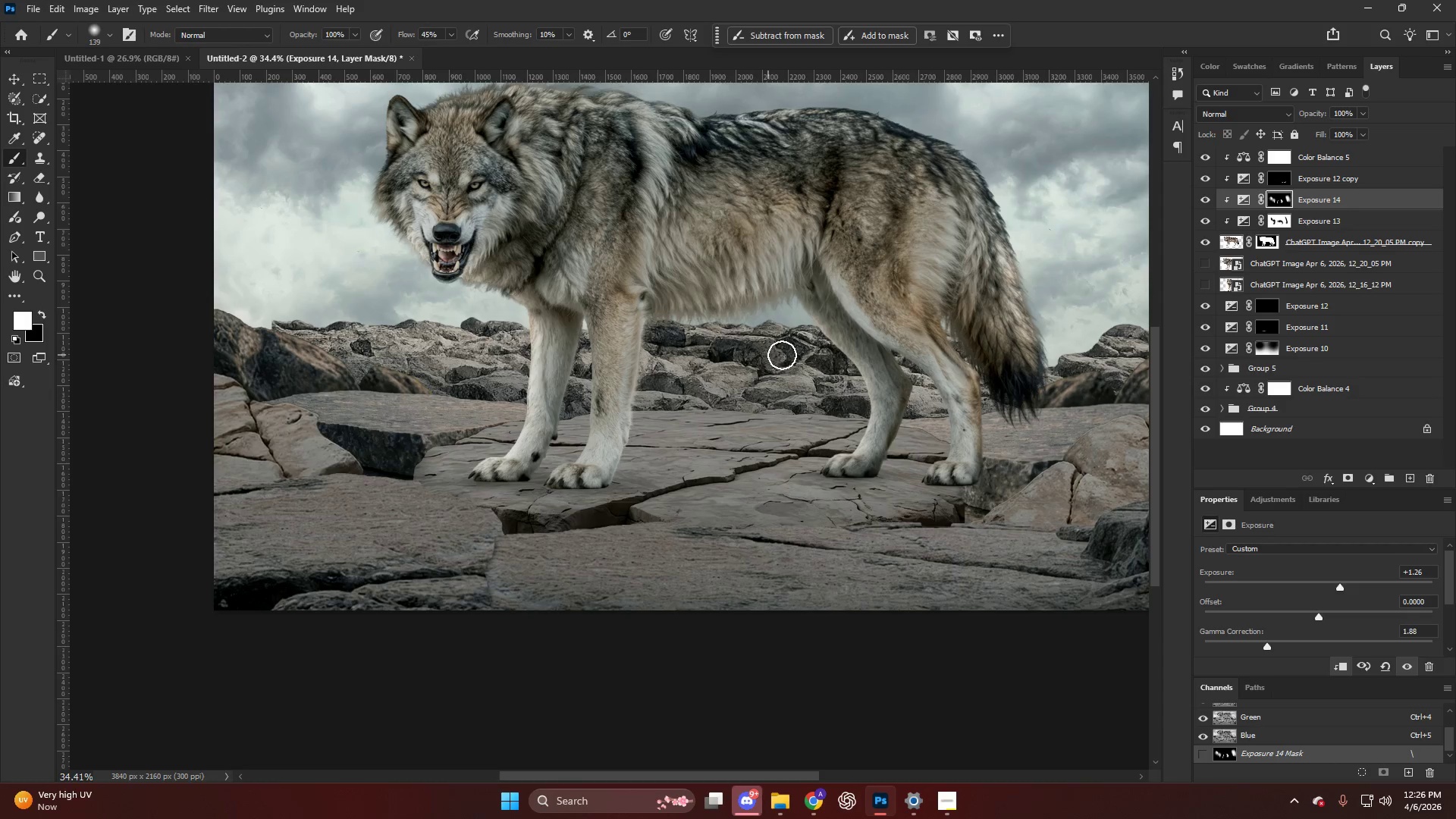 
hold_key(key=AltLeft, duration=0.45)
 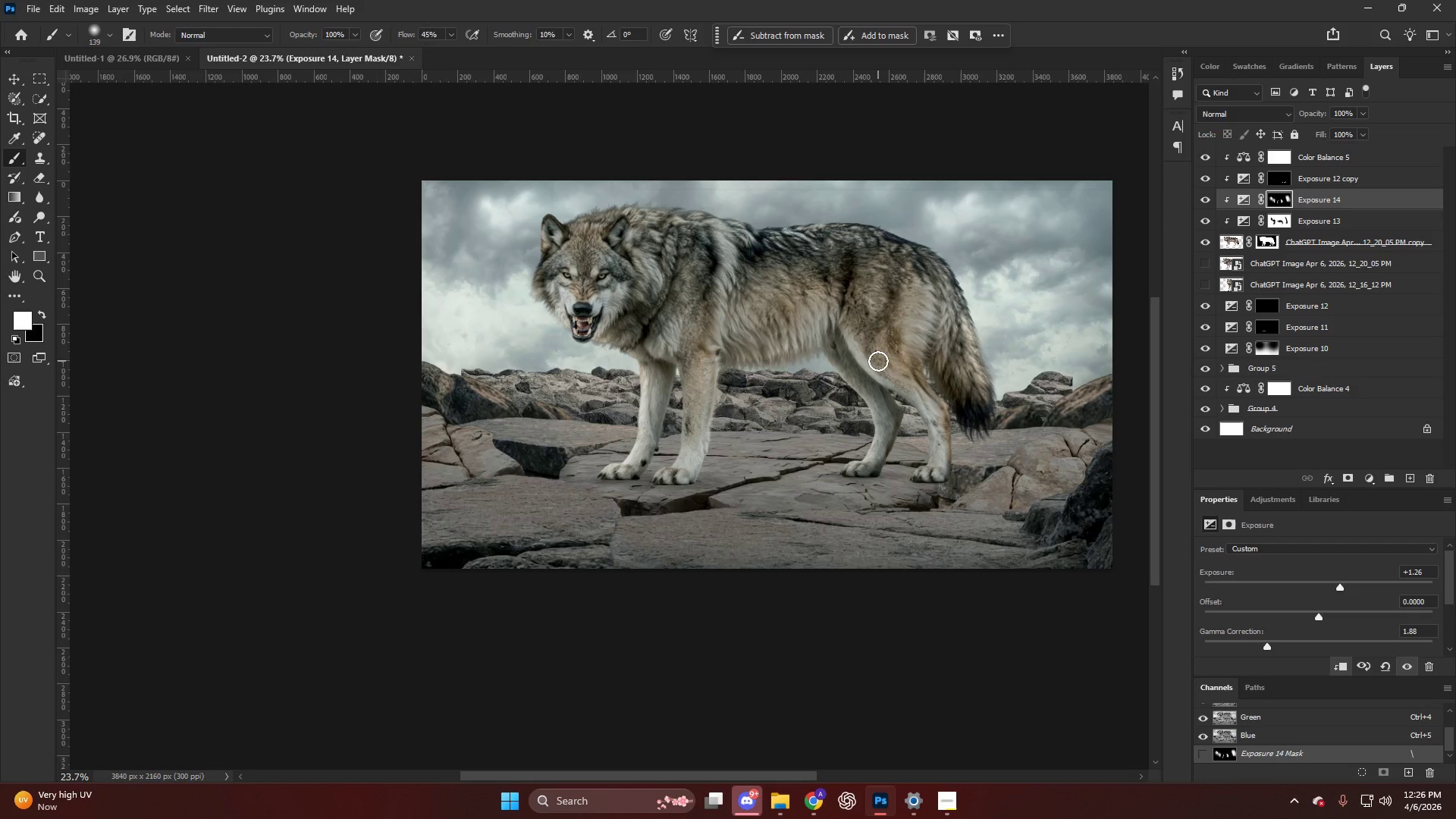 
hold_key(key=AltLeft, duration=1.0)
 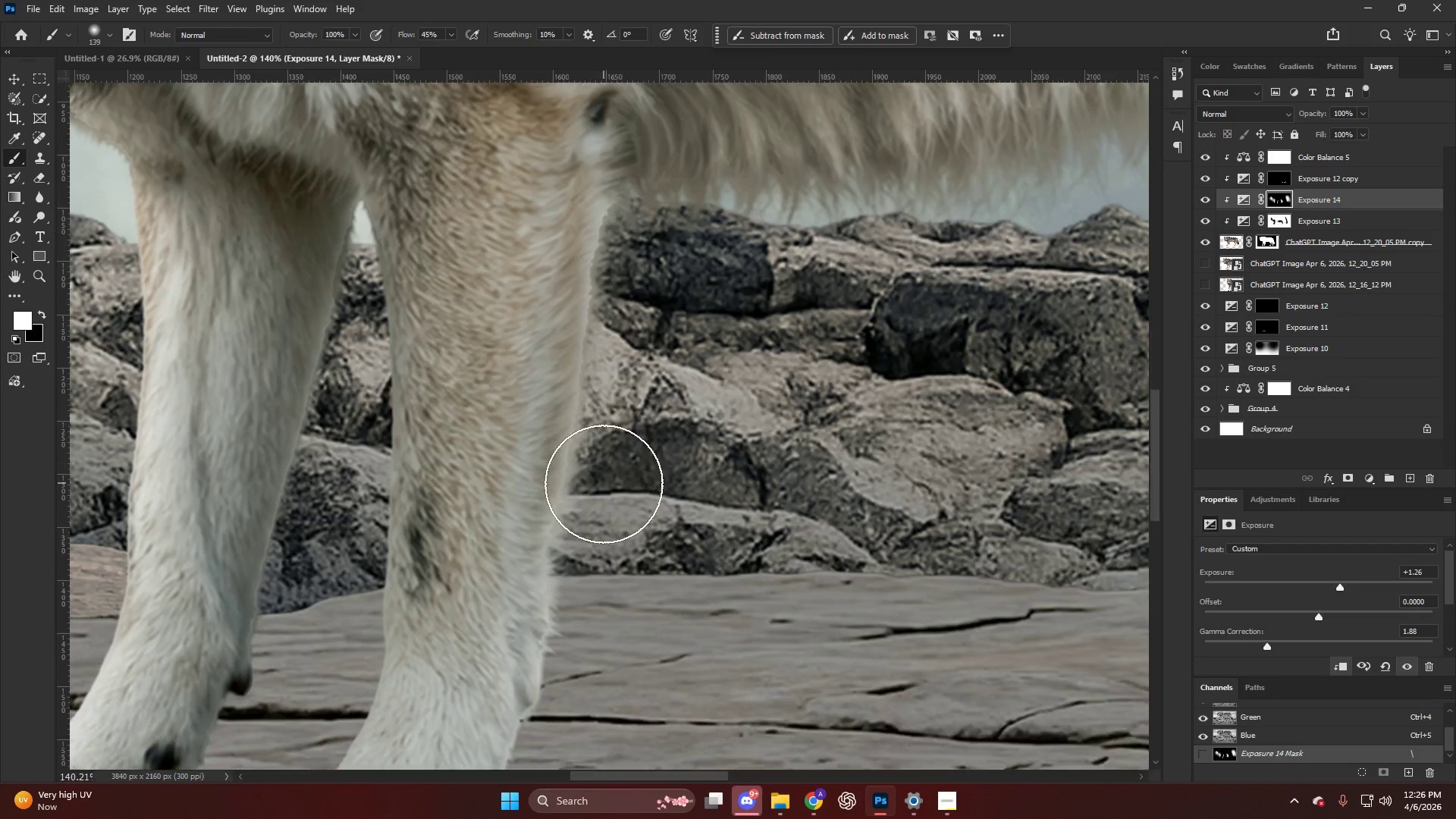 
hold_key(key=AltLeft, duration=0.31)
 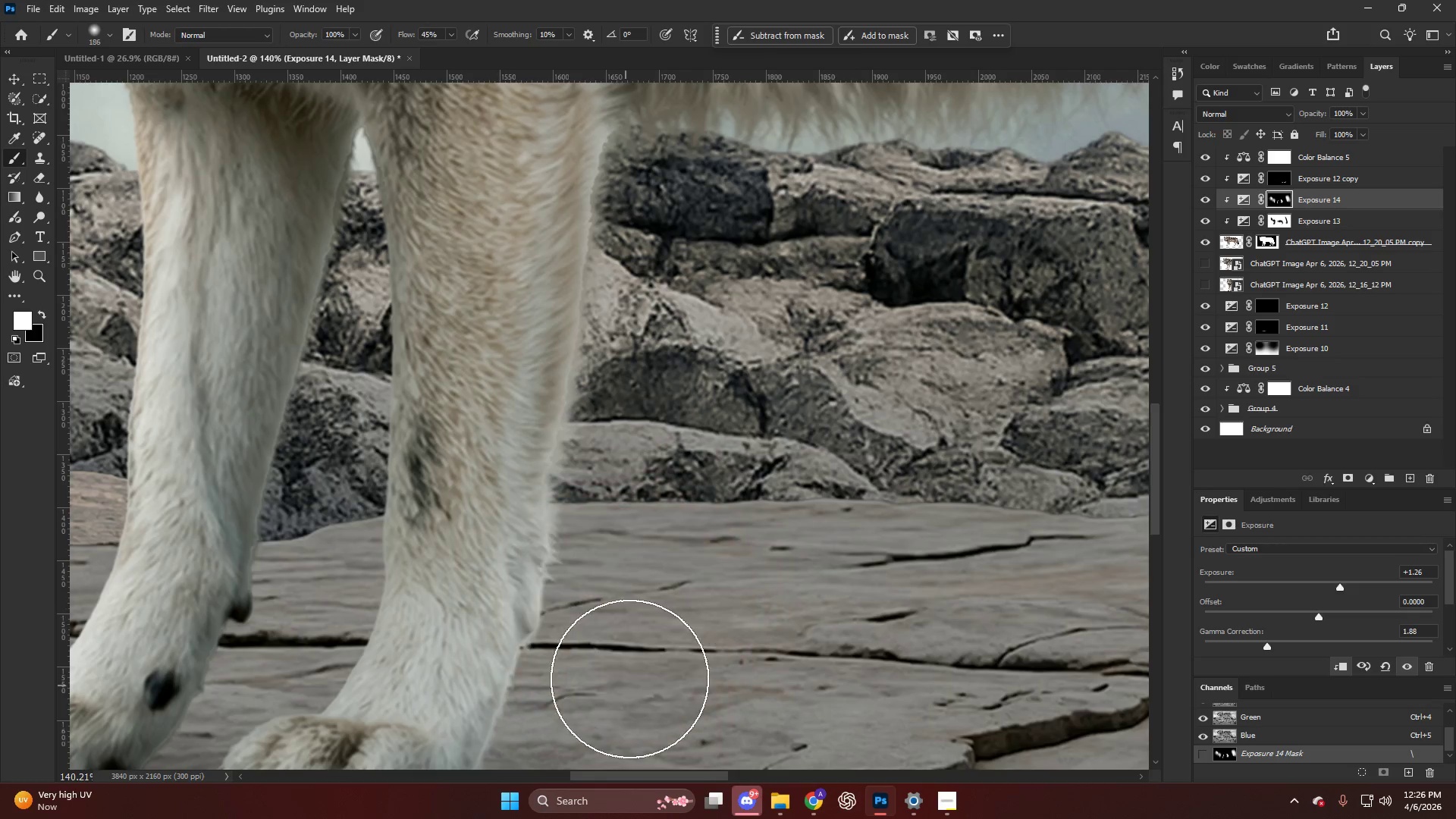 
scroll: coordinate [604, 496], scroll_direction: up, amount: 5.0
 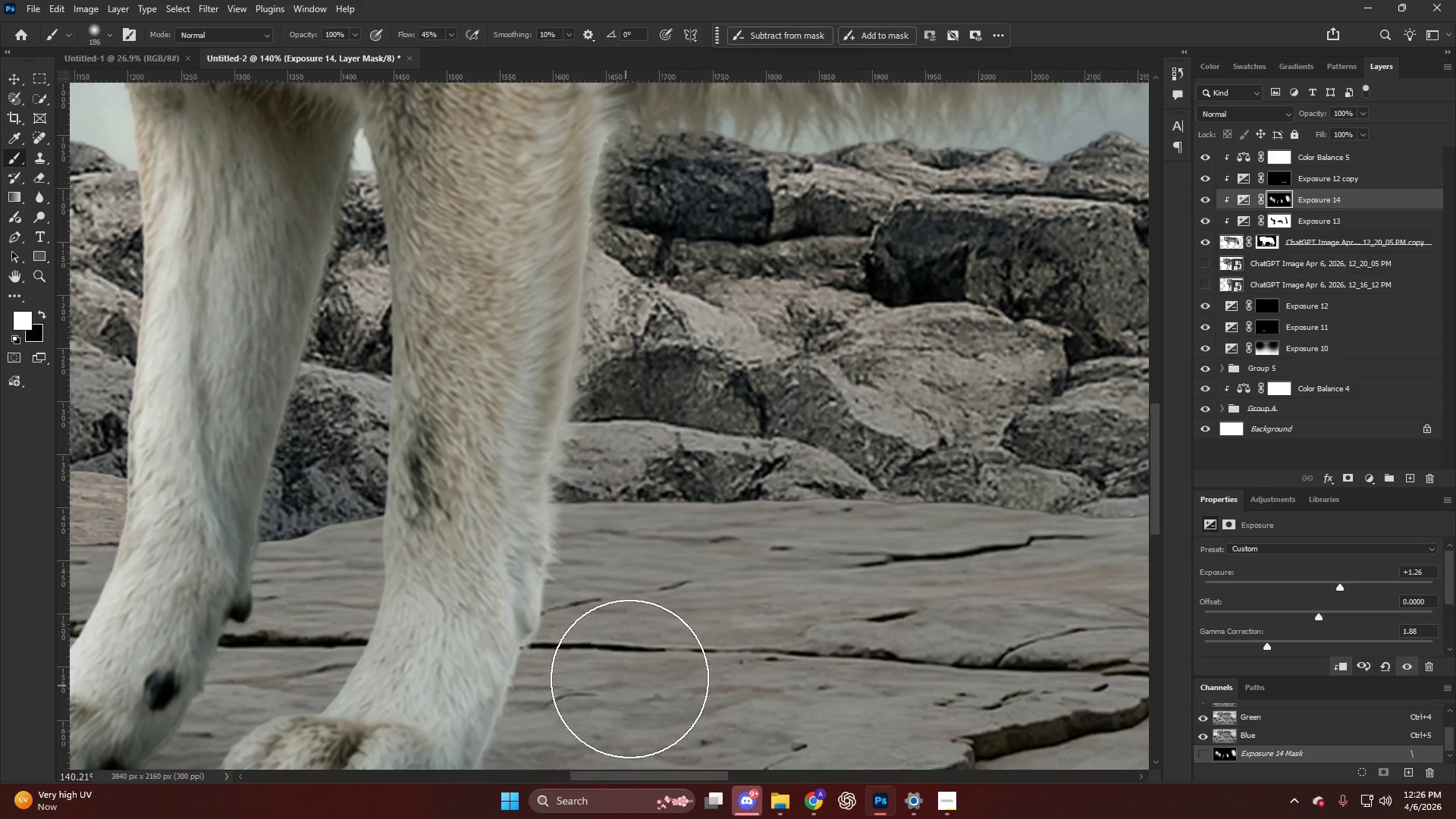 
left_click_drag(start_coordinate=[629, 679], to_coordinate=[700, 173])
 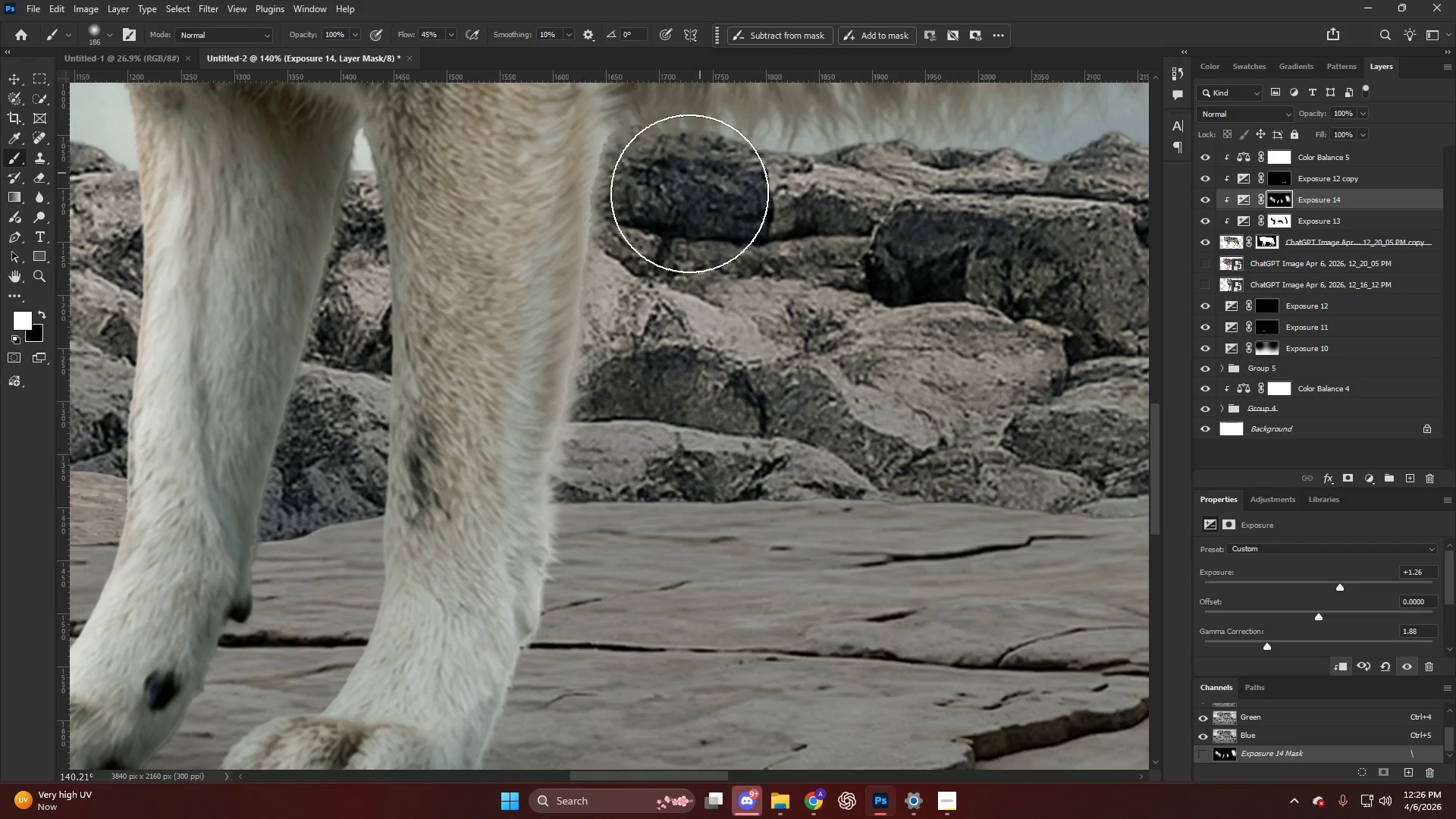 
left_click_drag(start_coordinate=[670, 263], to_coordinate=[604, 511])
 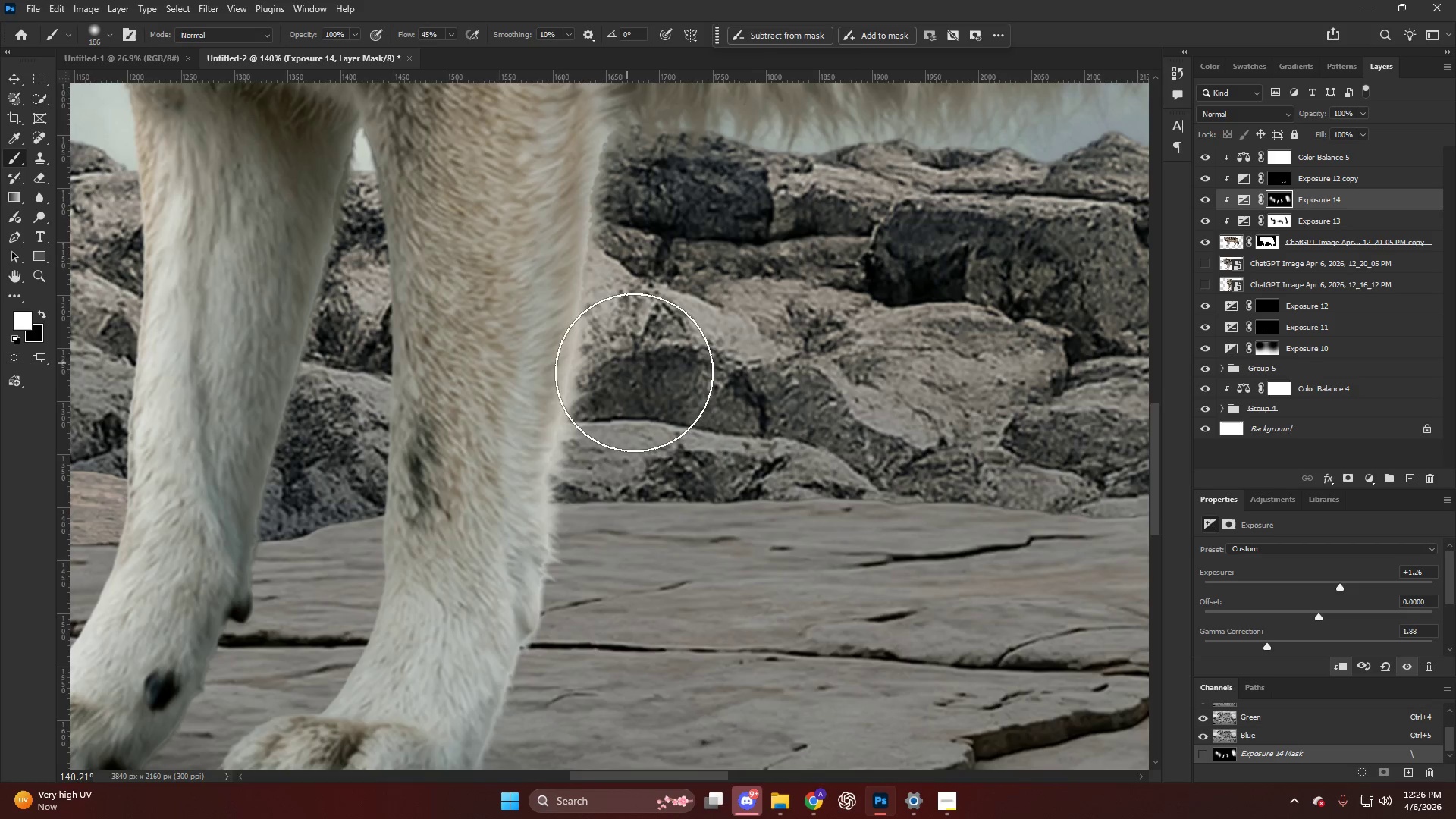 
key(Alt+AltLeft)
 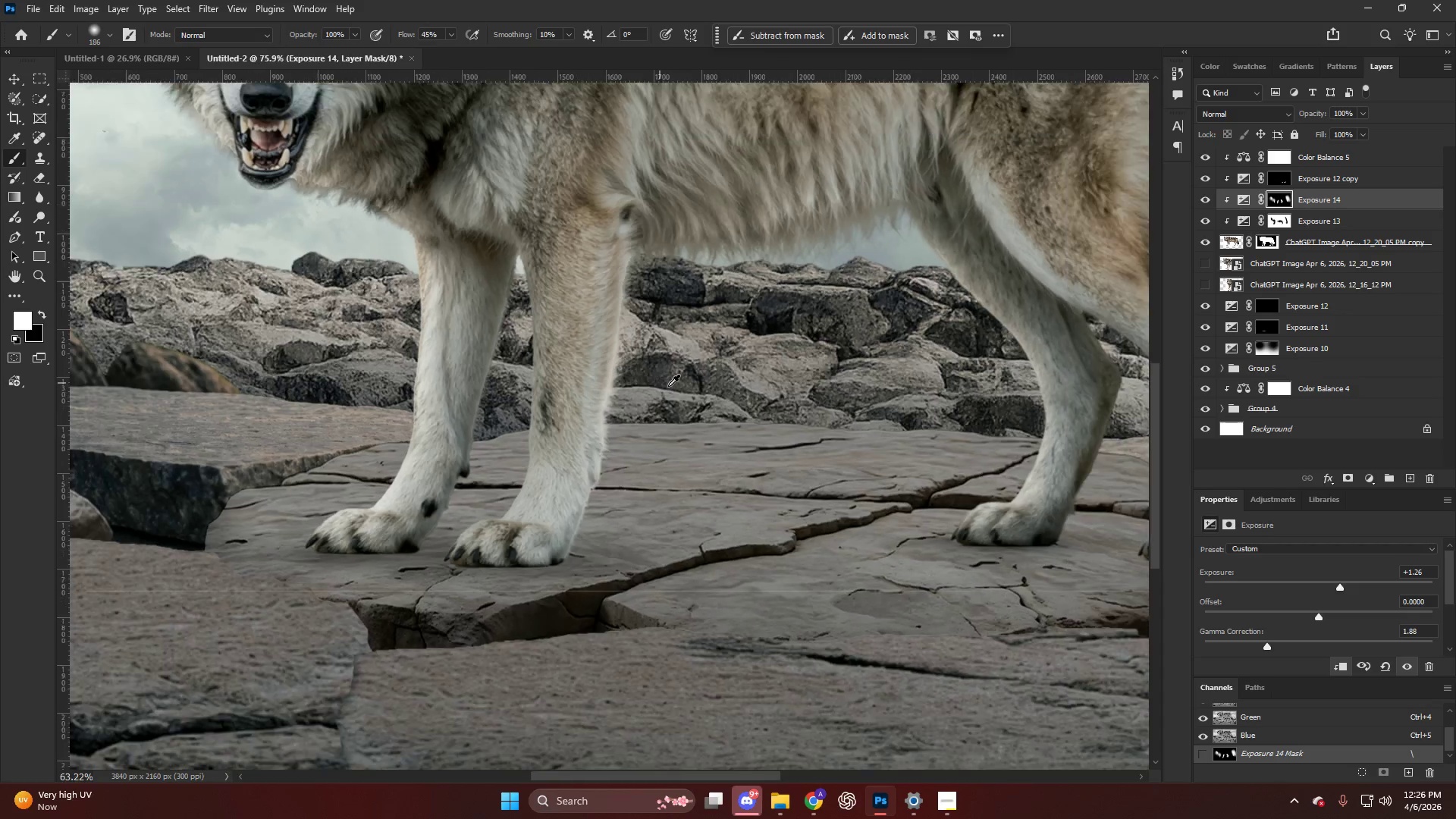 
key(Control+ControlLeft)
 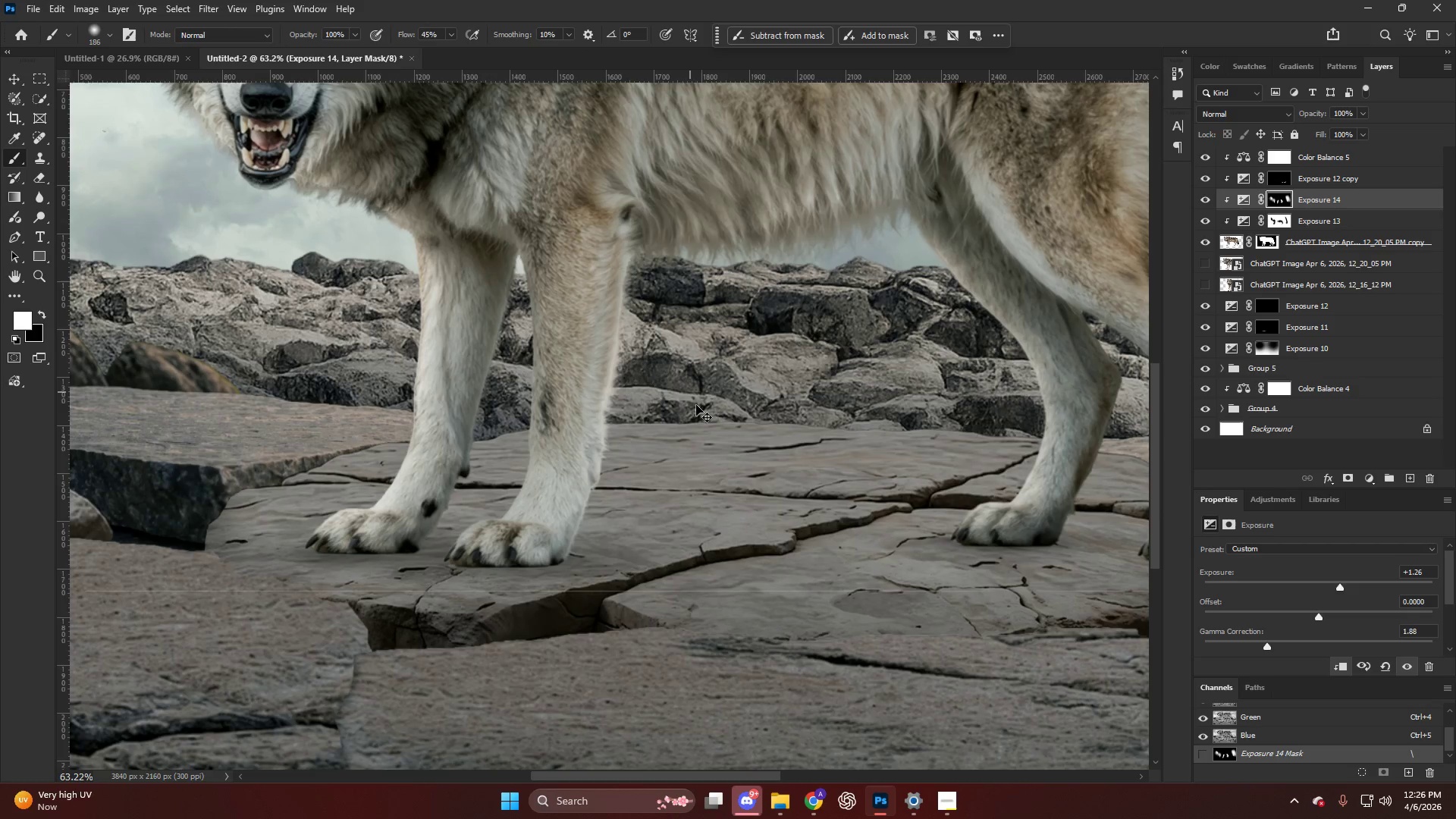 
key(Control+Z)
 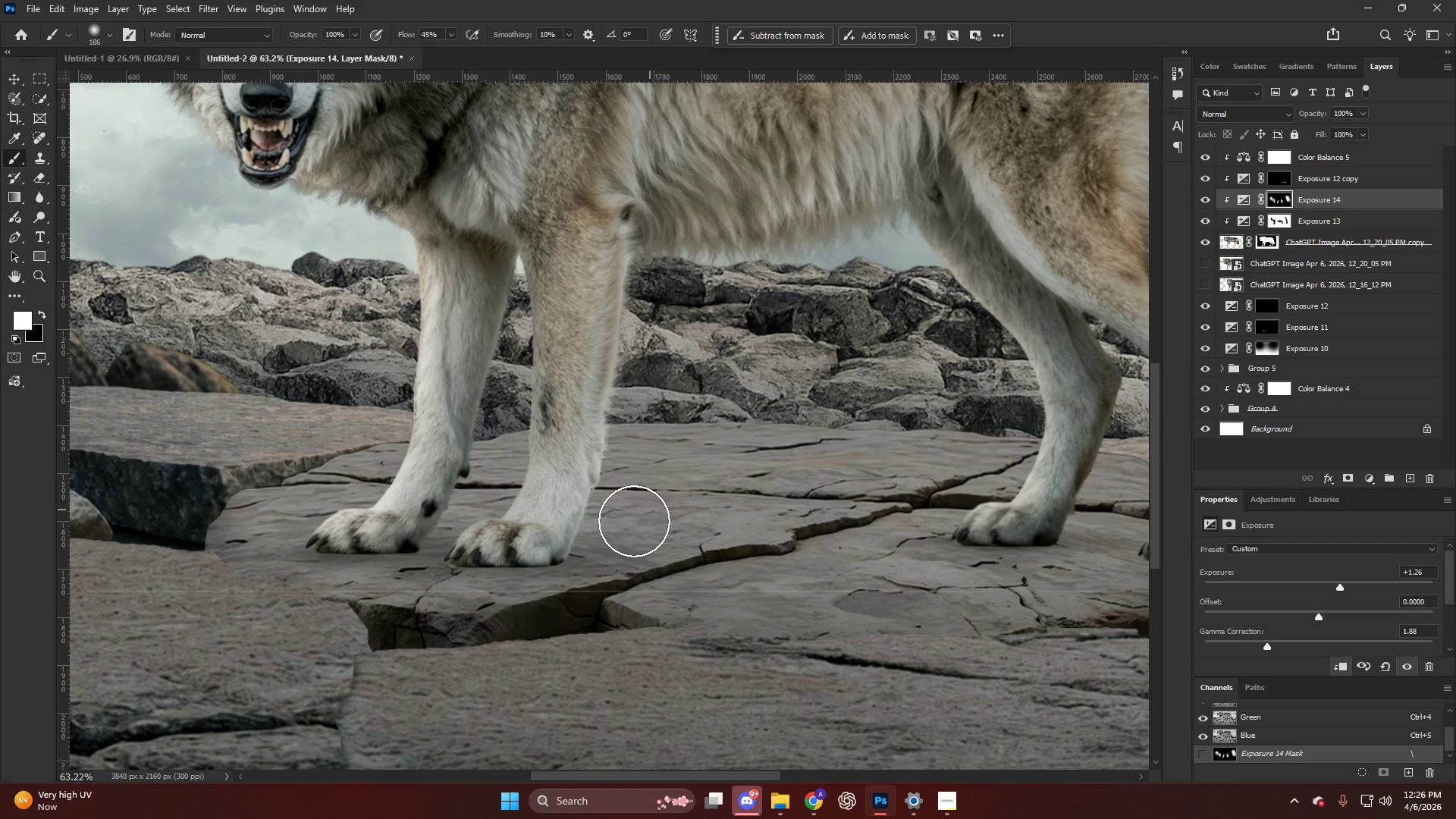 
scroll: coordinate [654, 379], scroll_direction: down, amount: 11.0
 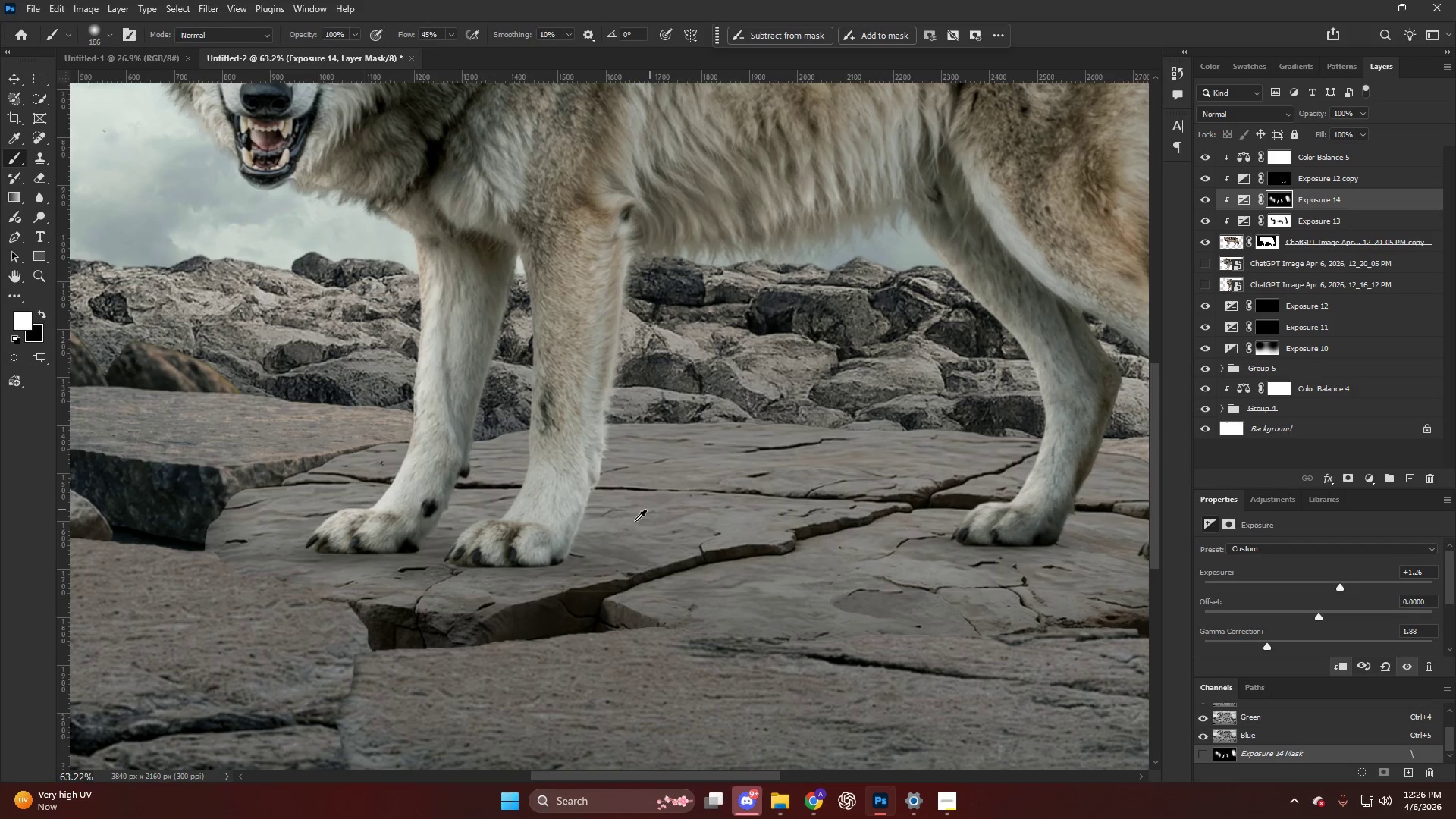 
key(Alt+AltLeft)
 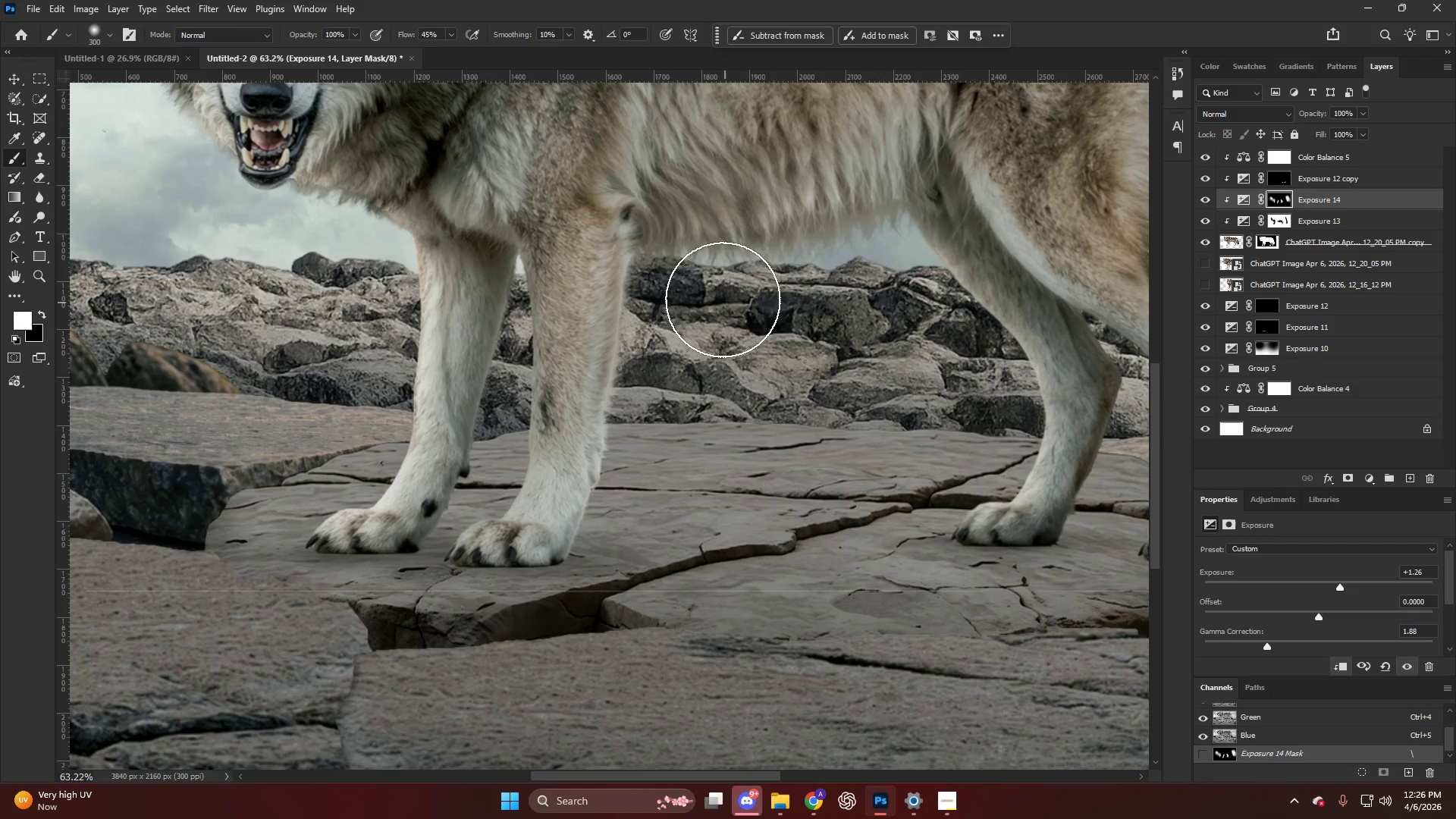 
left_click_drag(start_coordinate=[720, 306], to_coordinate=[871, 295])
 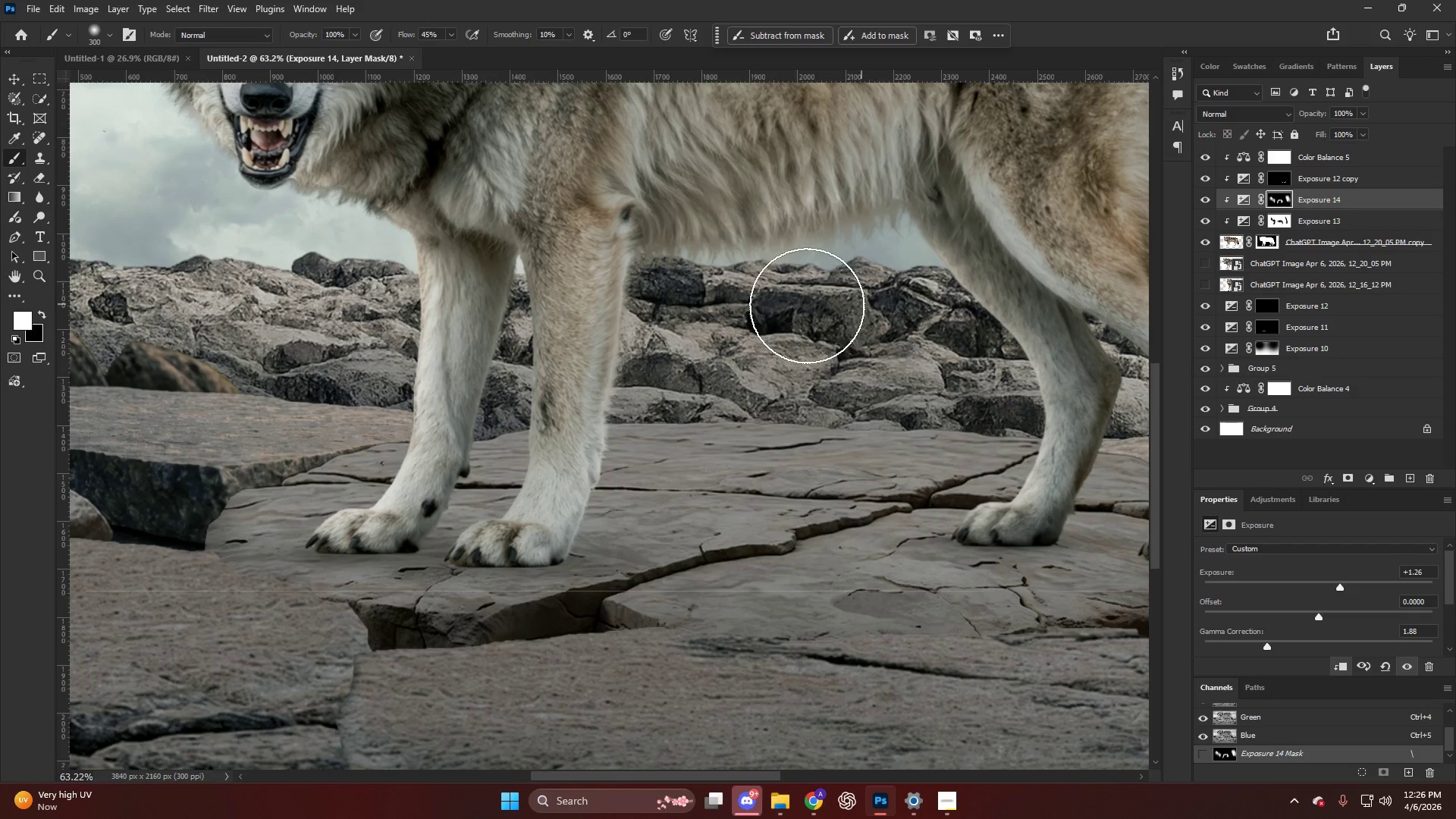 
hold_key(key=AltLeft, duration=0.53)
scroll: coordinate [789, 304], scroll_direction: up, amount: 4.0
 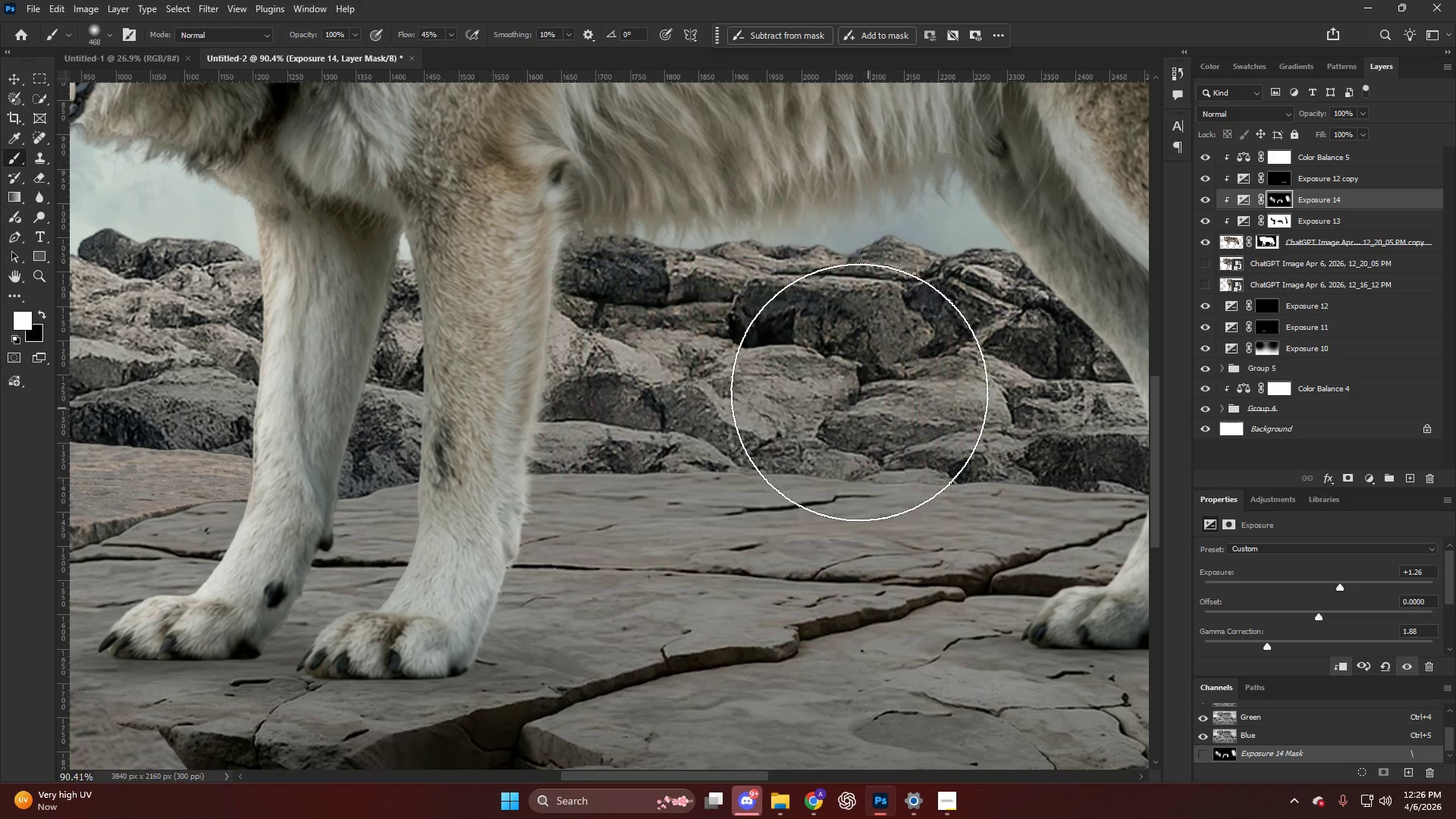 
left_click_drag(start_coordinate=[826, 360], to_coordinate=[652, 396])
 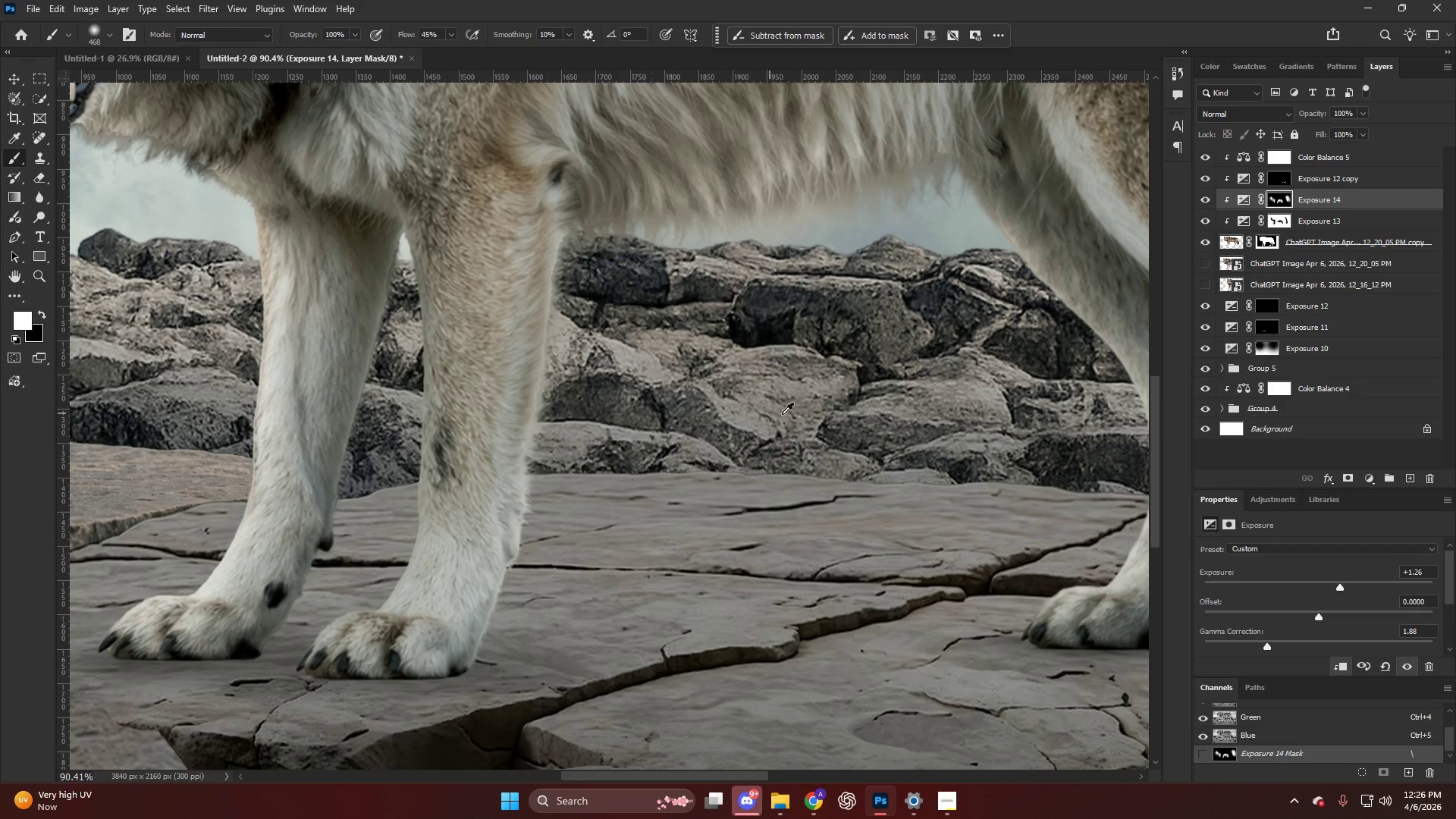 
hold_key(key=AltLeft, duration=0.41)
scroll: coordinate [808, 413], scroll_direction: down, amount: 9.0
 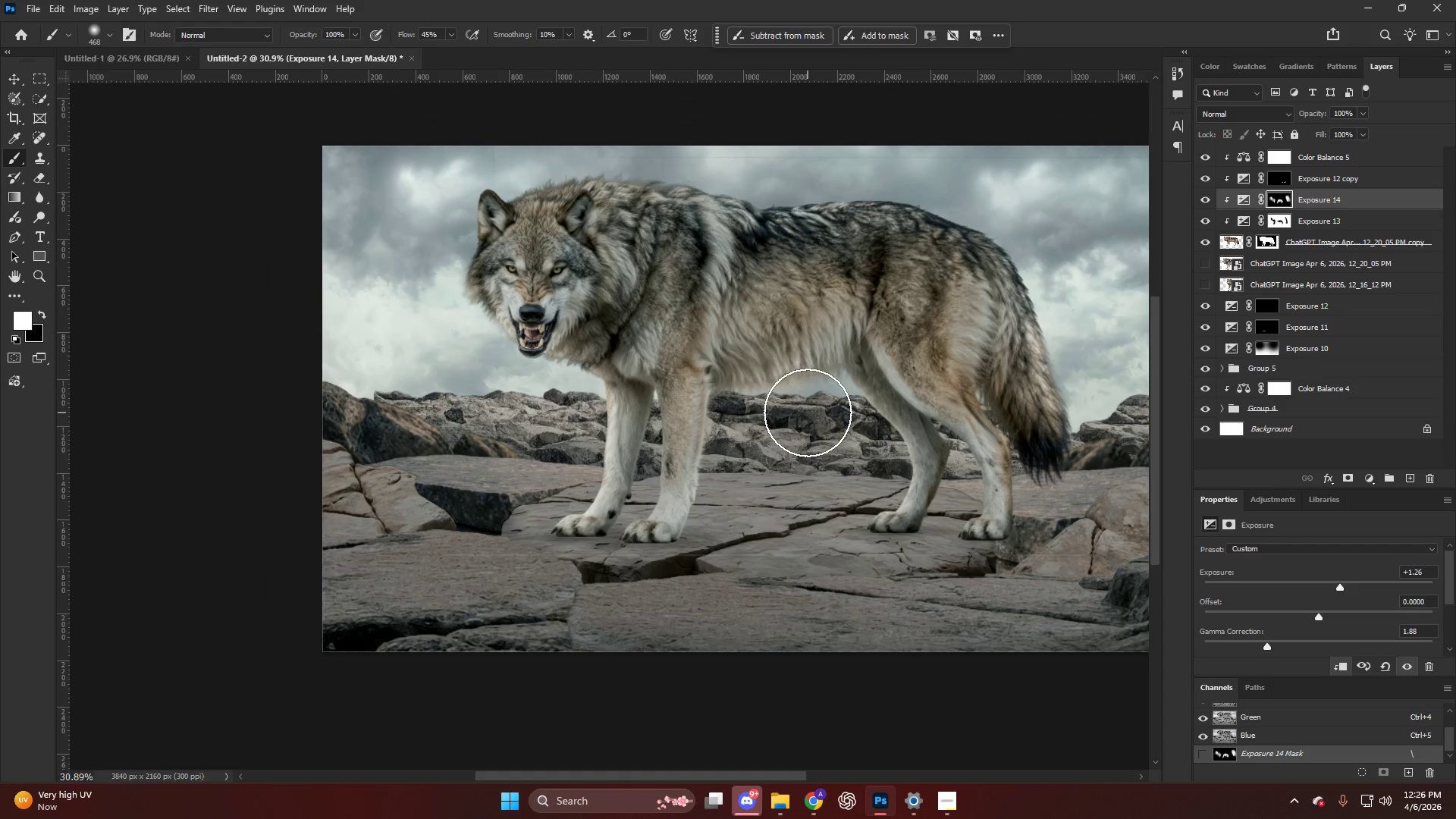 
hold_key(key=AltLeft, duration=0.36)
scroll: coordinate [770, 401], scroll_direction: down, amount: 6.0
 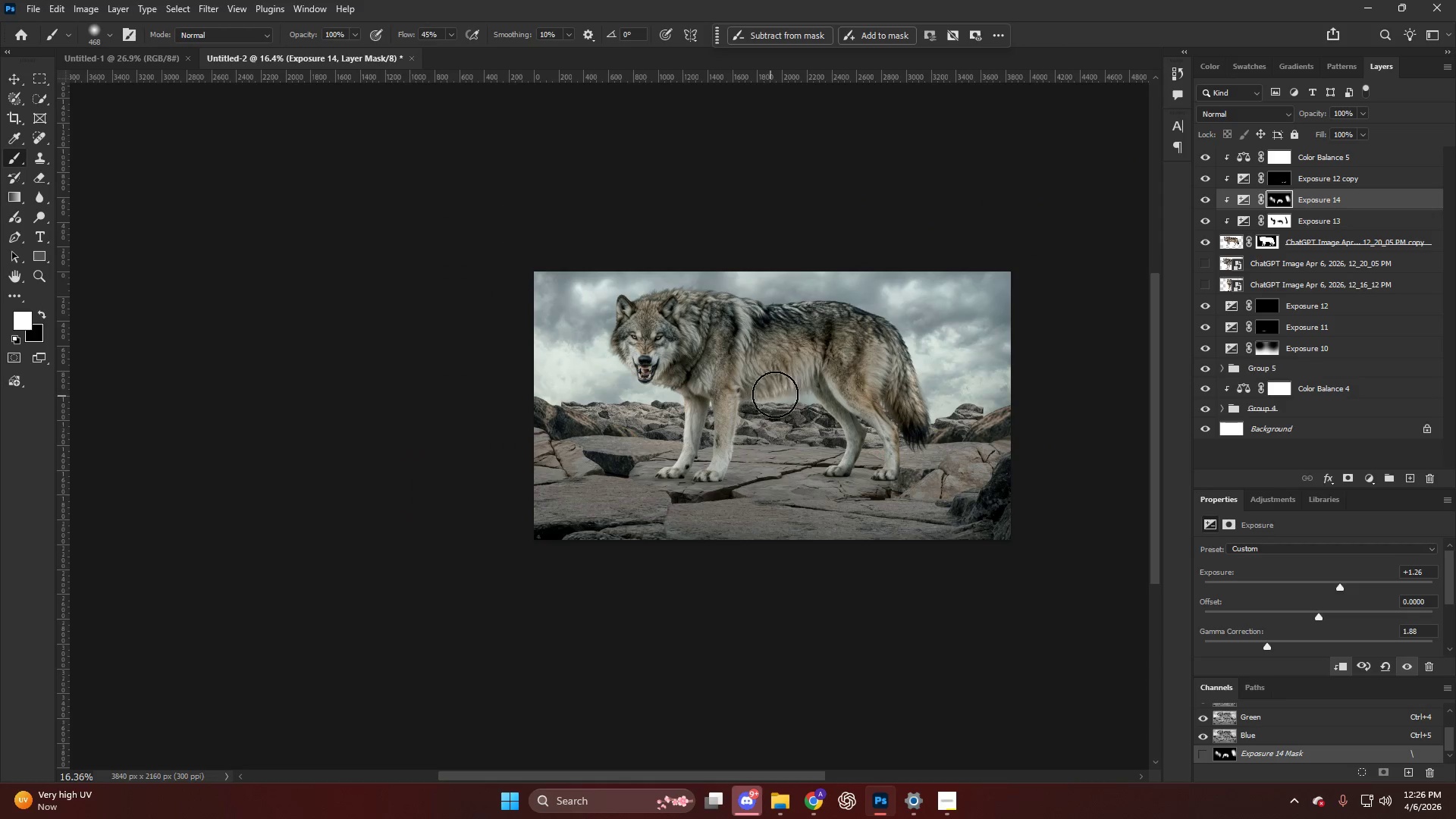 
hold_key(key=ControlLeft, duration=0.45)
hold_key(key=AltLeft, duration=0.44)
scroll: coordinate [795, 366], scroll_direction: down, amount: 3.0
 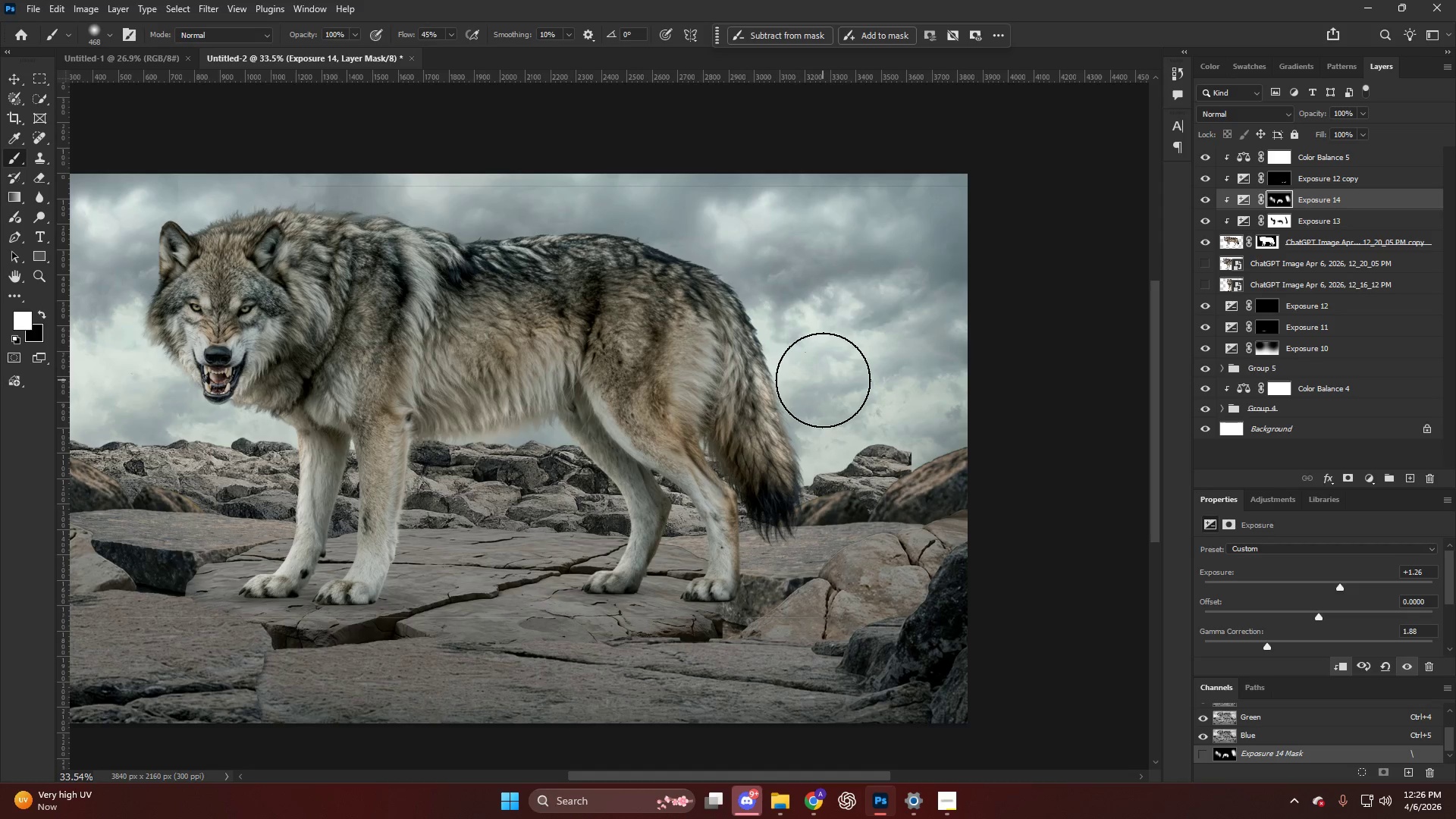 
key(Alt+AltLeft)
 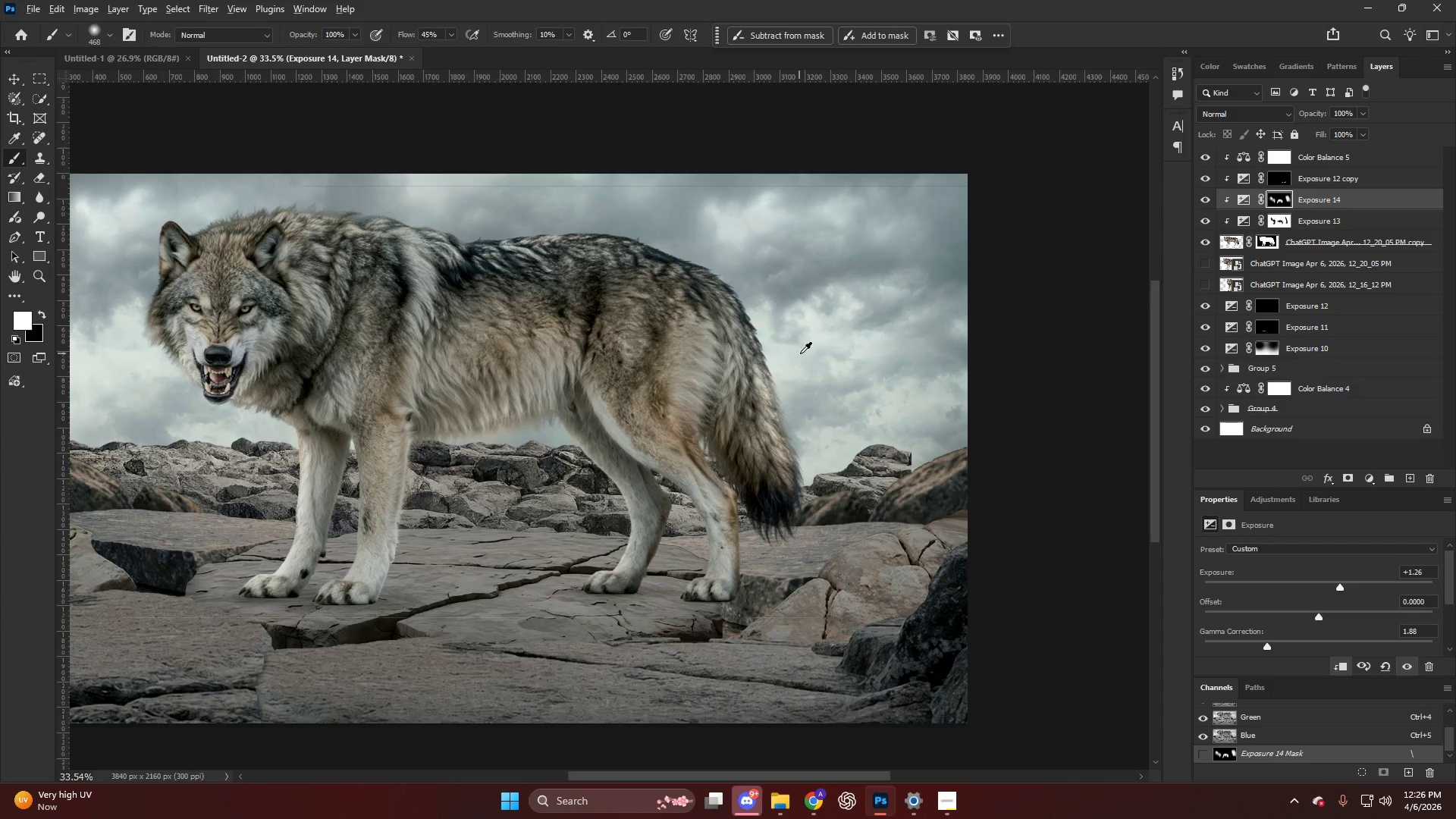 
key(V)
 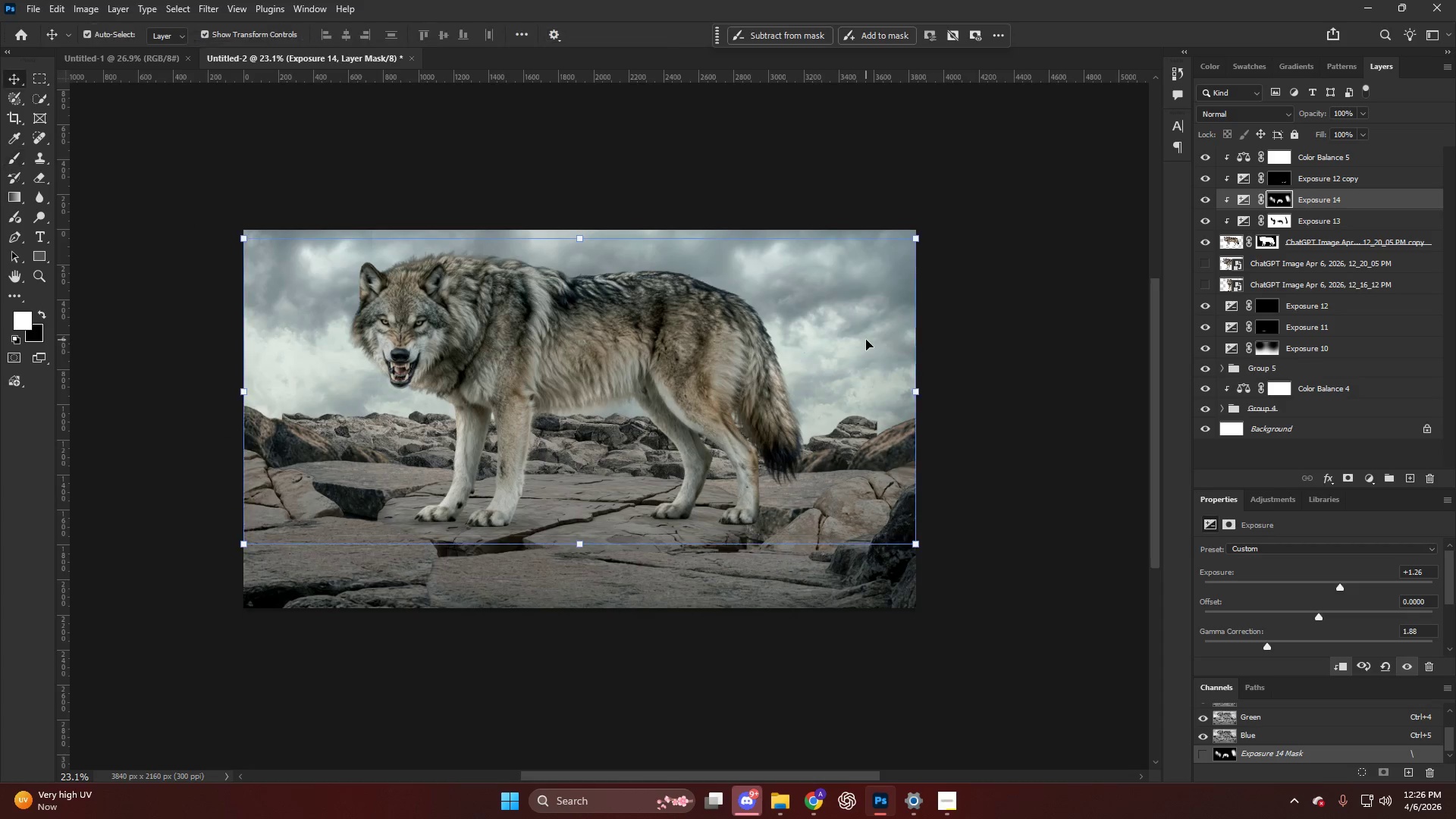 
left_click([866, 340])
 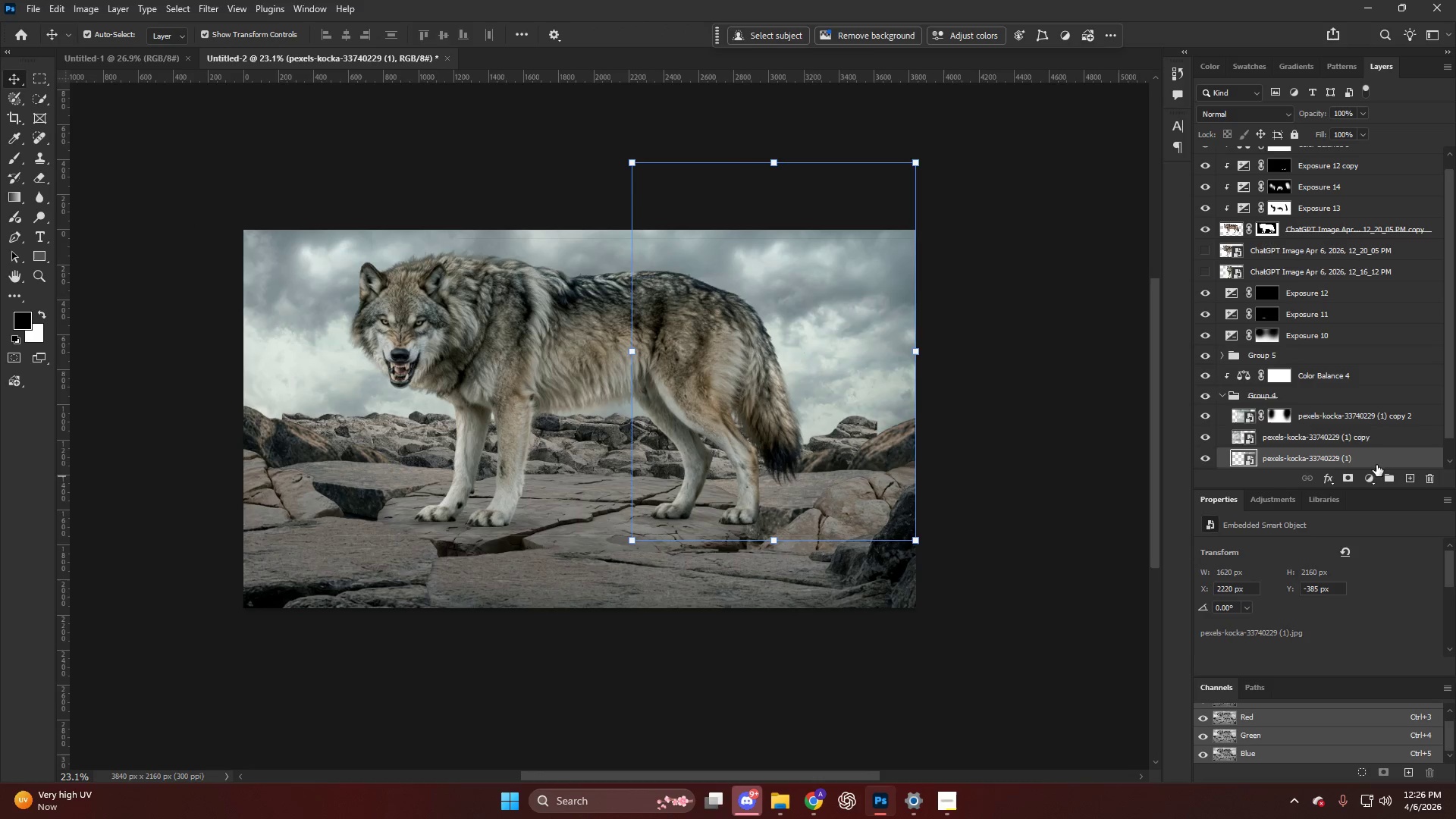 
scroll: coordinate [802, 354], scroll_direction: down, amount: 4.0
 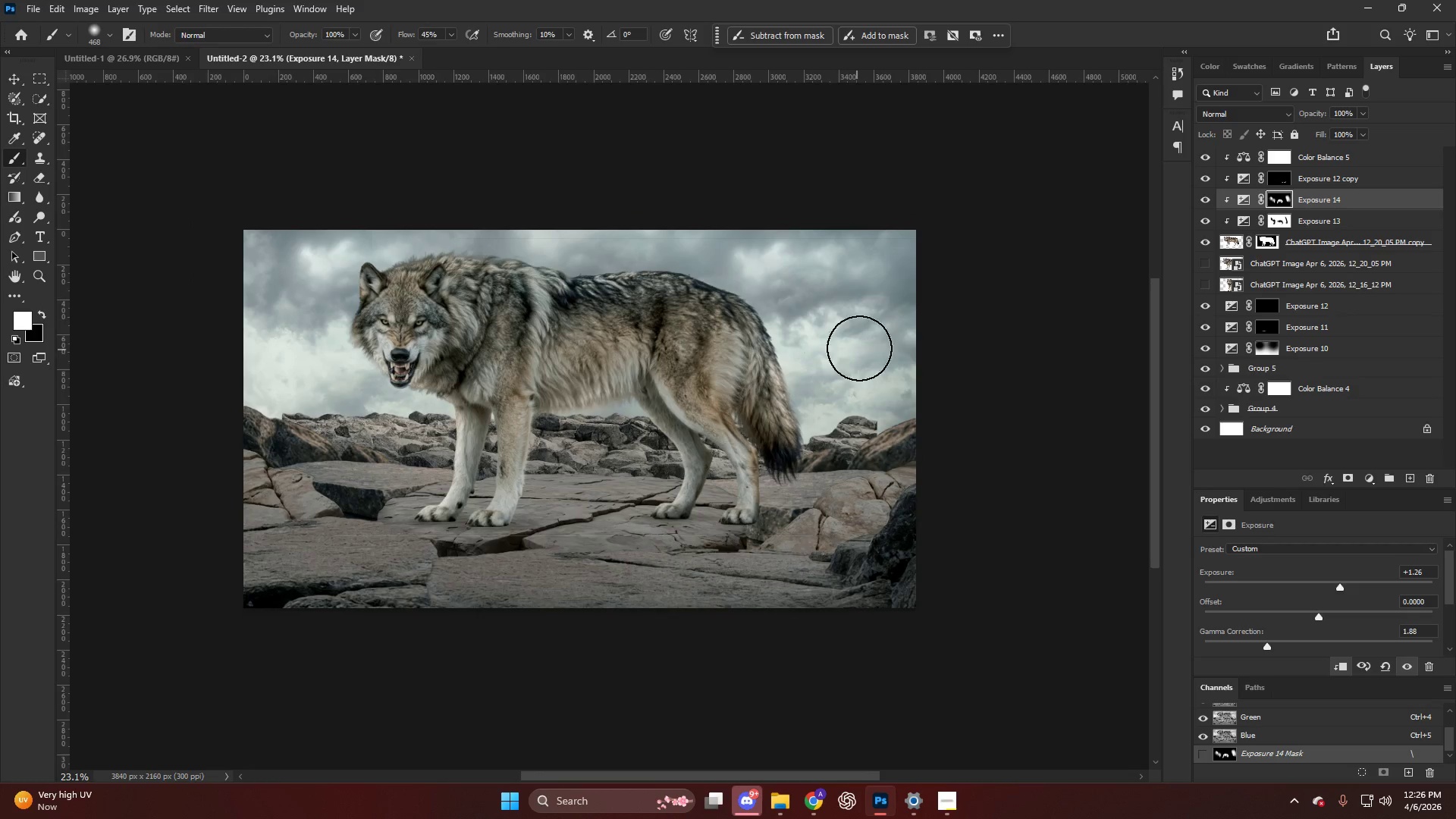 
left_click([1354, 416])
 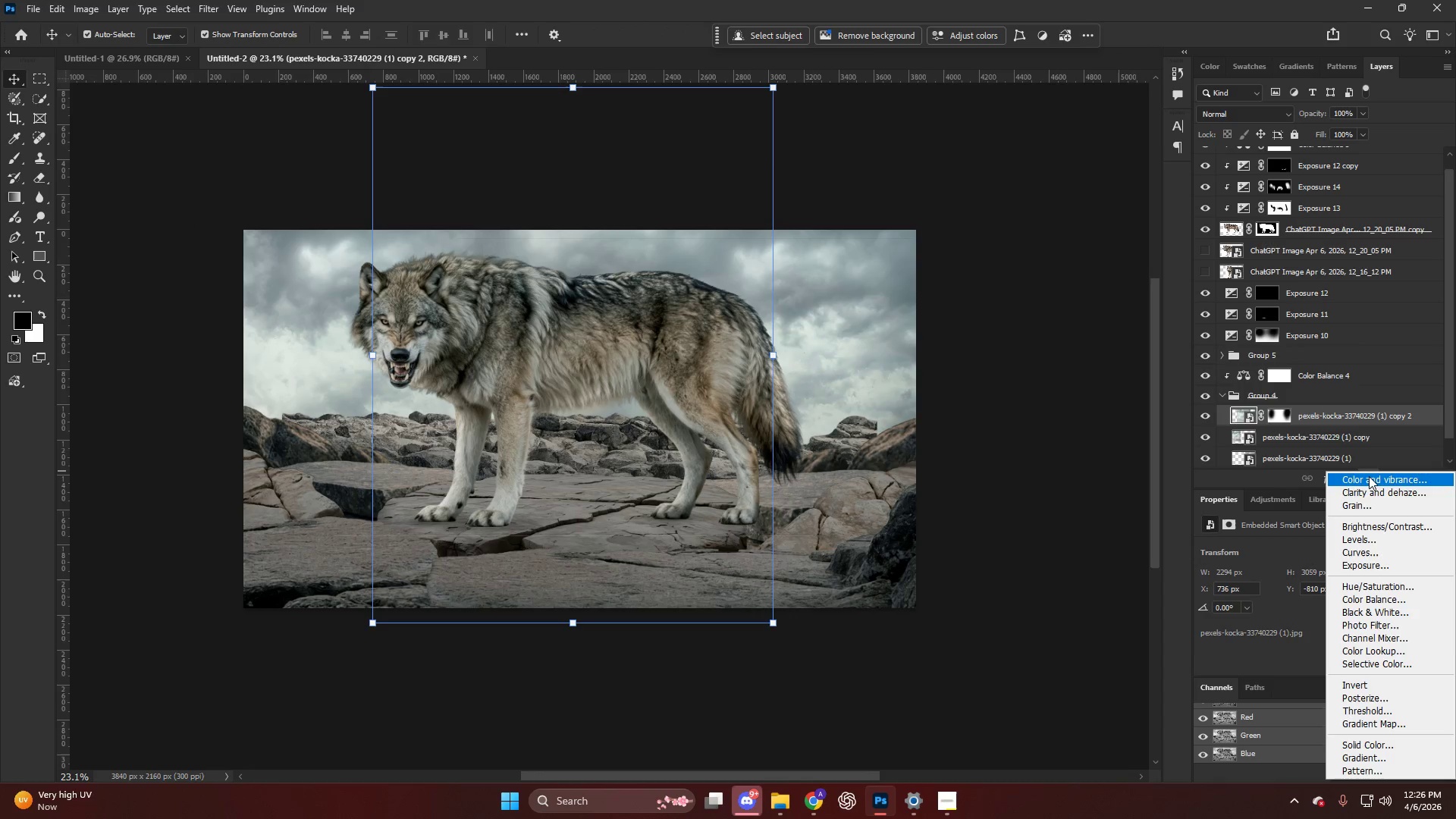 
left_click([1381, 561])
 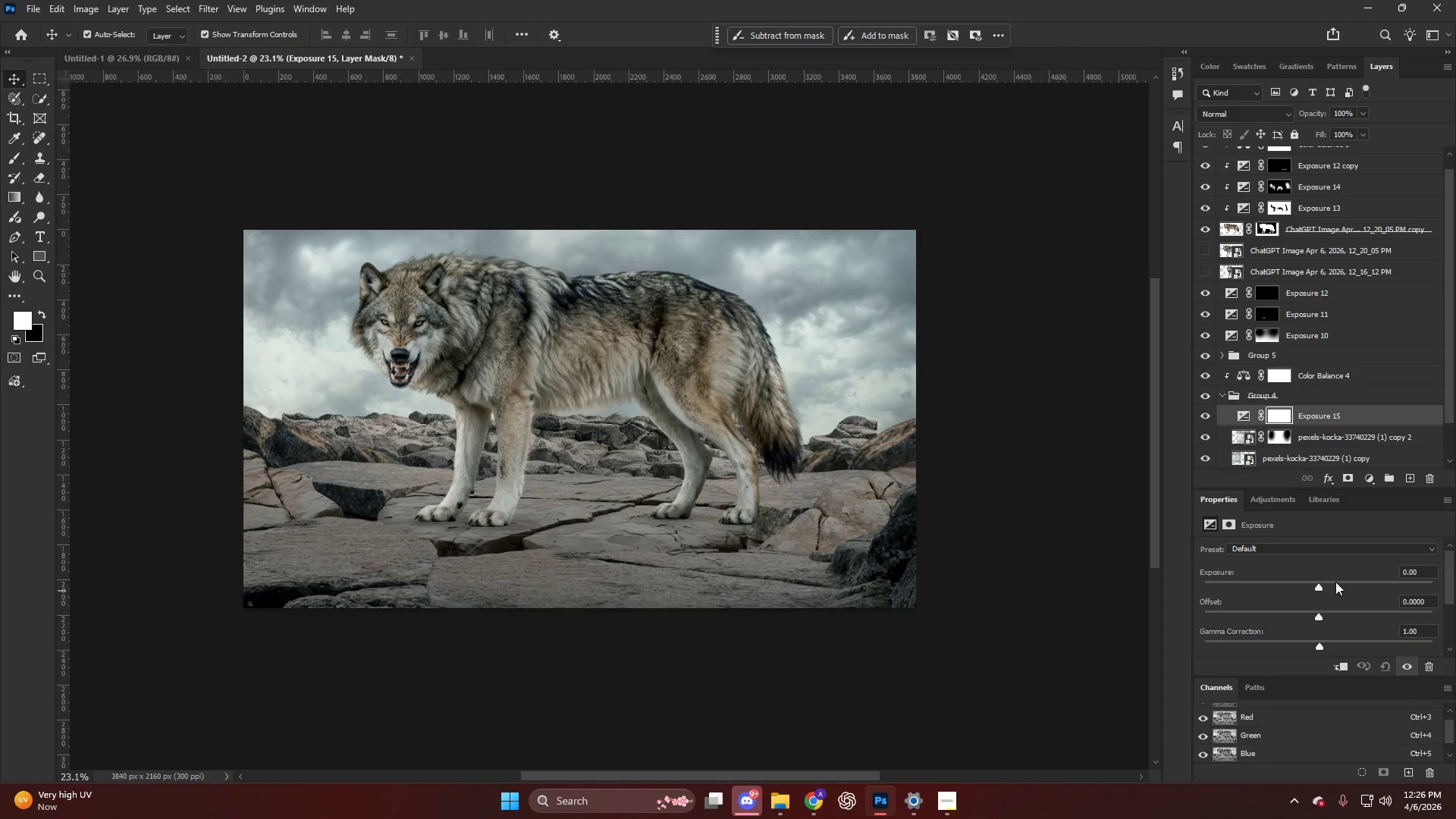 
left_click_drag(start_coordinate=[1314, 584], to_coordinate=[1334, 591])
 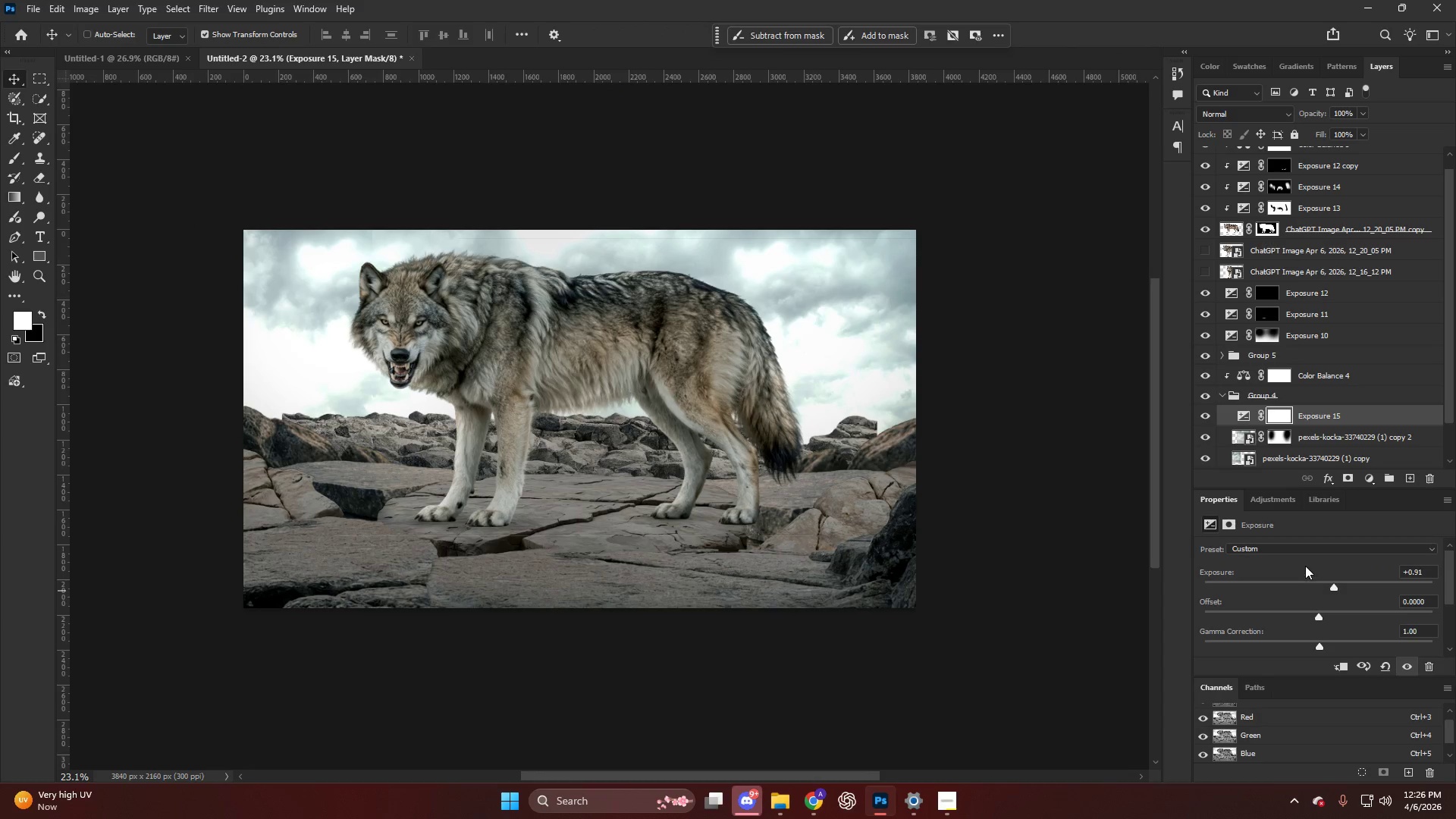 
key(Control+I)
 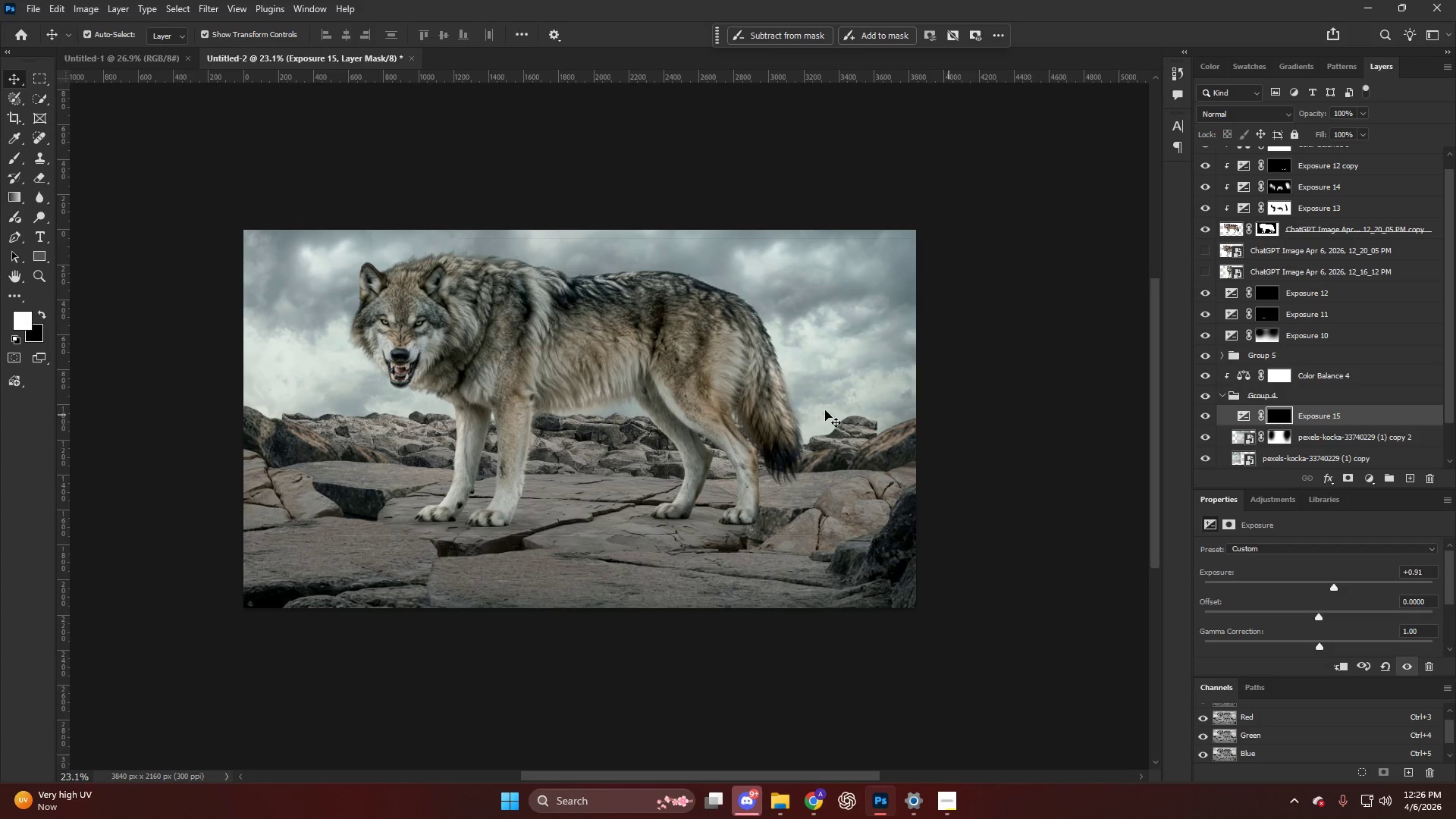 
key(Alt+AltLeft)
 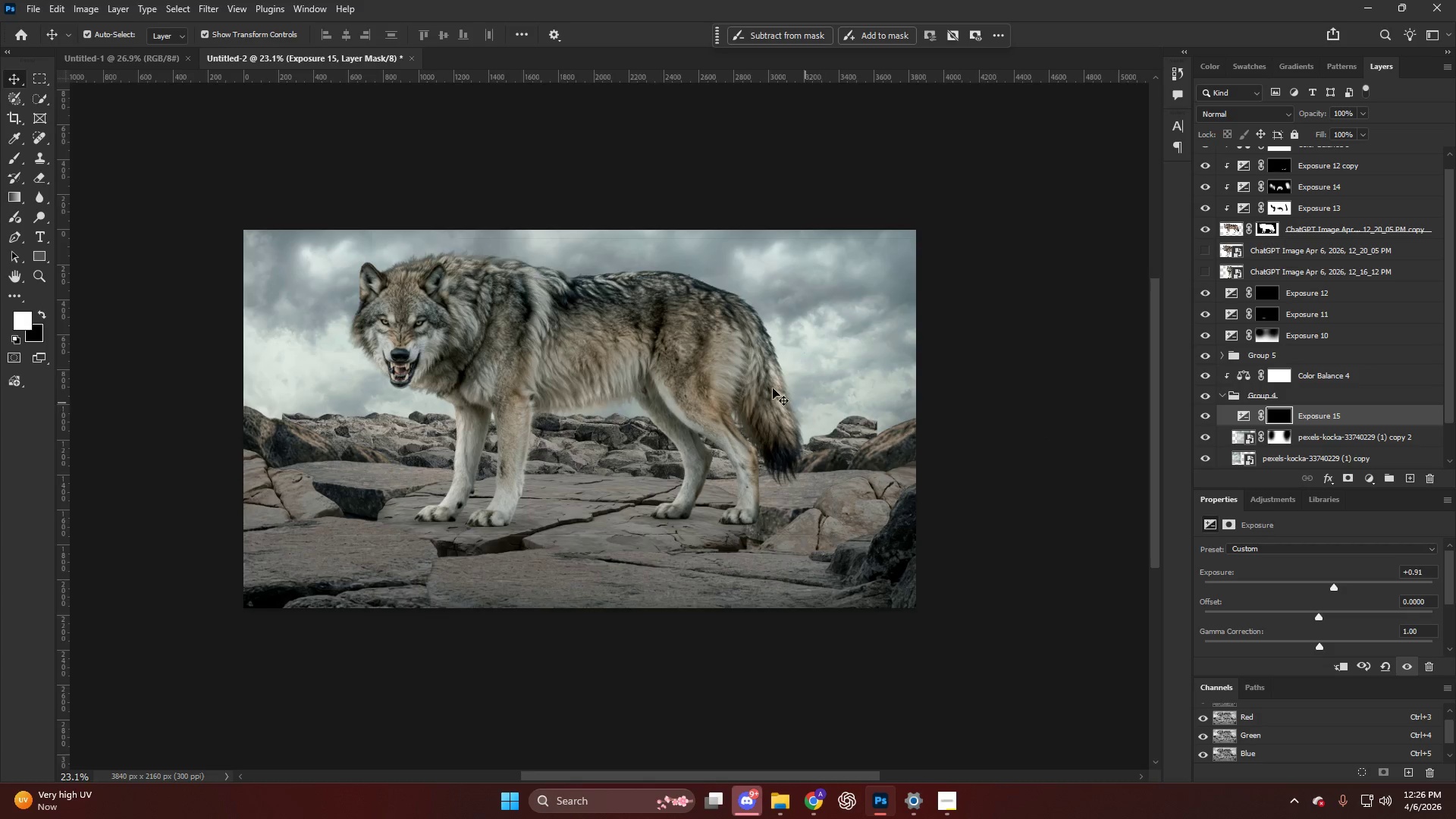 
key(B)
 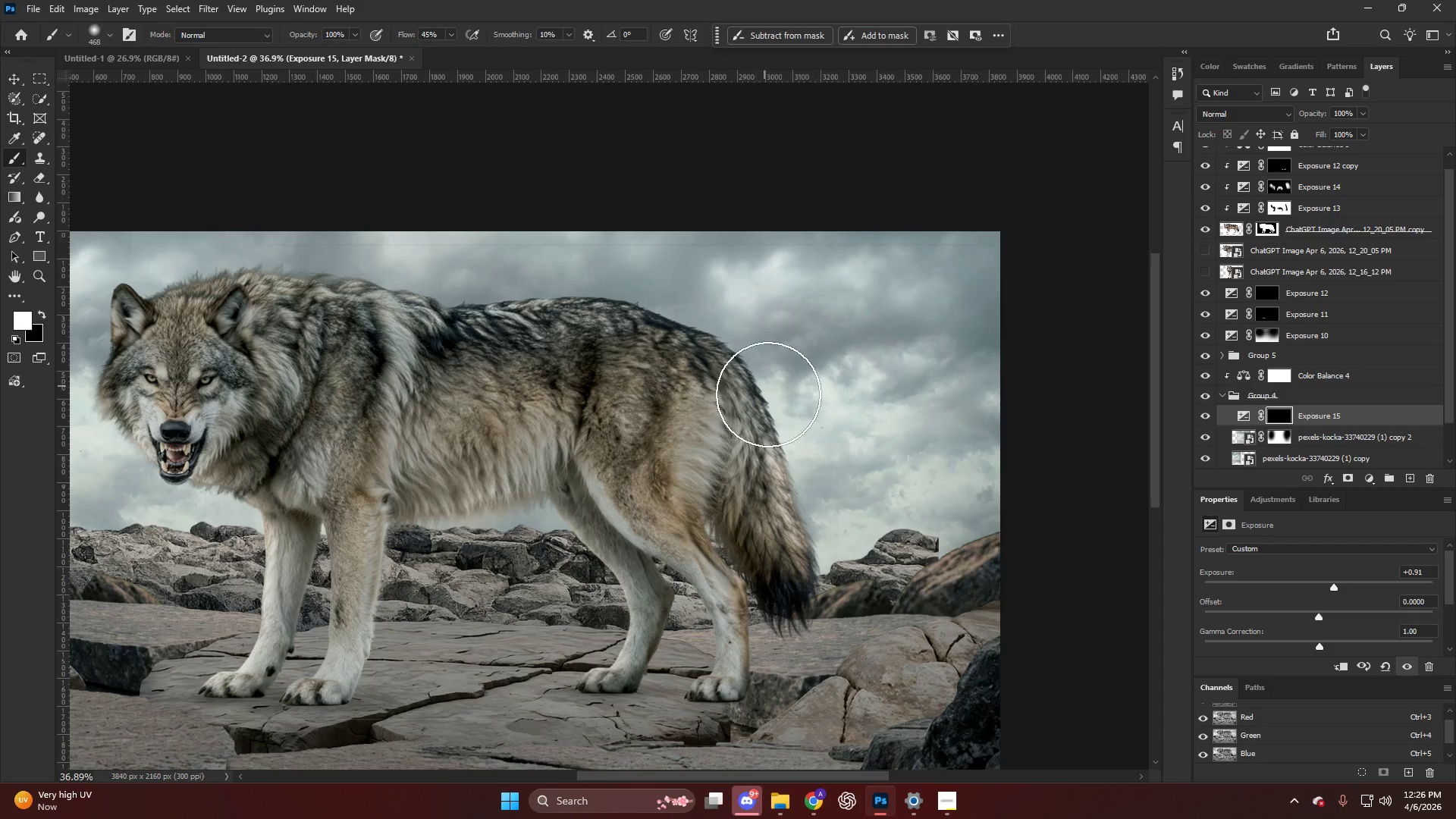 
hold_key(key=AltLeft, duration=0.42)
 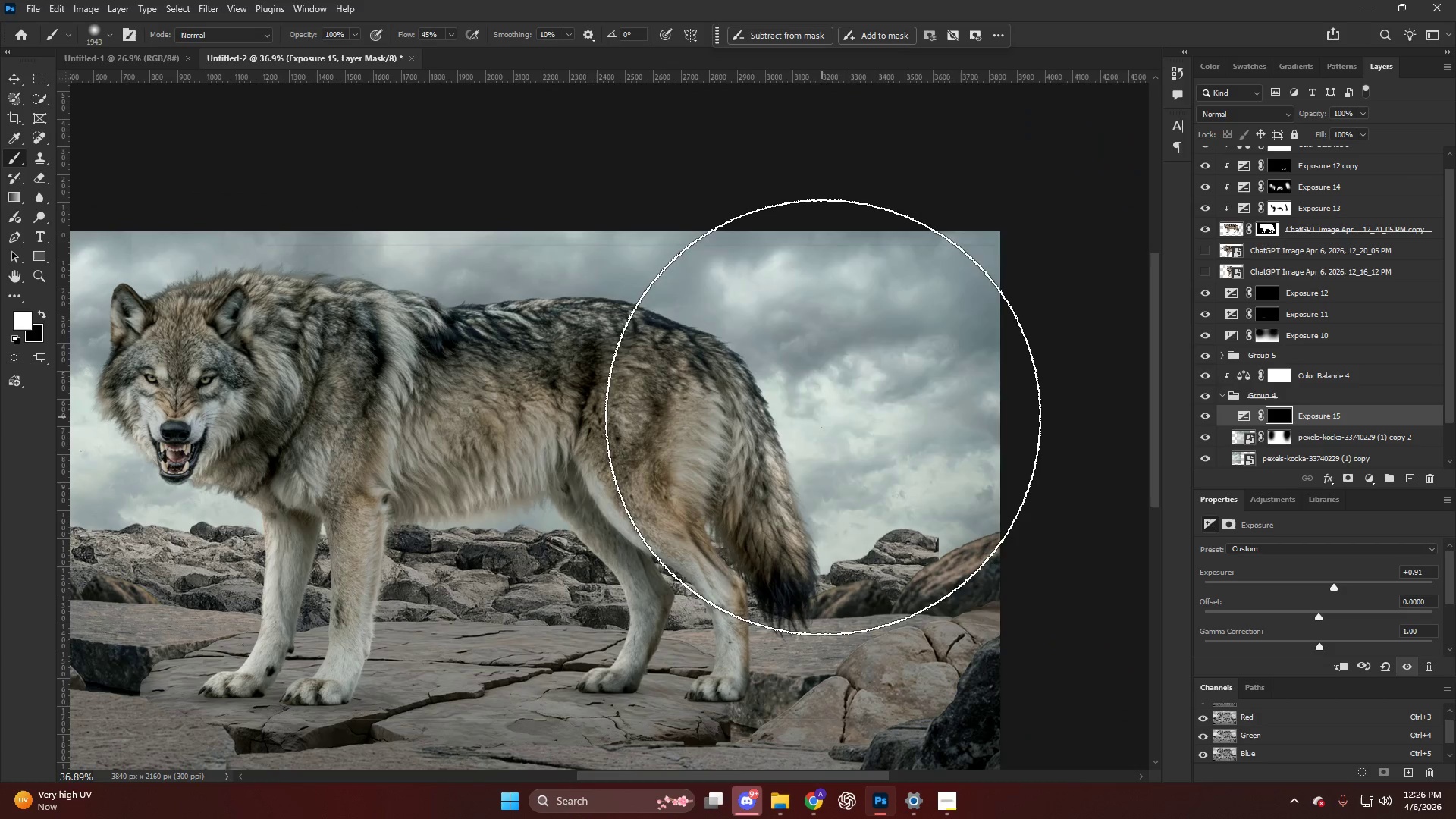 
scroll: coordinate [755, 383], scroll_direction: up, amount: 13.0
 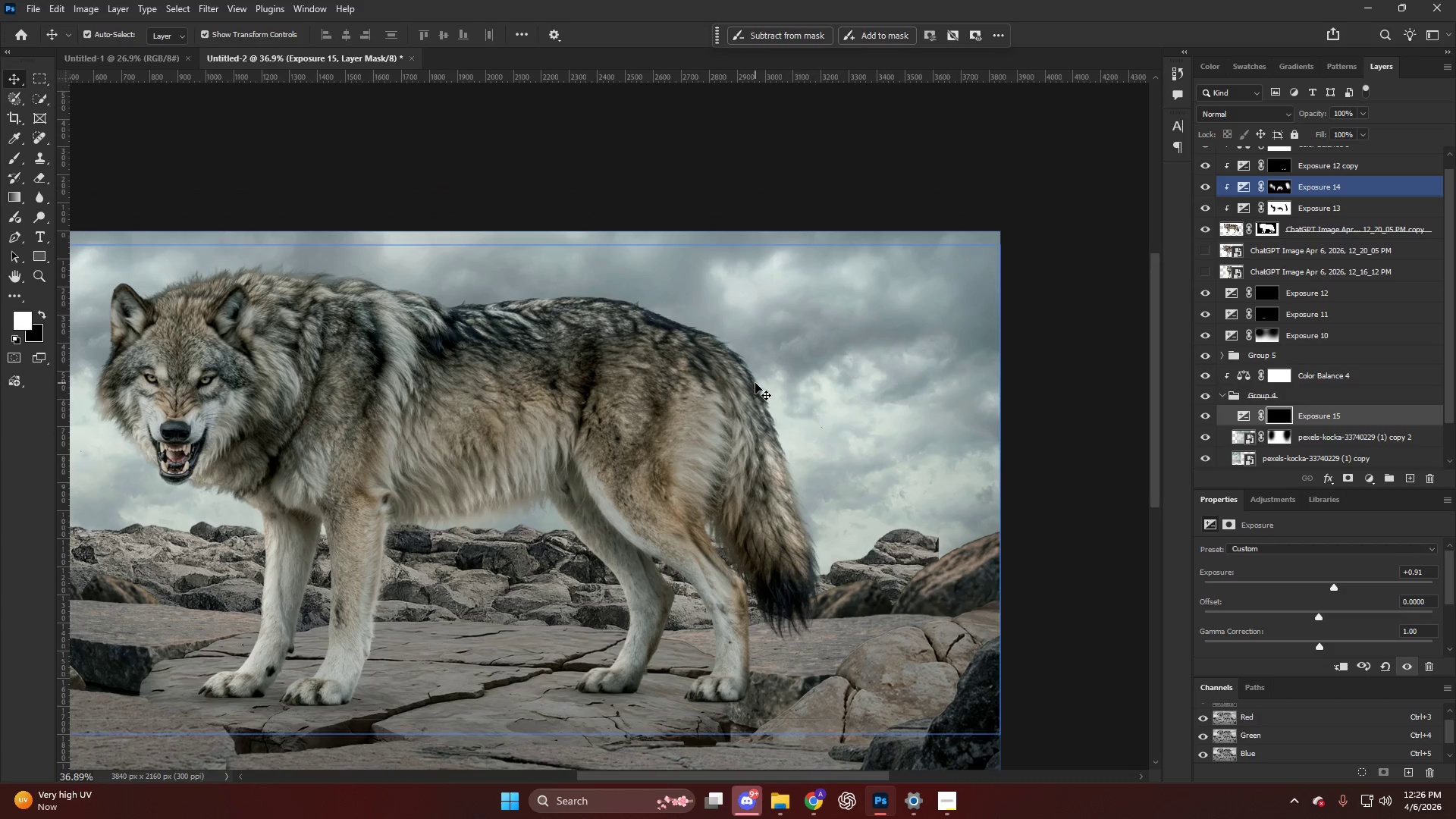 
double_click([825, 417])
 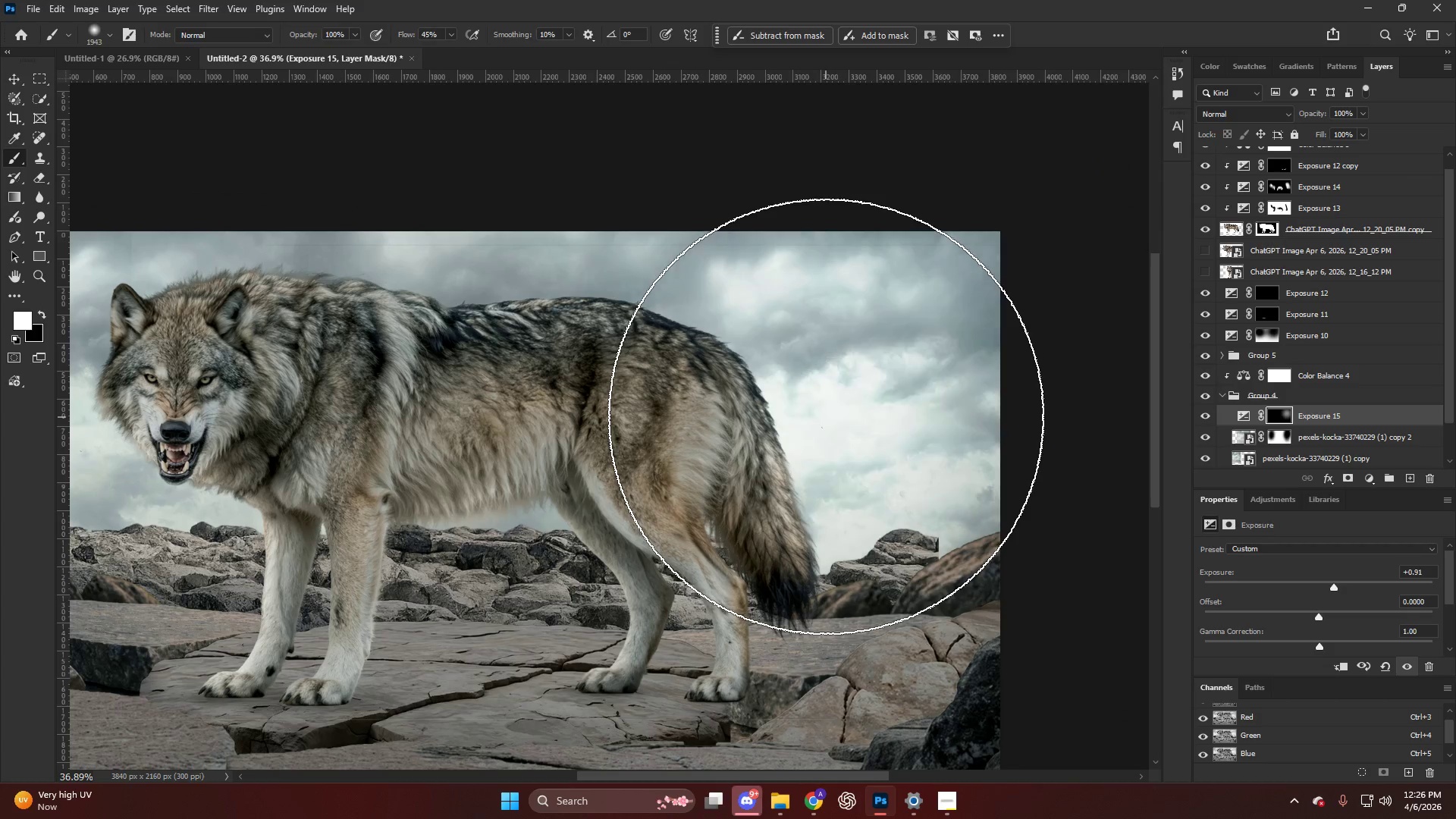 
key(Alt+AltLeft)
 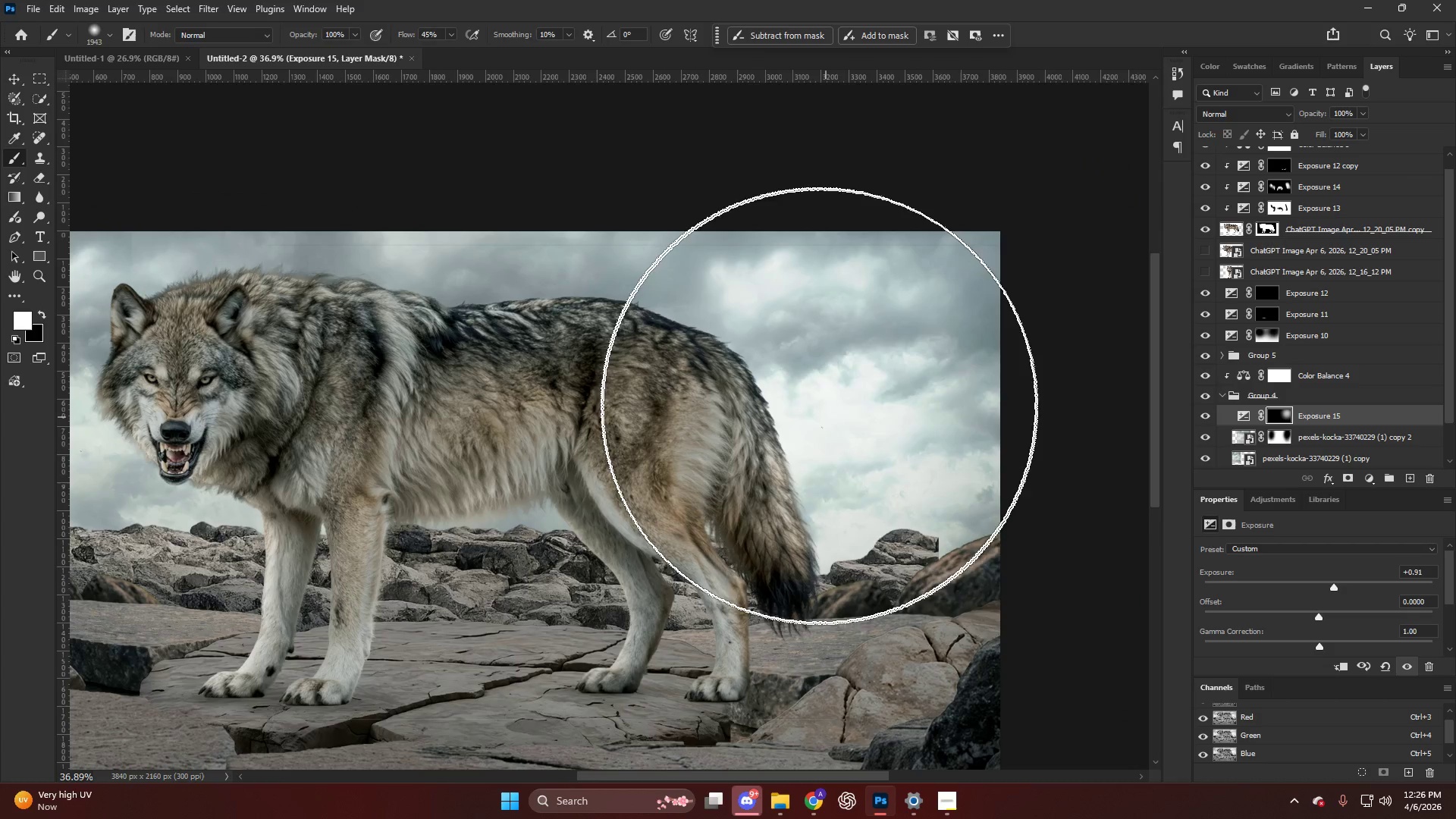 
scroll: coordinate [817, 405], scroll_direction: down, amount: 6.0
 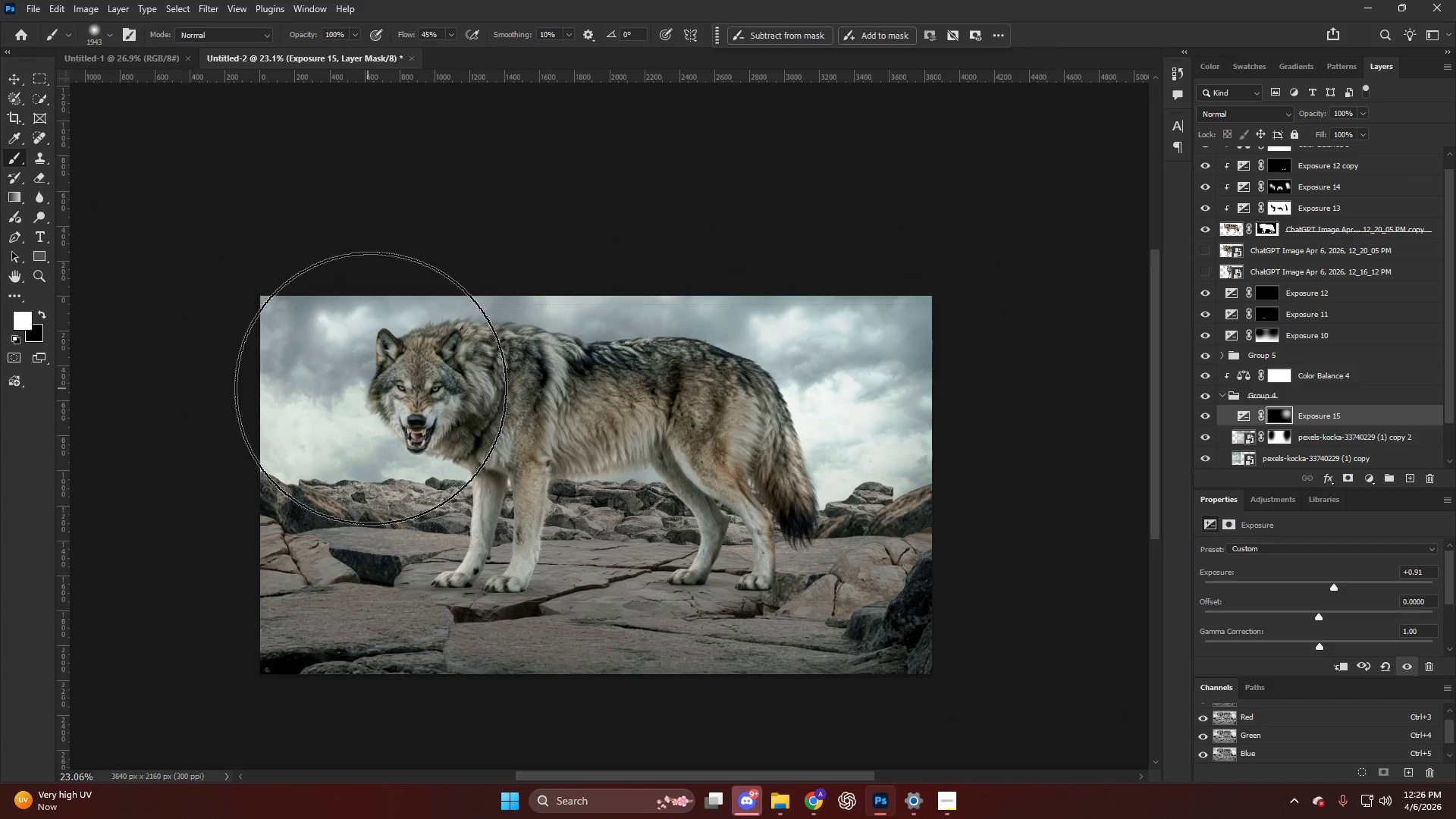 
double_click([369, 388])
 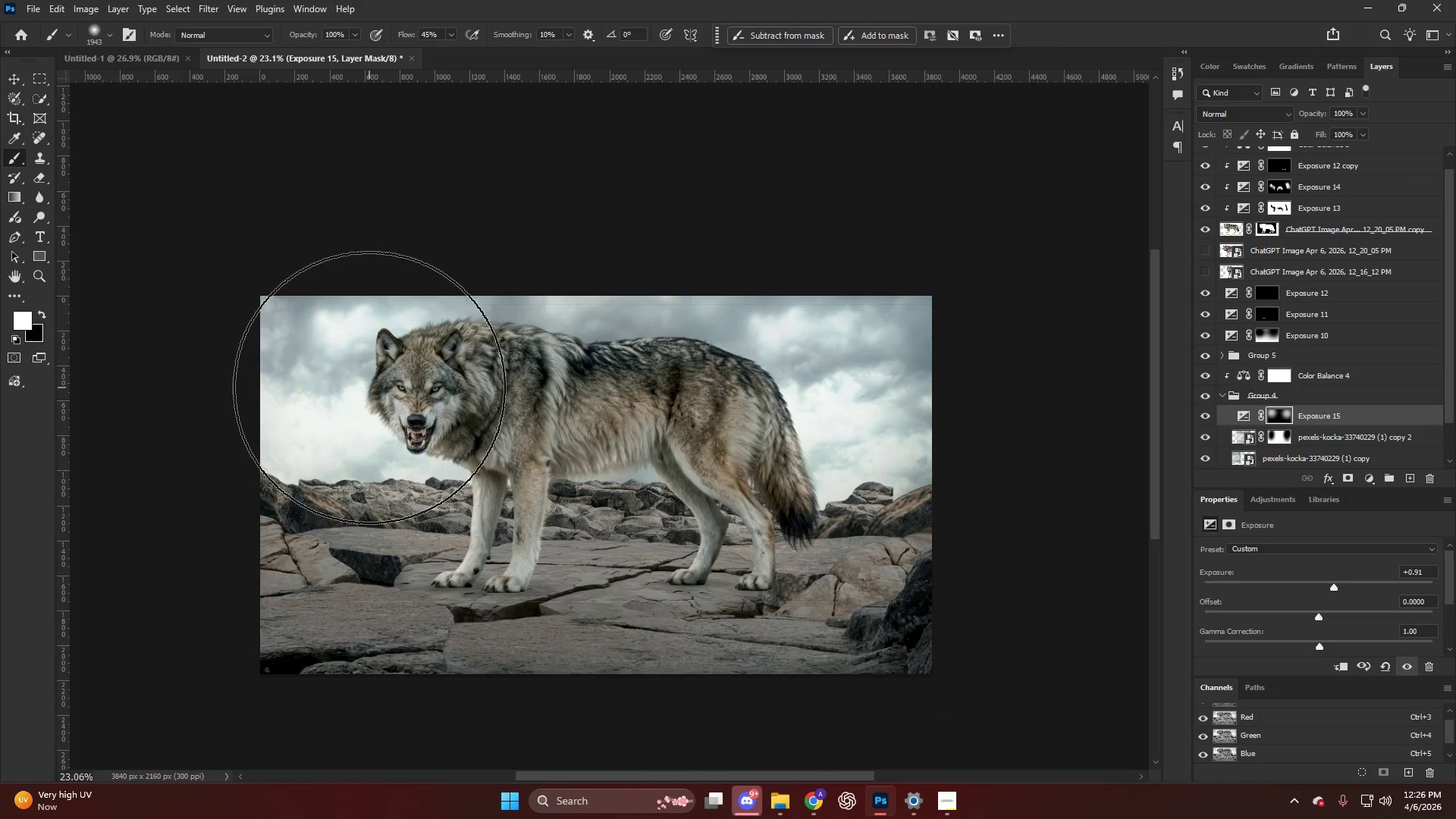 
key(Alt+AltLeft)
 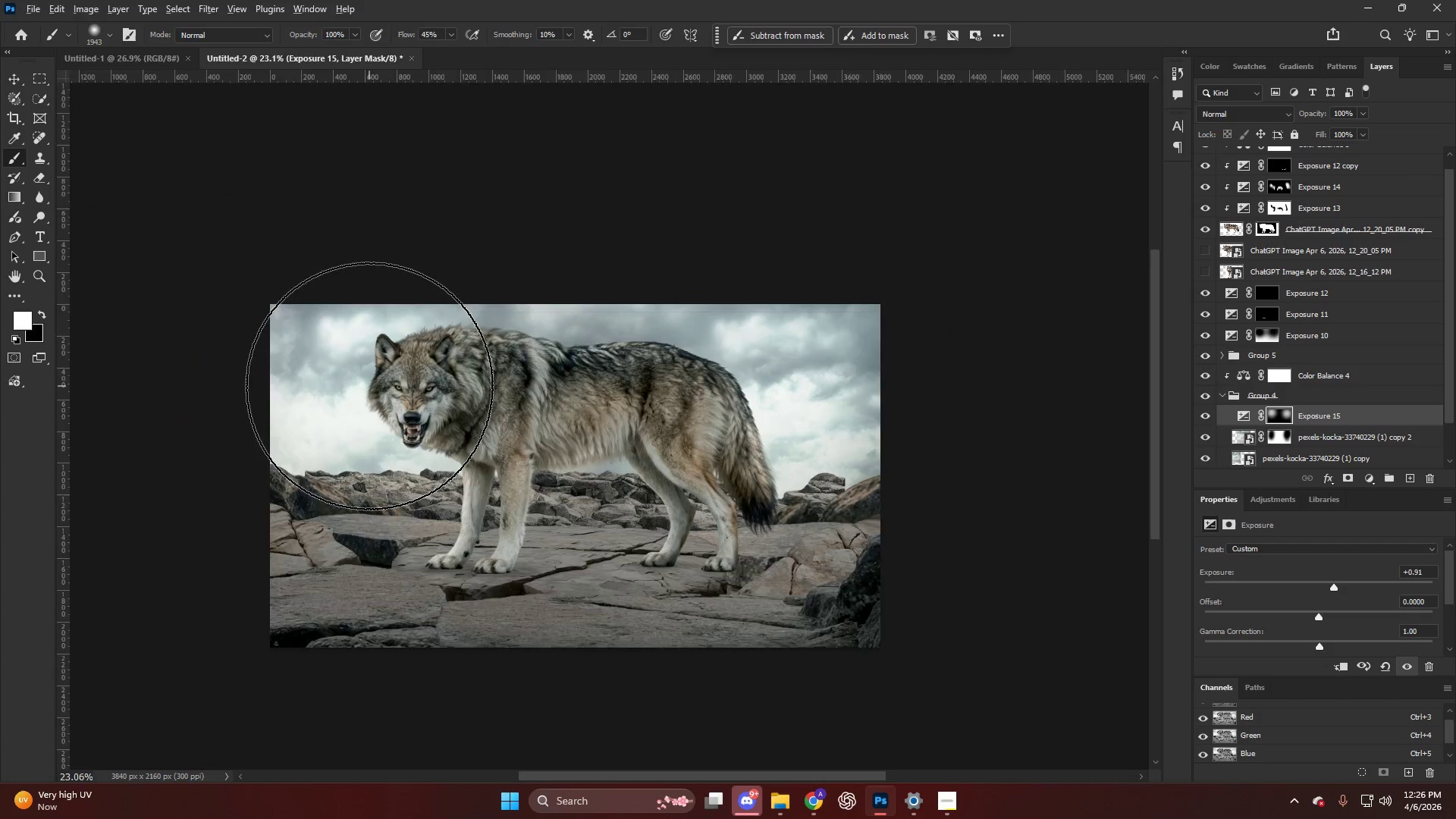 
key(Control+ControlLeft)
 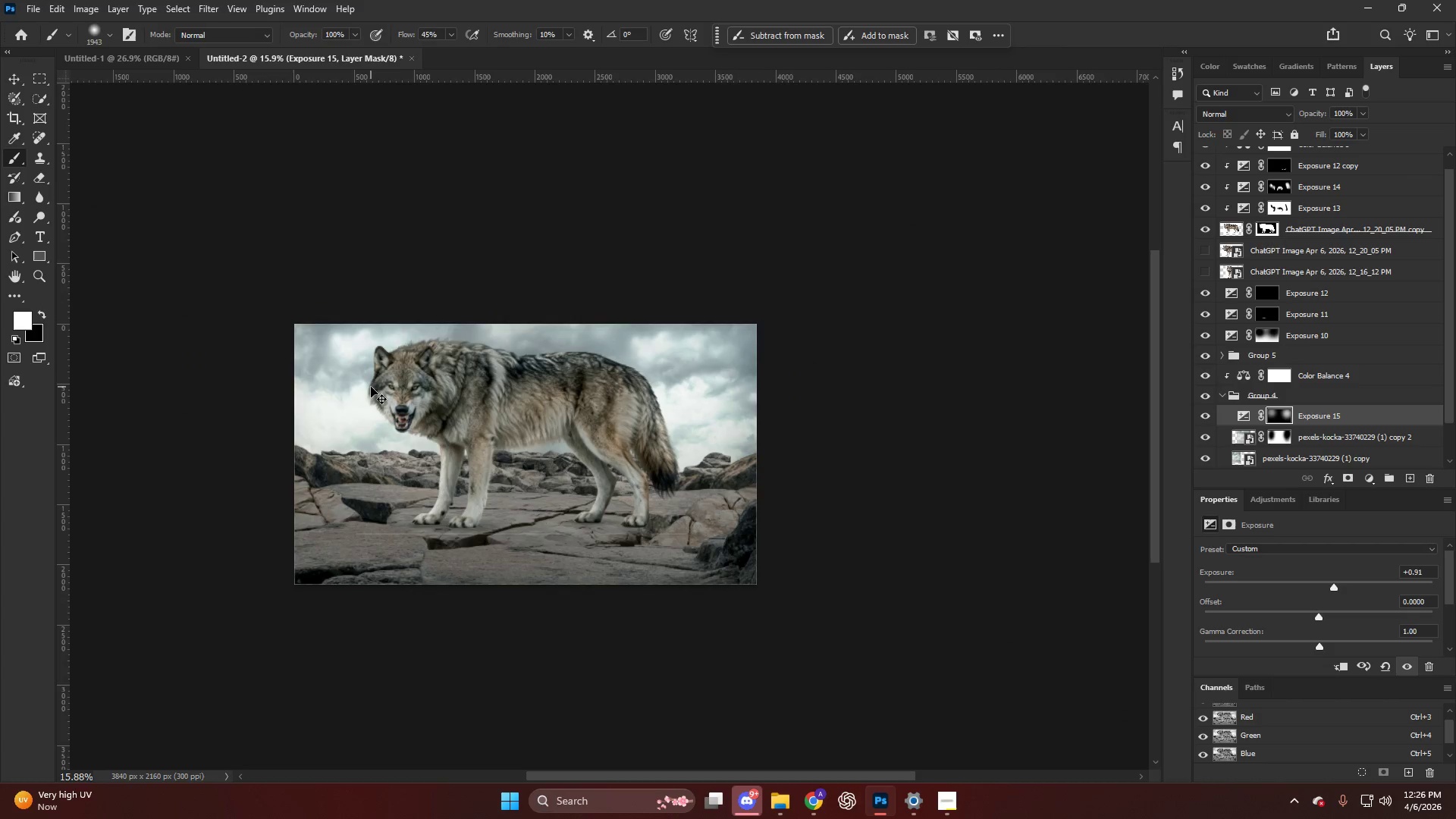 
key(Control+Z)
 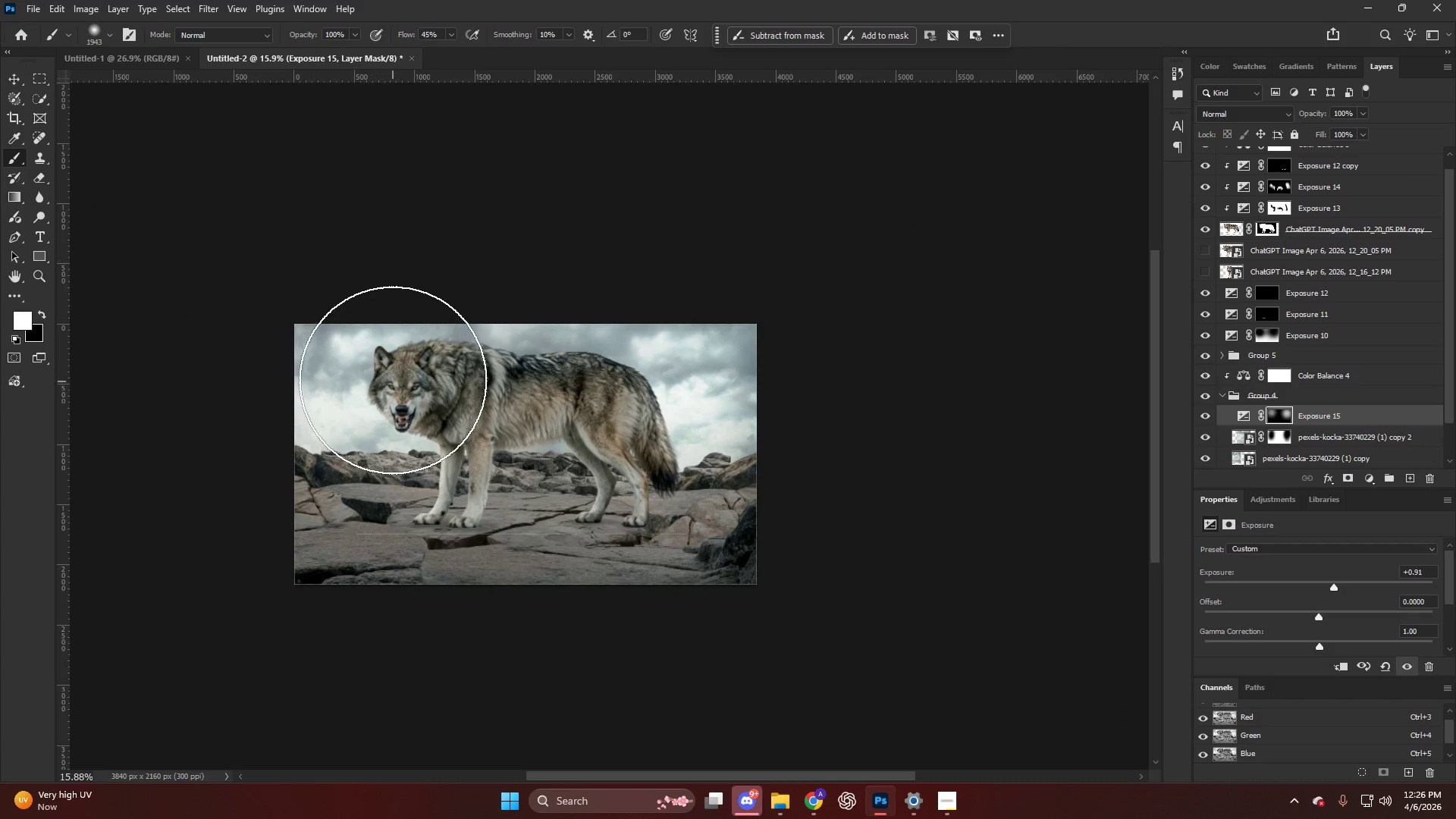 
scroll: coordinate [370, 386], scroll_direction: down, amount: 4.0
 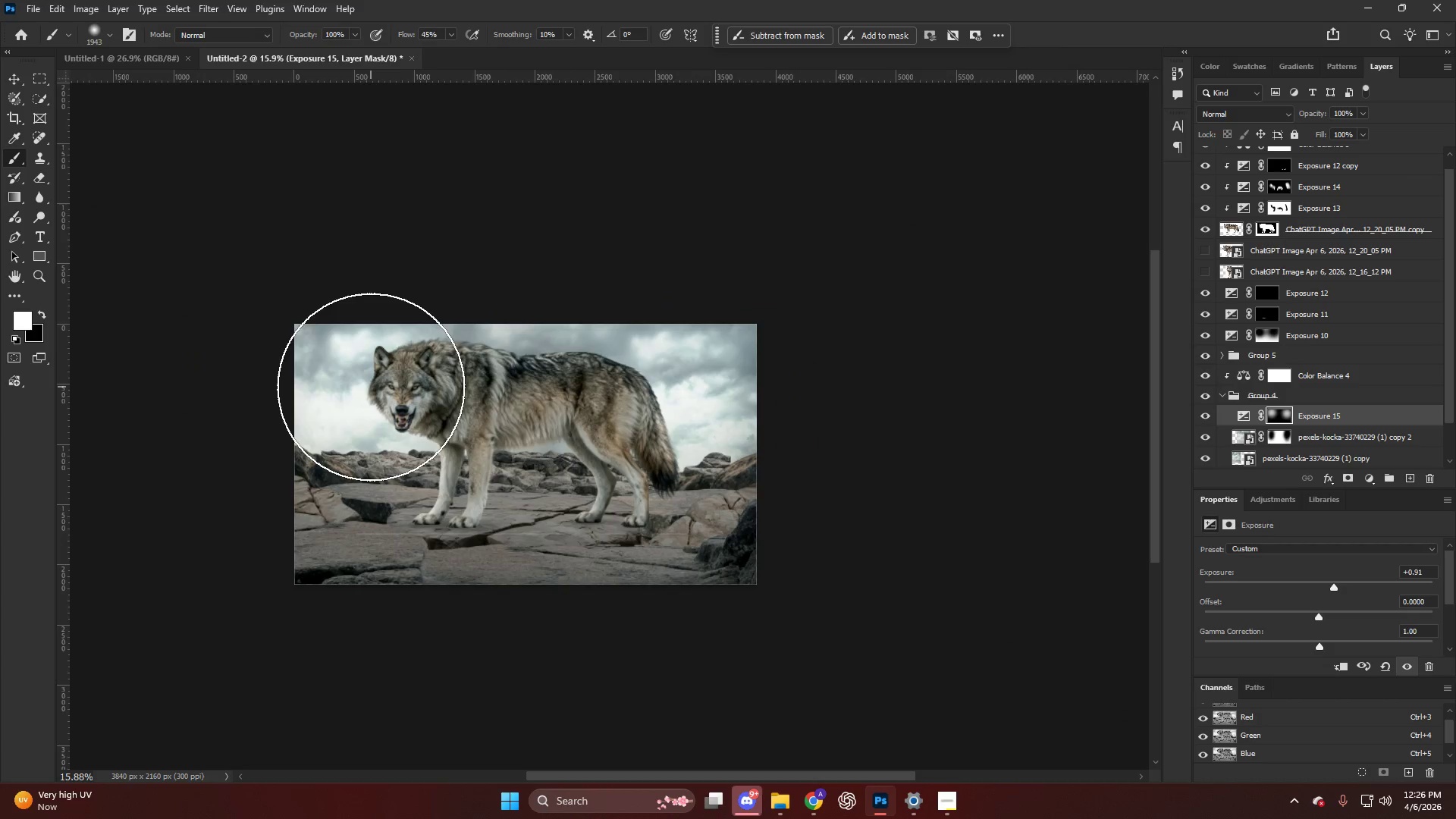 
key(Alt+AltLeft)
 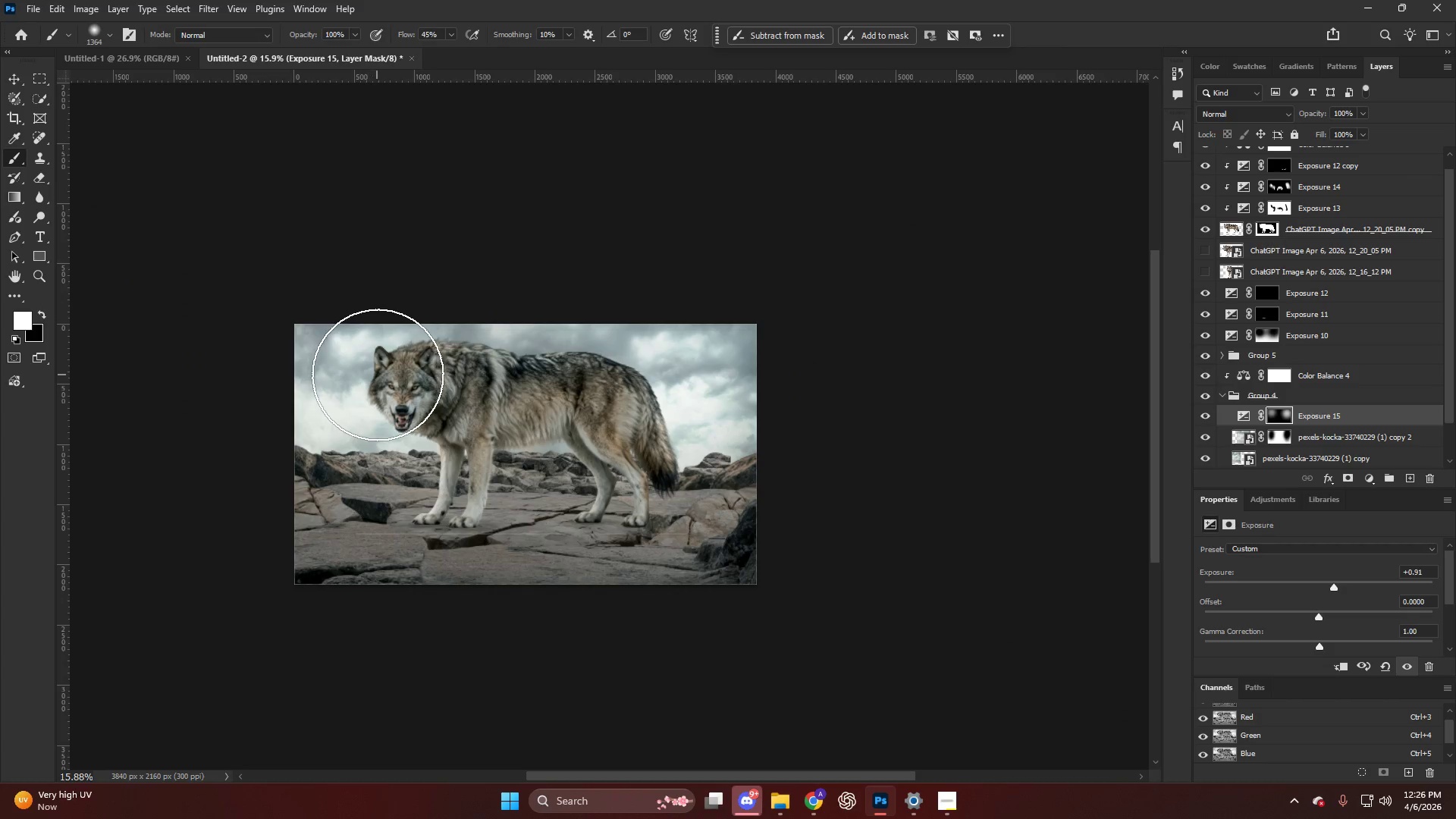 
left_click([396, 378])
 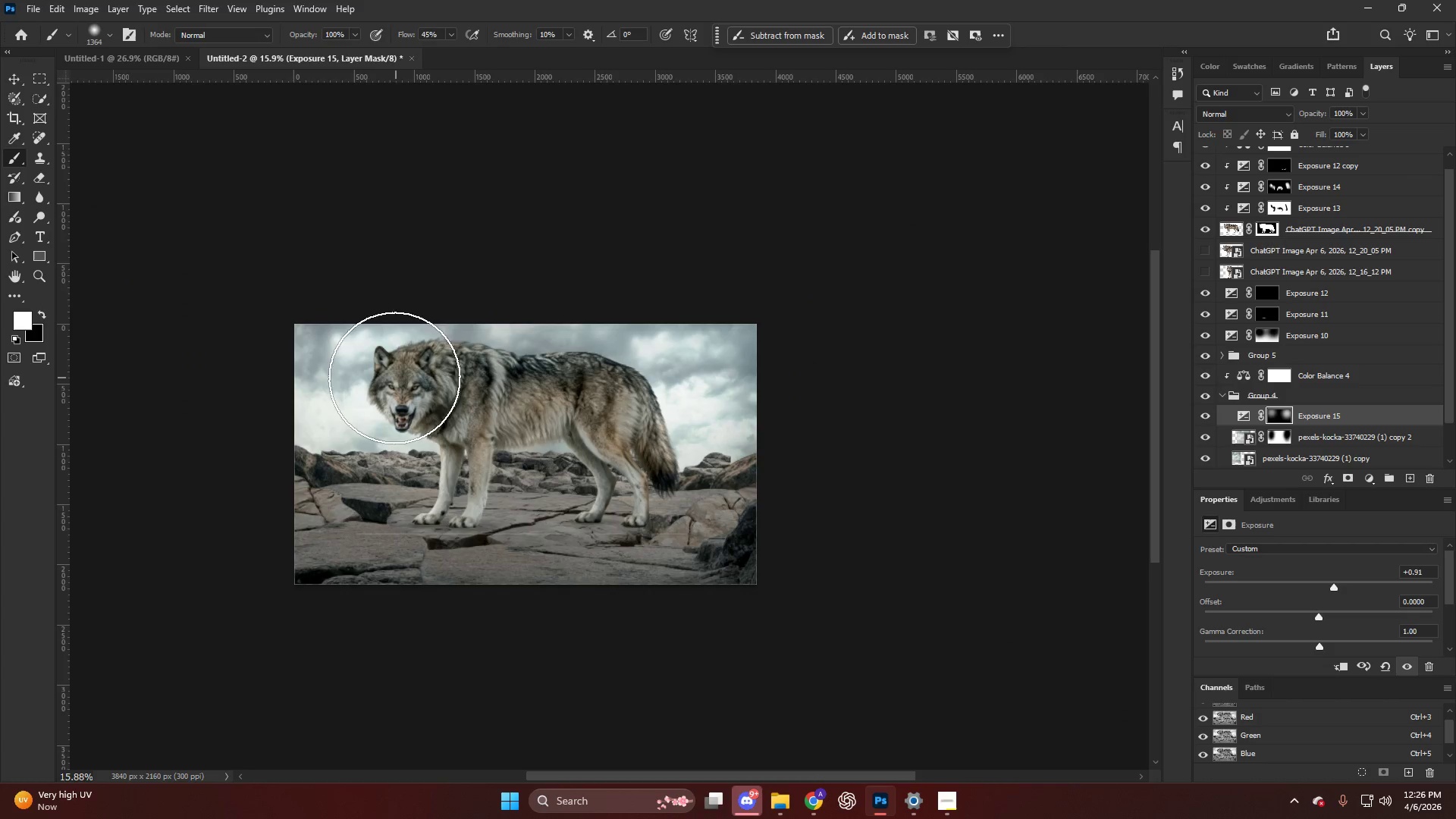 
key(Alt+AltLeft)
 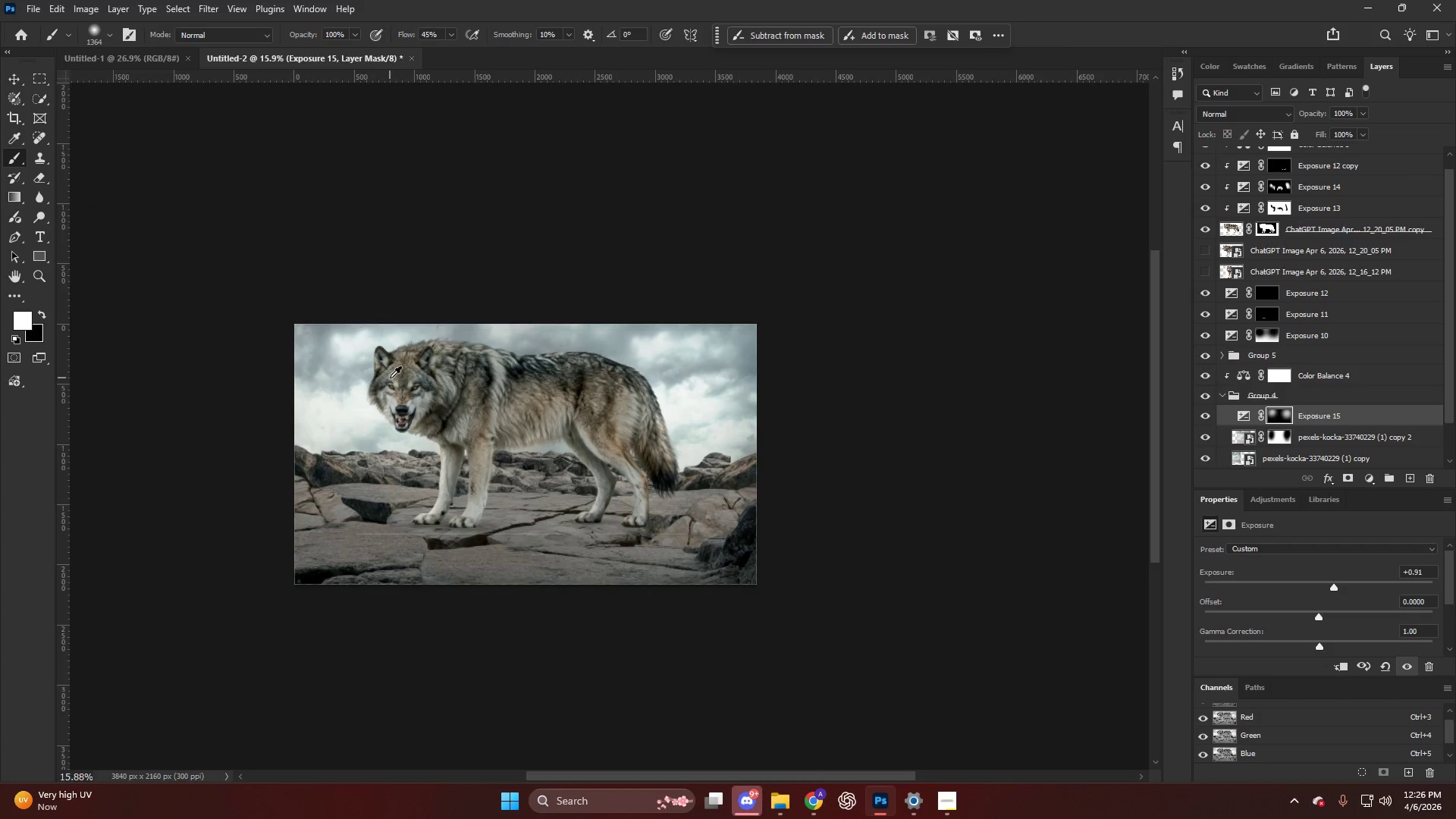 
scroll: coordinate [390, 378], scroll_direction: up, amount: 4.0
 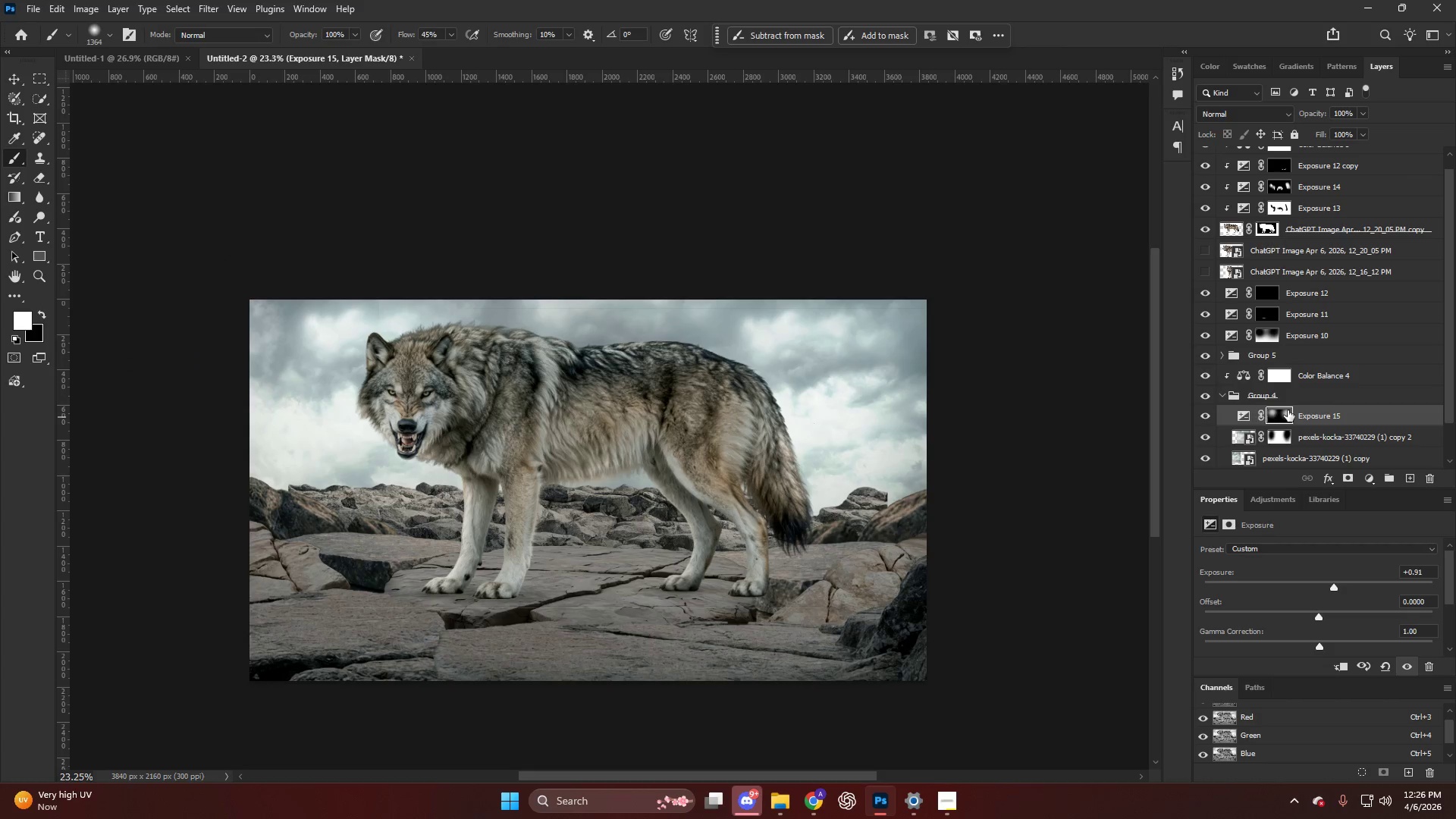 
left_click_drag(start_coordinate=[1310, 411], to_coordinate=[1296, 366])
 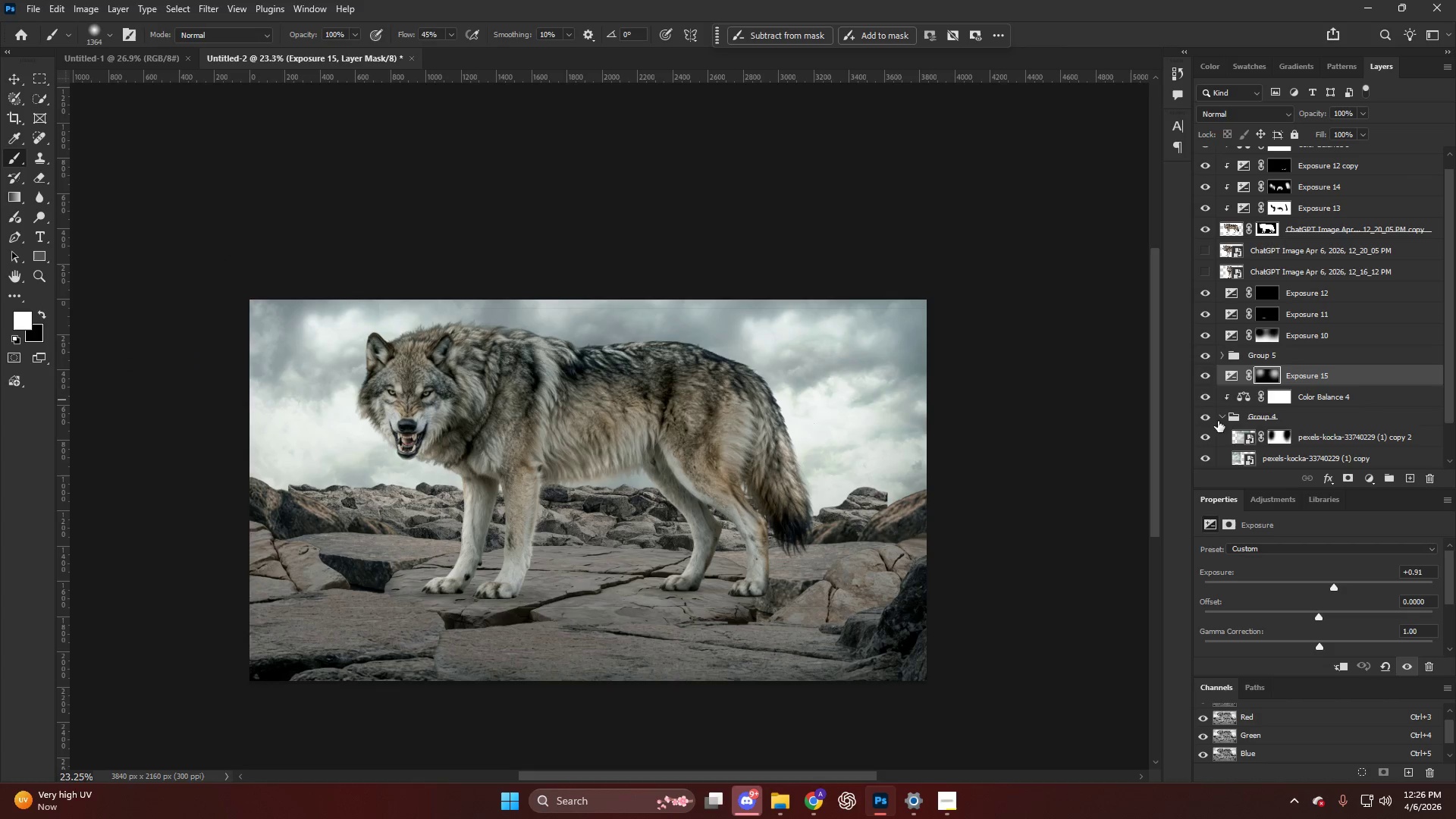 
left_click([1219, 418])
 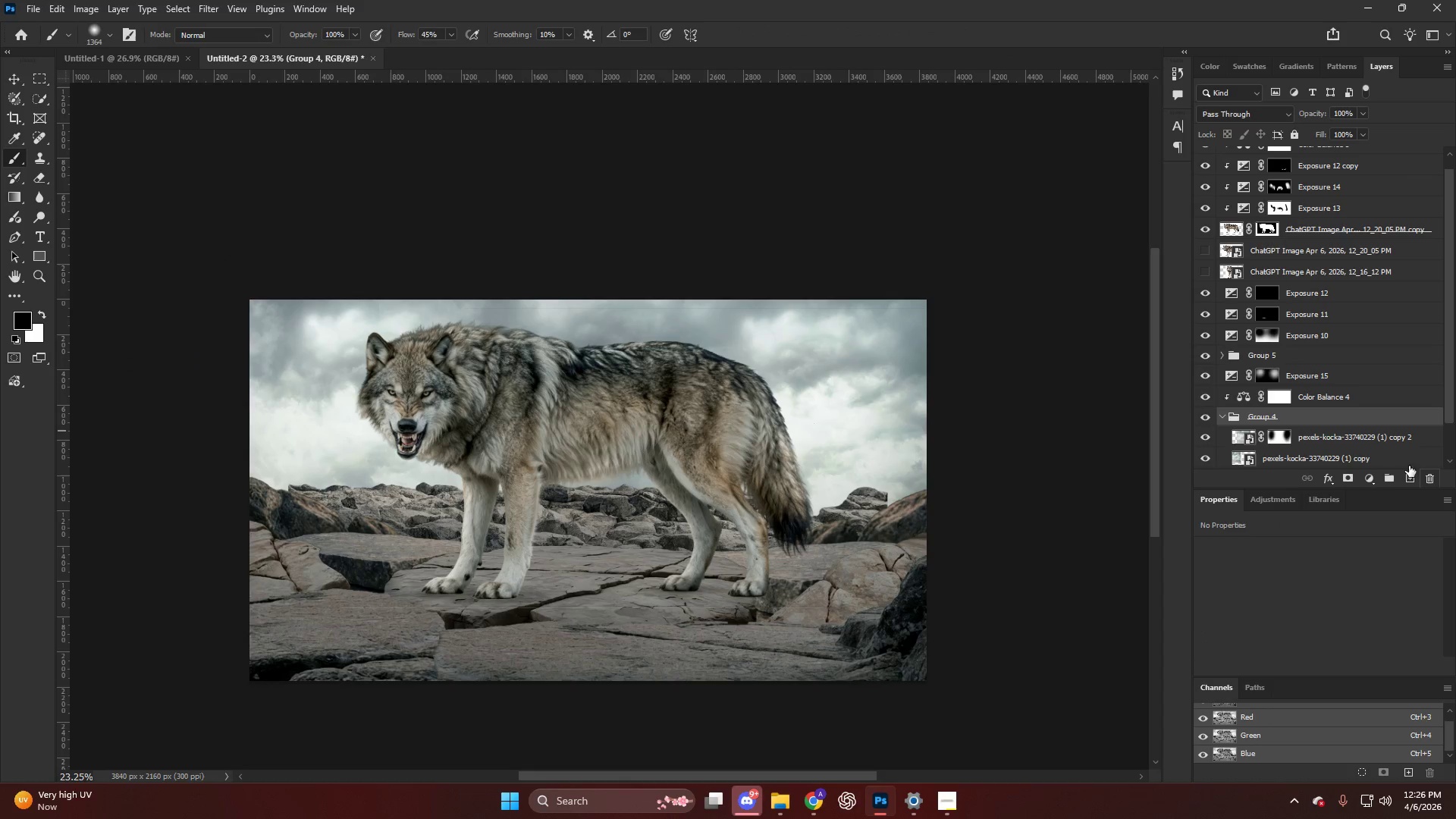 
left_click([1407, 478])
 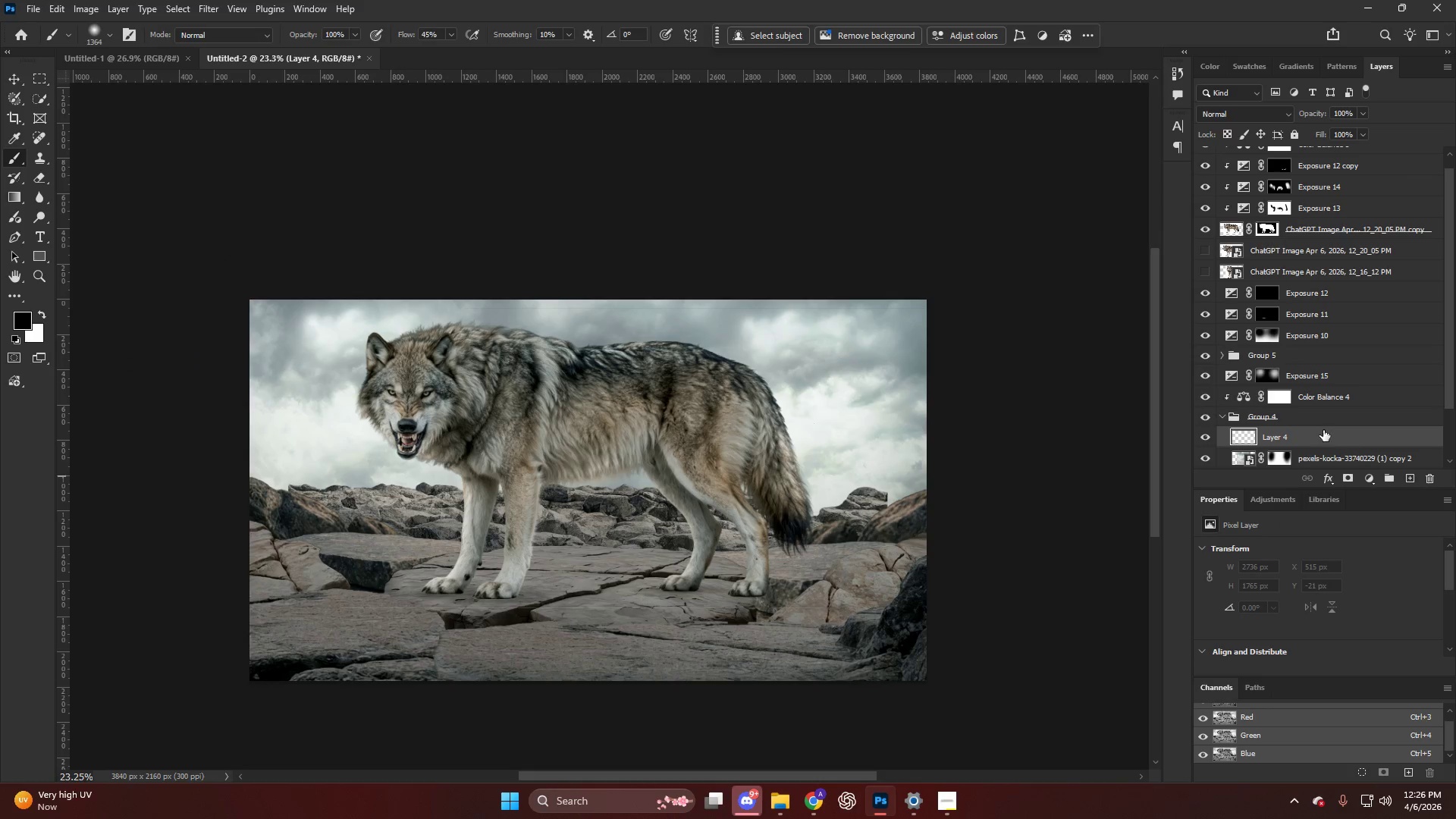 
left_click_drag(start_coordinate=[1318, 427], to_coordinate=[1302, 387])
 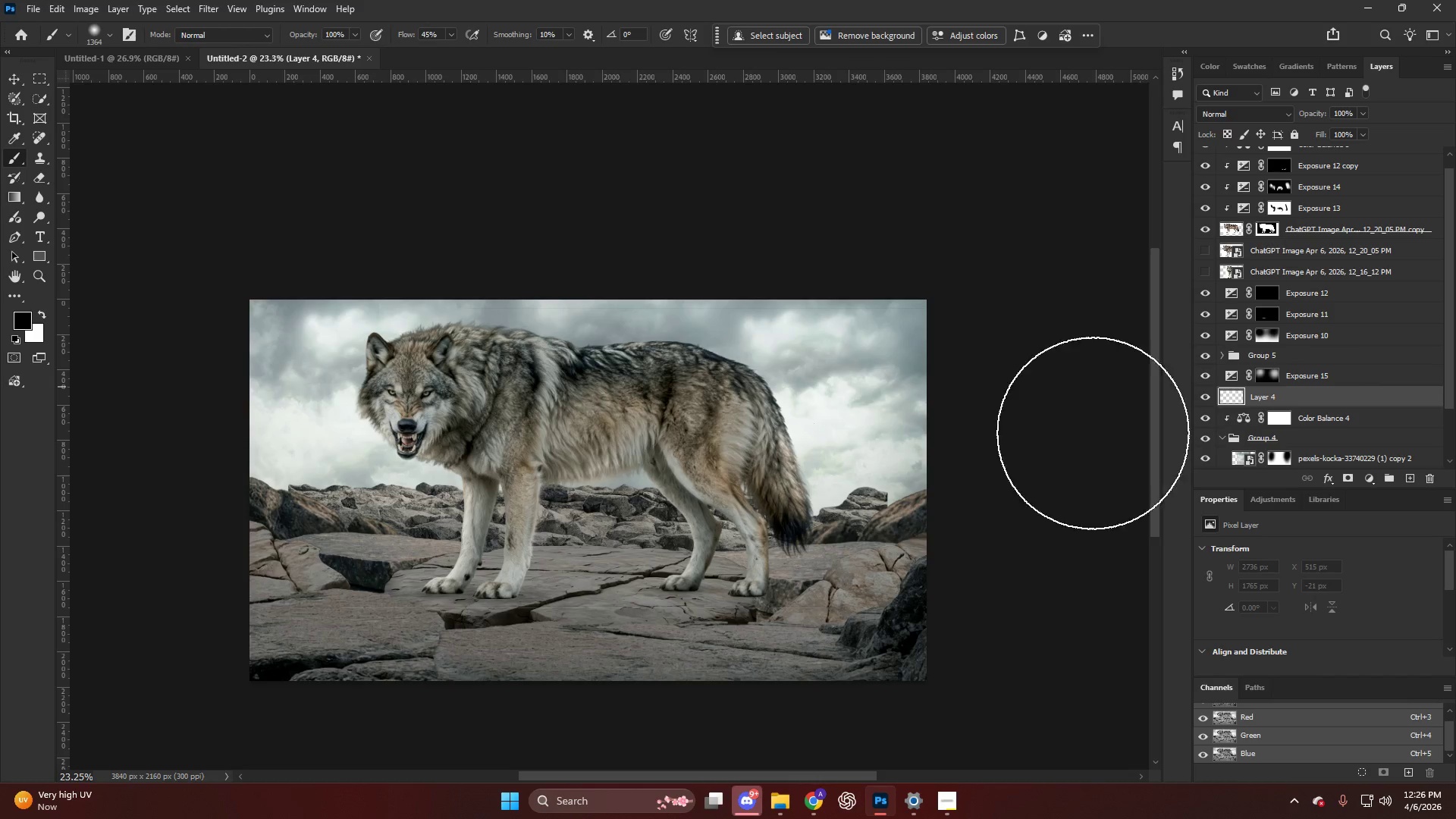 
key(Alt+AltLeft)
 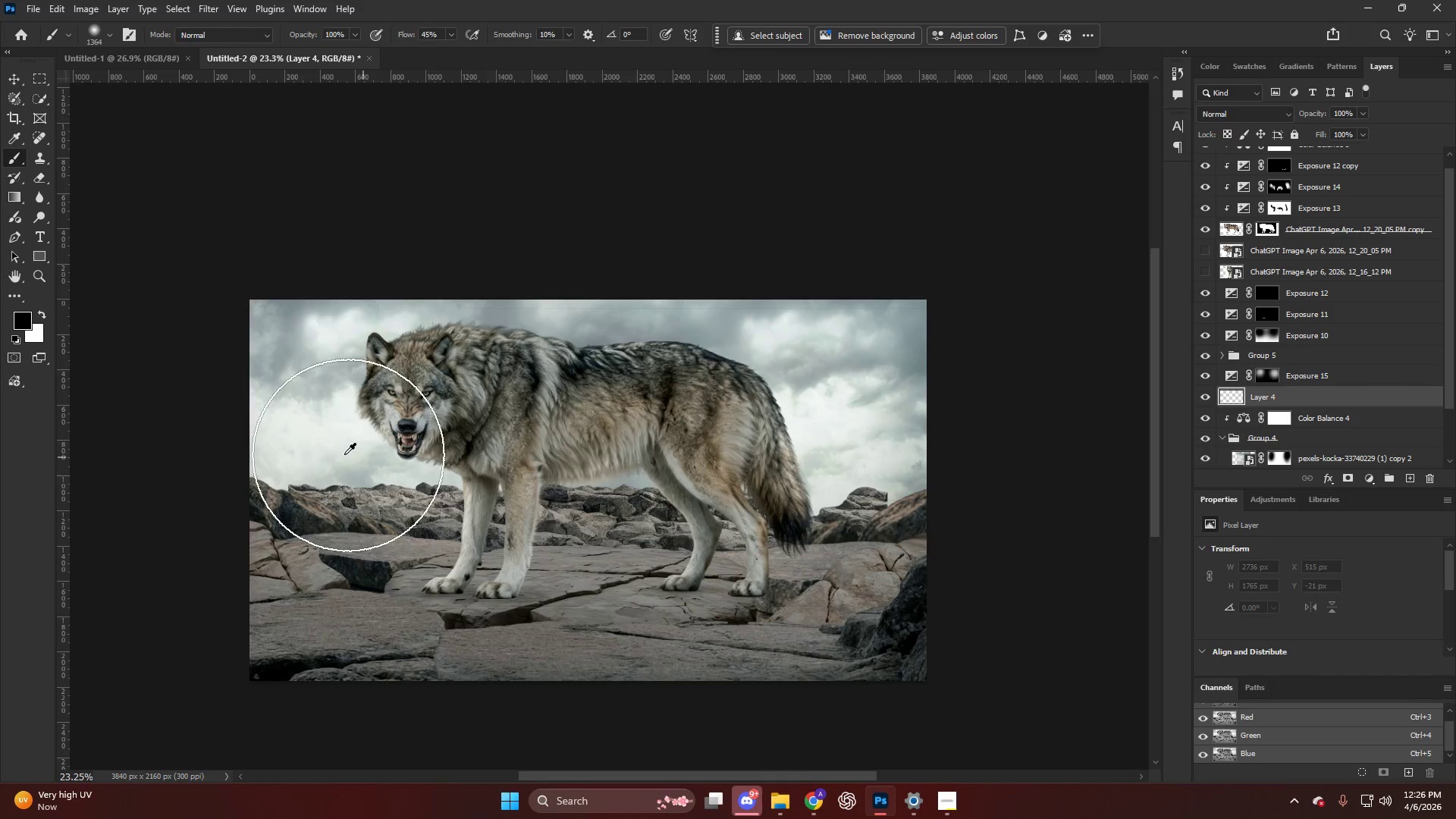 
scroll: coordinate [308, 446], scroll_direction: up, amount: 4.0
 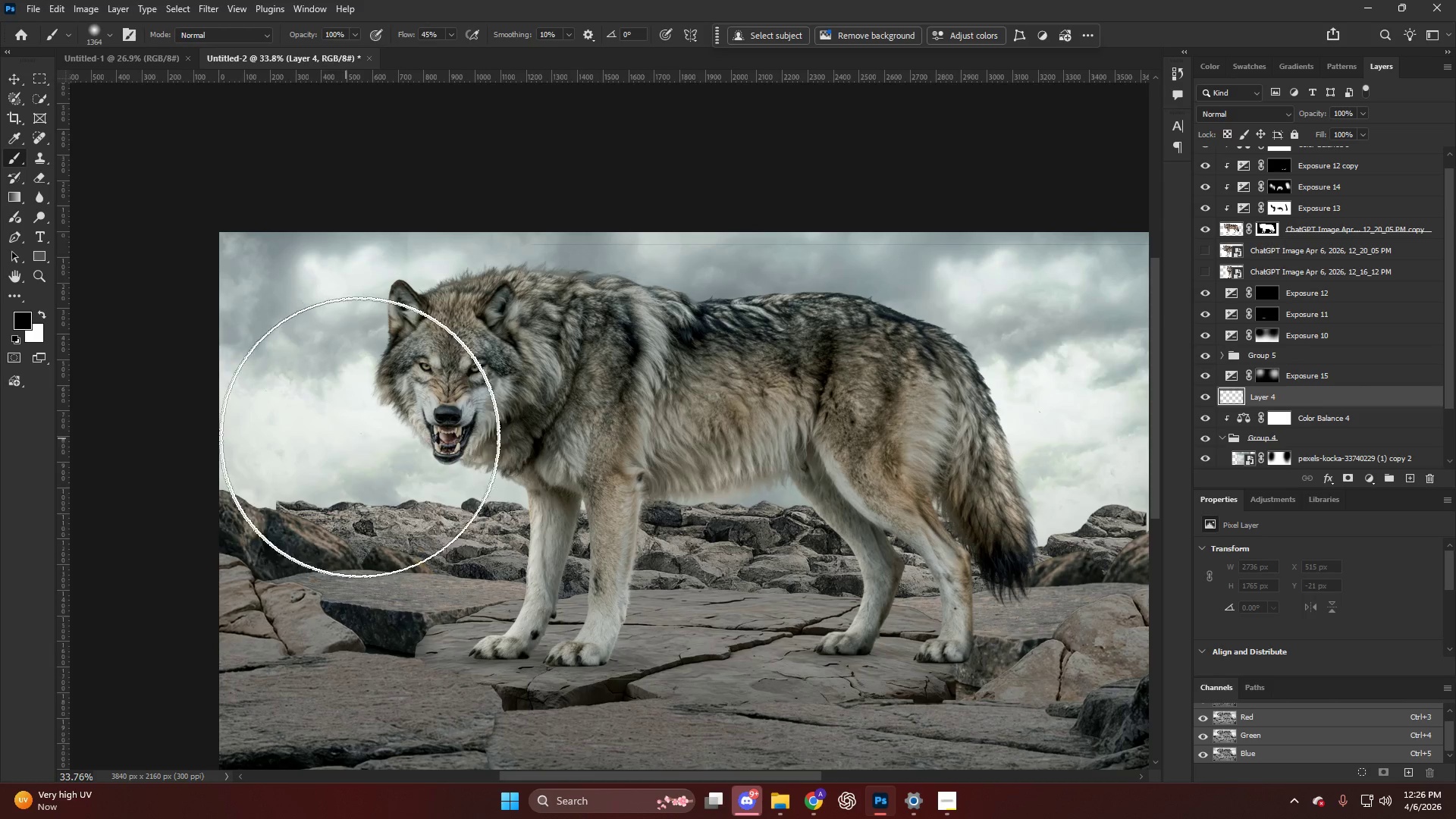 
key(B)
 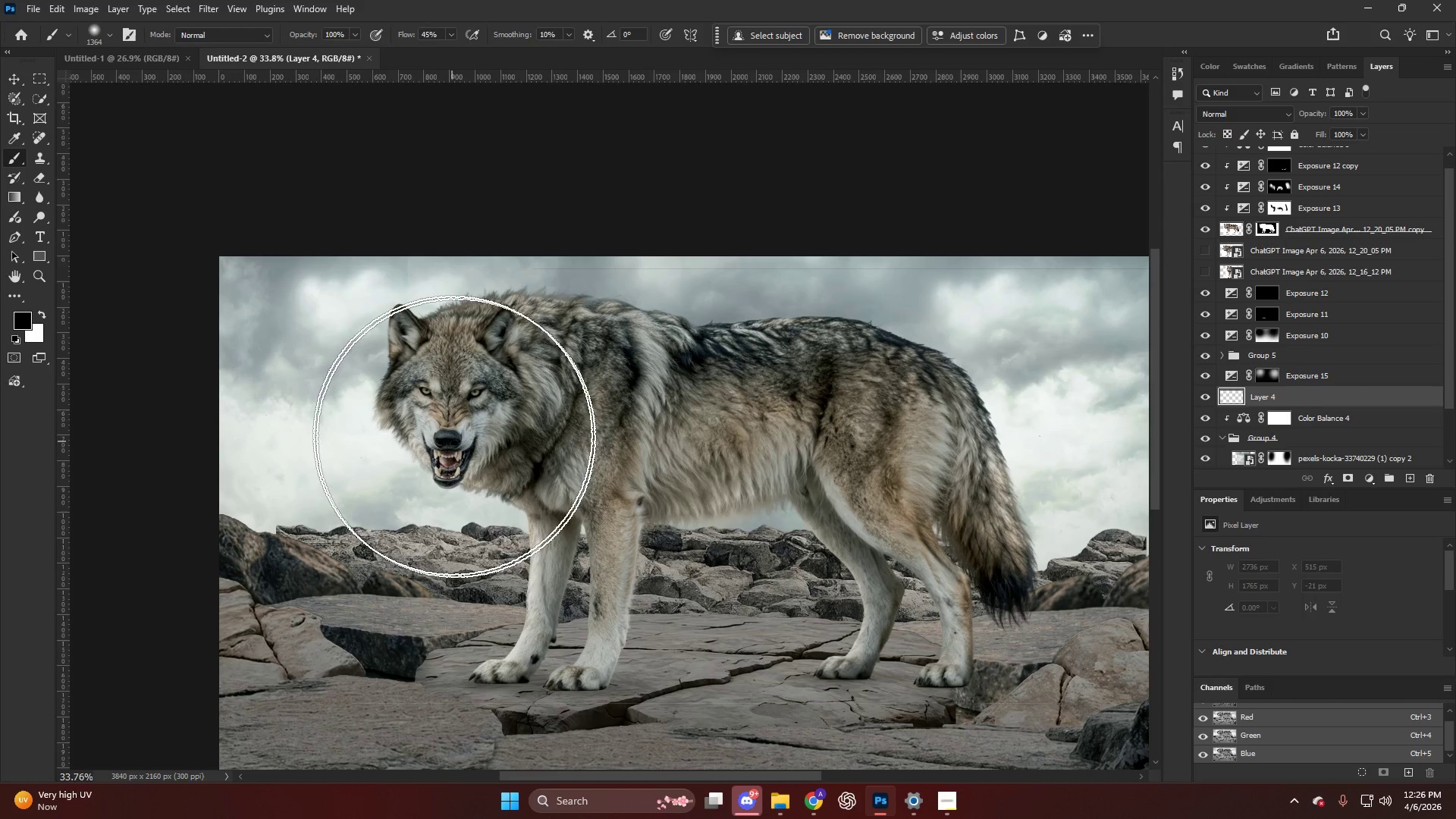 
scroll: coordinate [365, 436], scroll_direction: up, amount: 2.0
 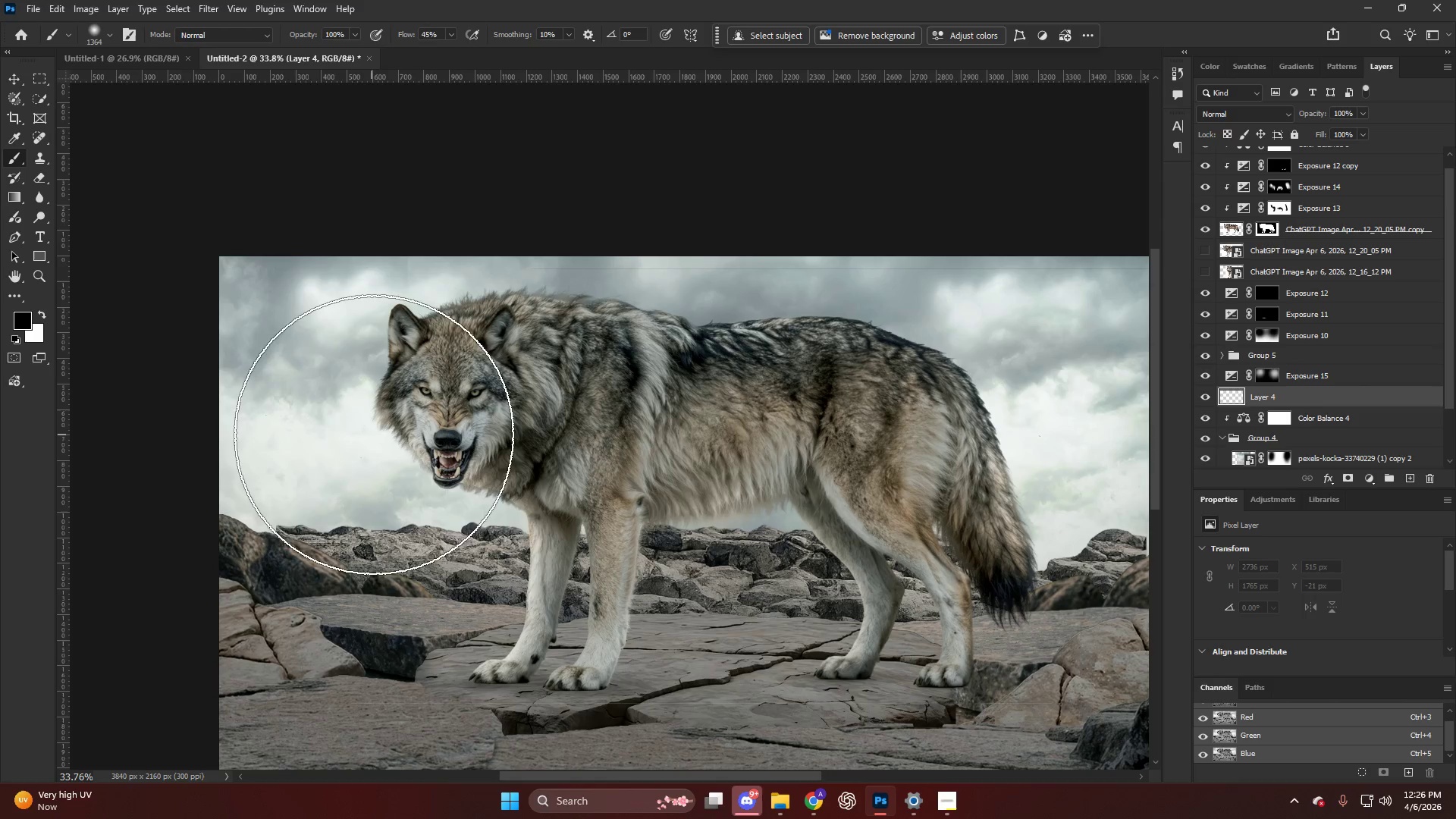 
left_click_drag(start_coordinate=[428, 428], to_coordinate=[425, 428])
 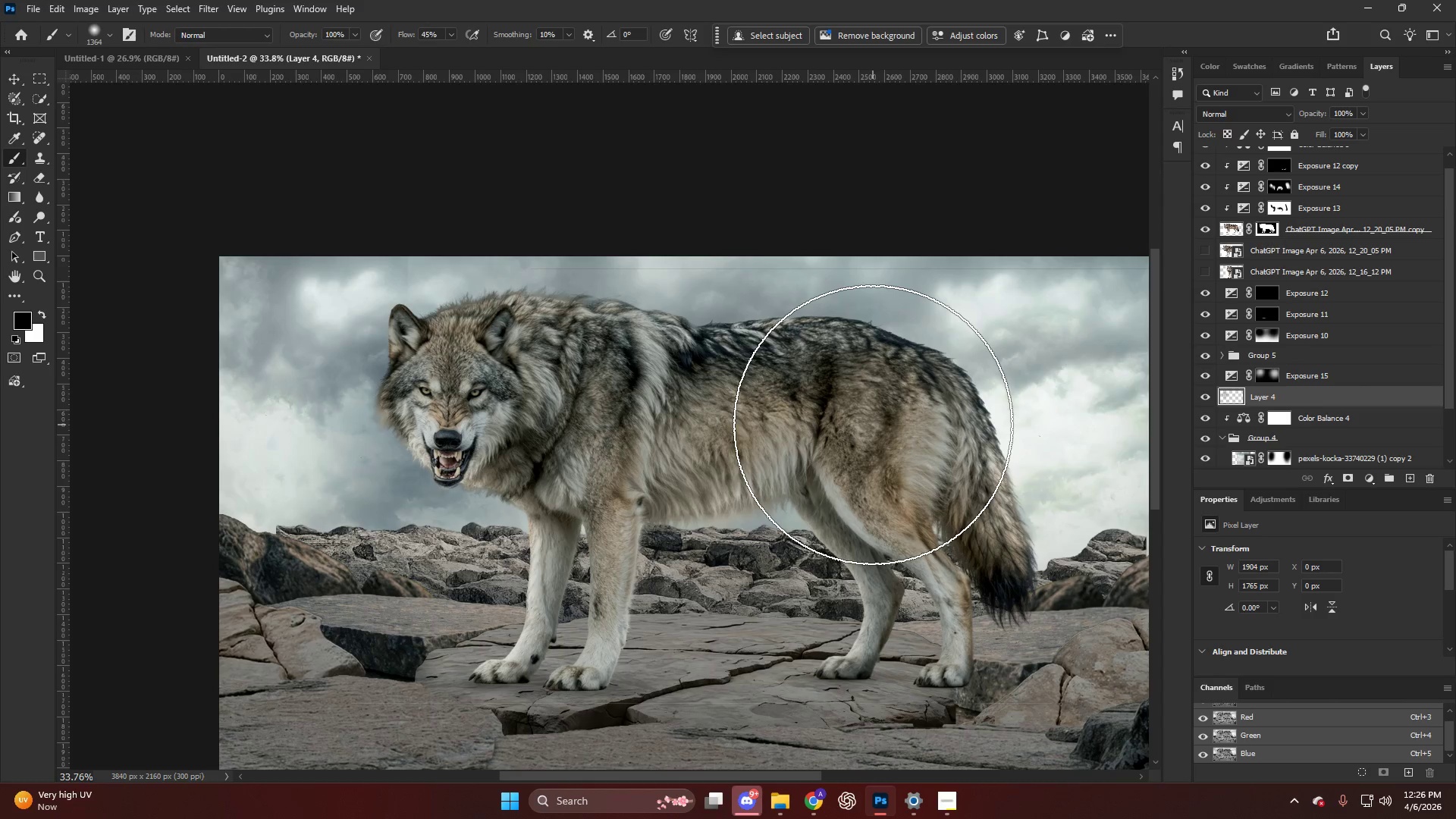 
key(Control+ControlLeft)
 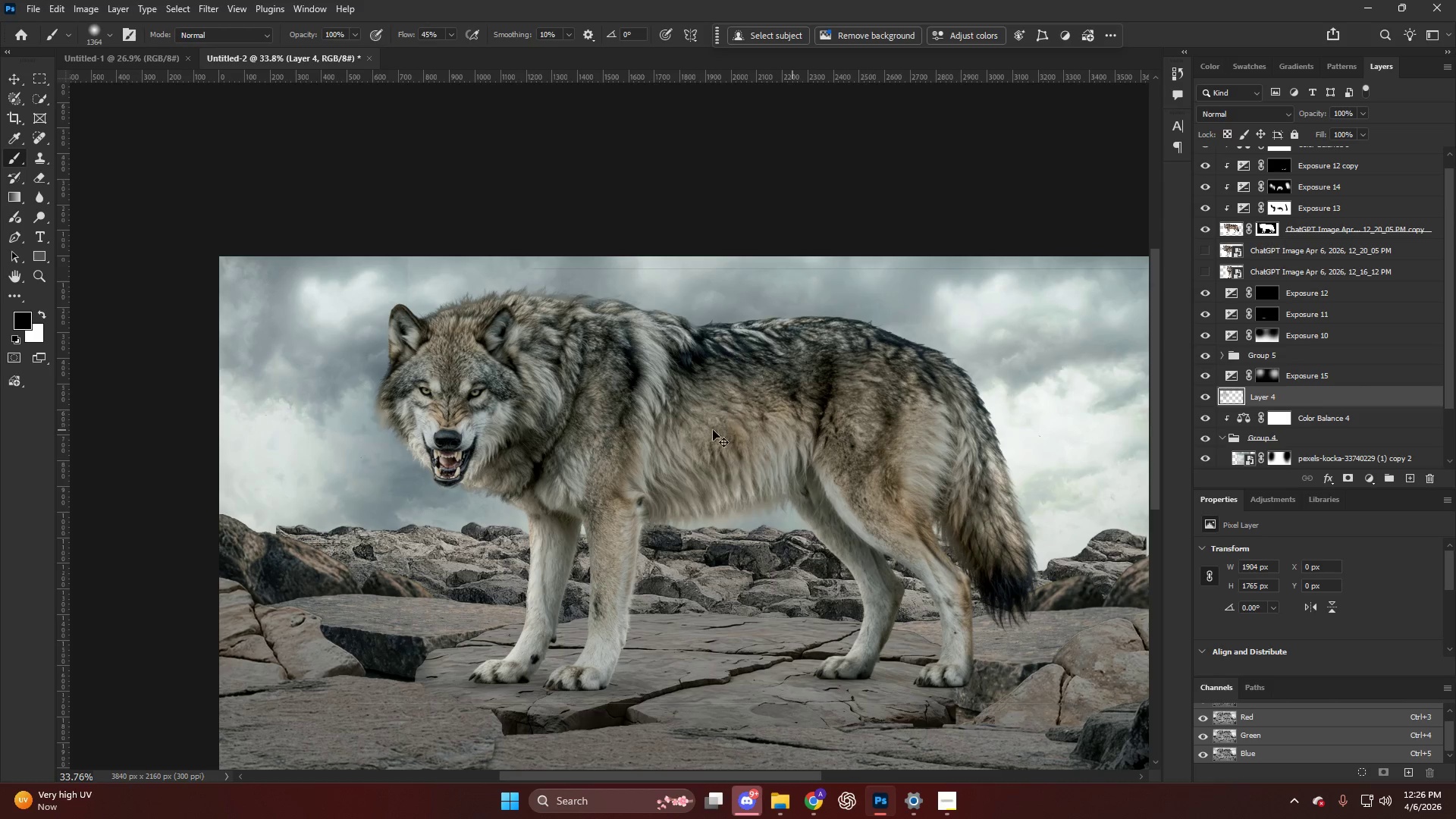 
key(Control+Z)
 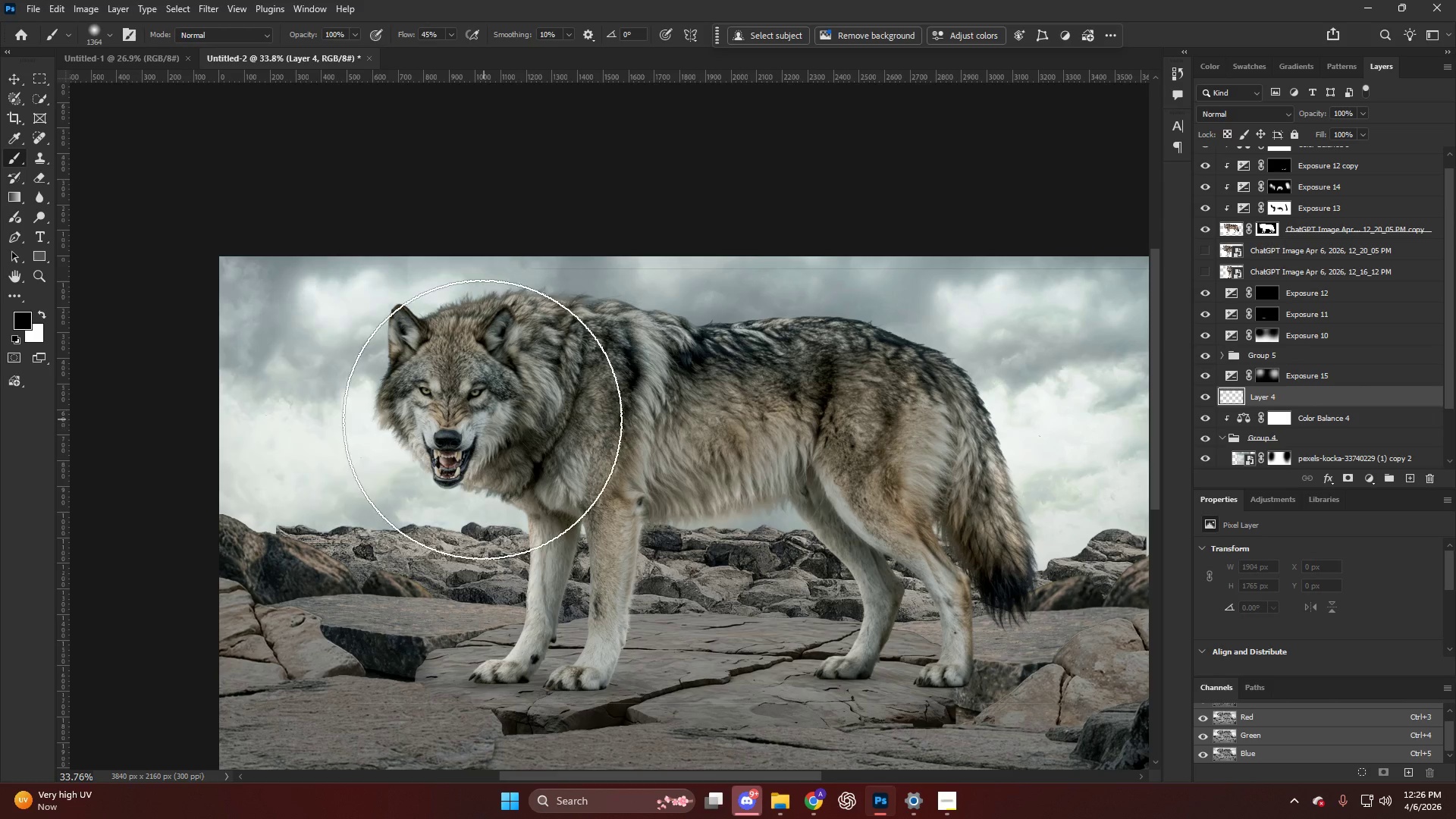 
key(X)
 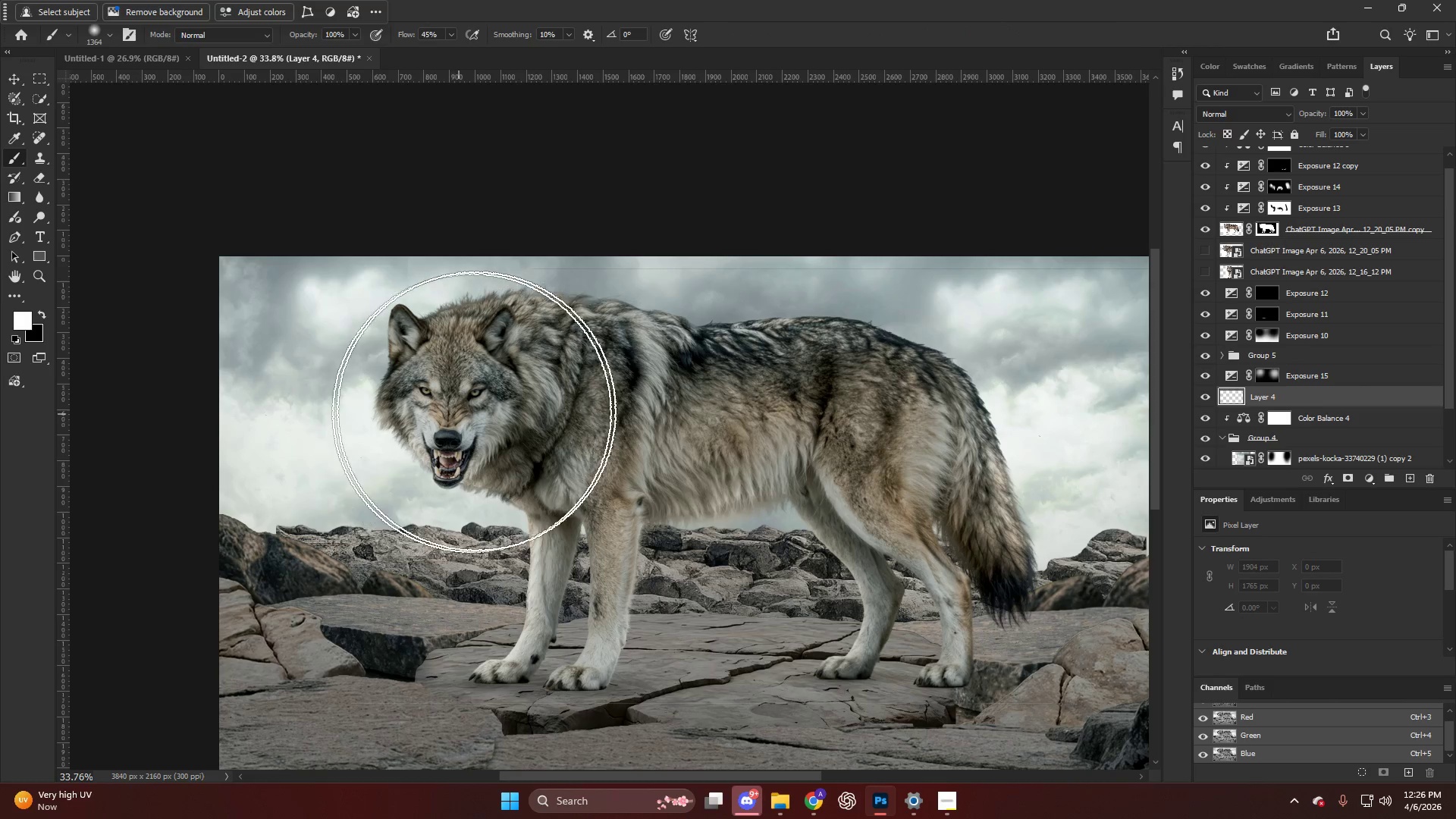 
left_click([491, 406])
 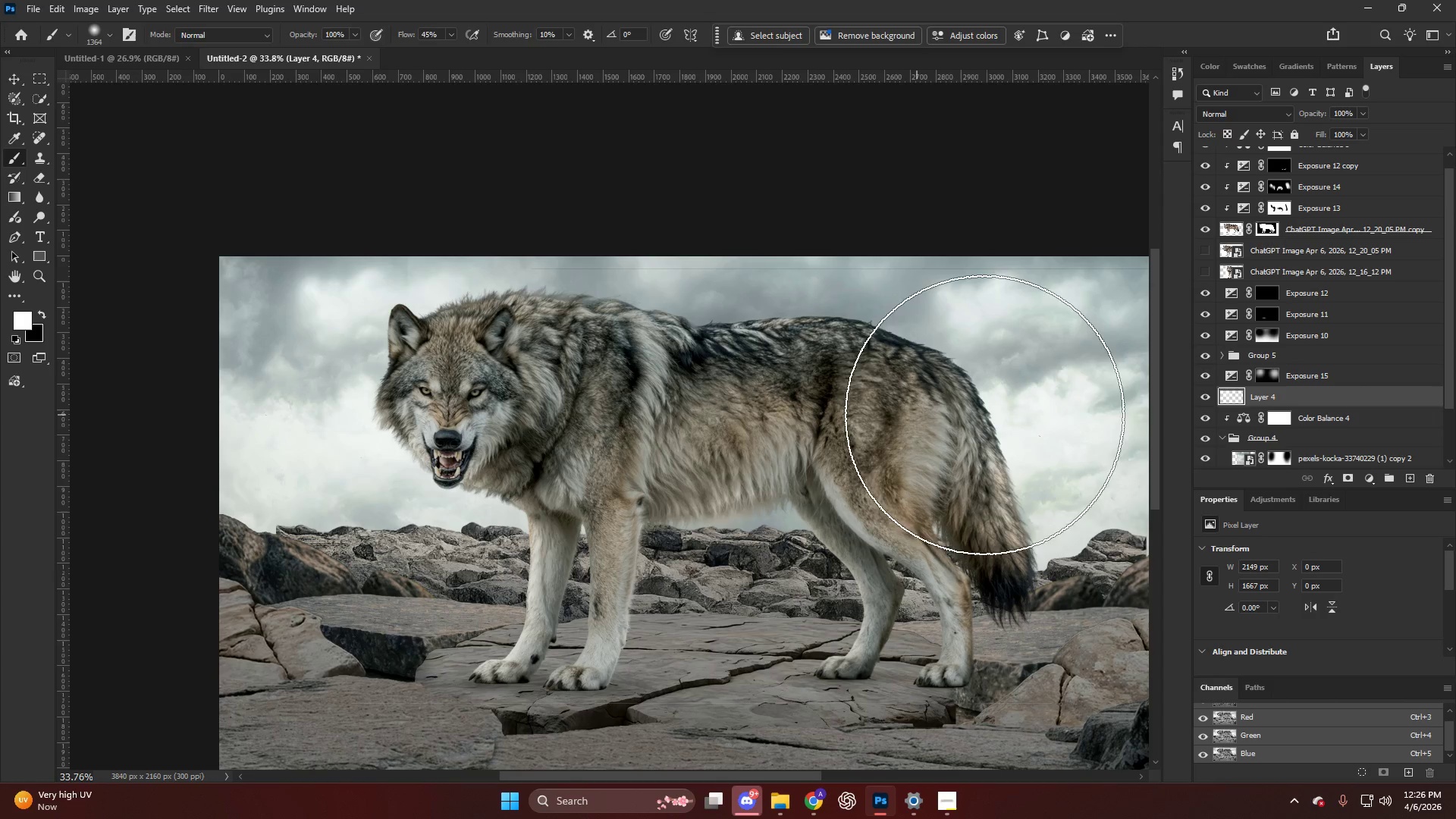 
left_click([988, 417])
 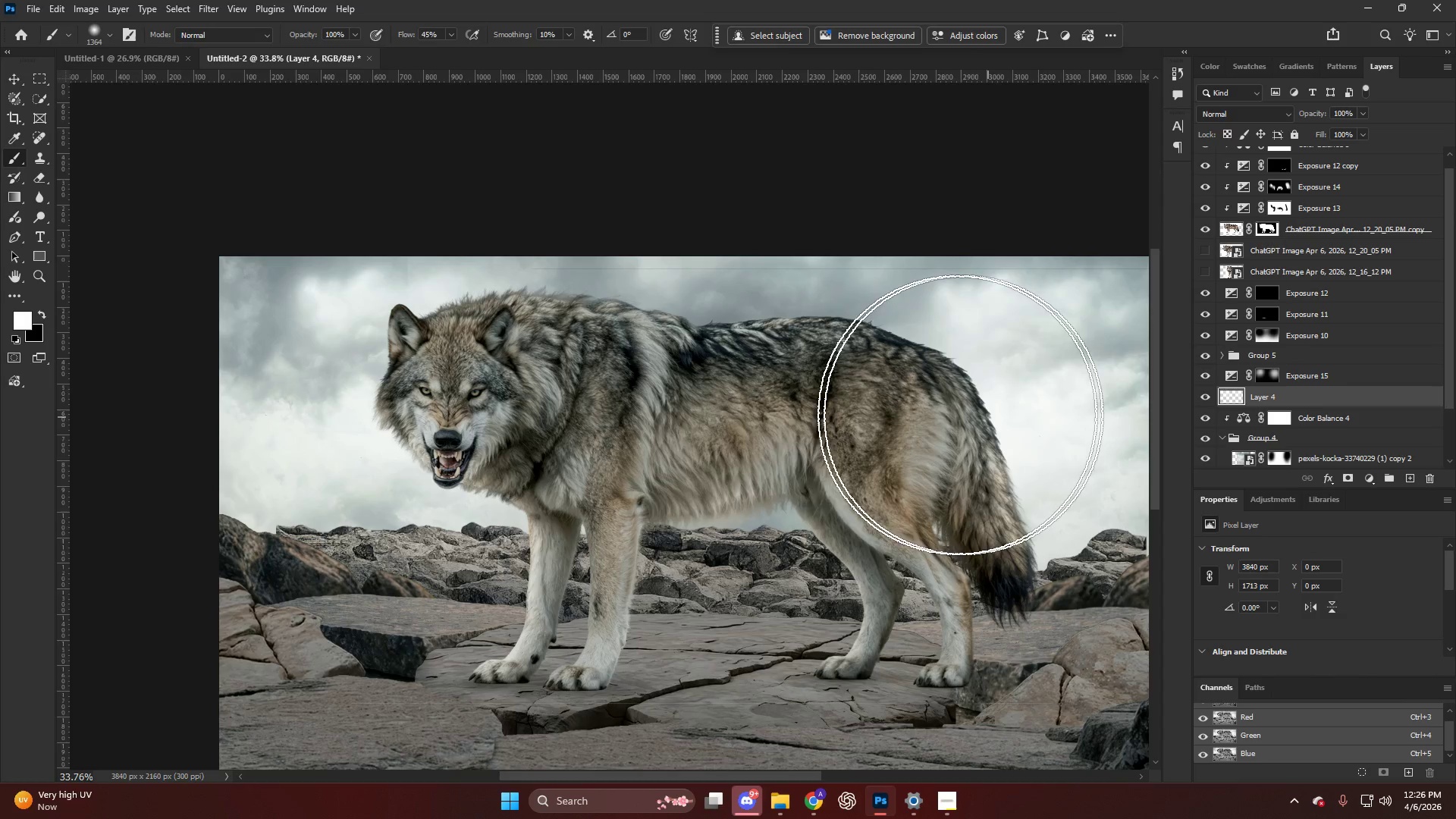 
hold_key(key=AltLeft, duration=0.42)
scroll: coordinate [889, 423], scroll_direction: down, amount: 6.0
 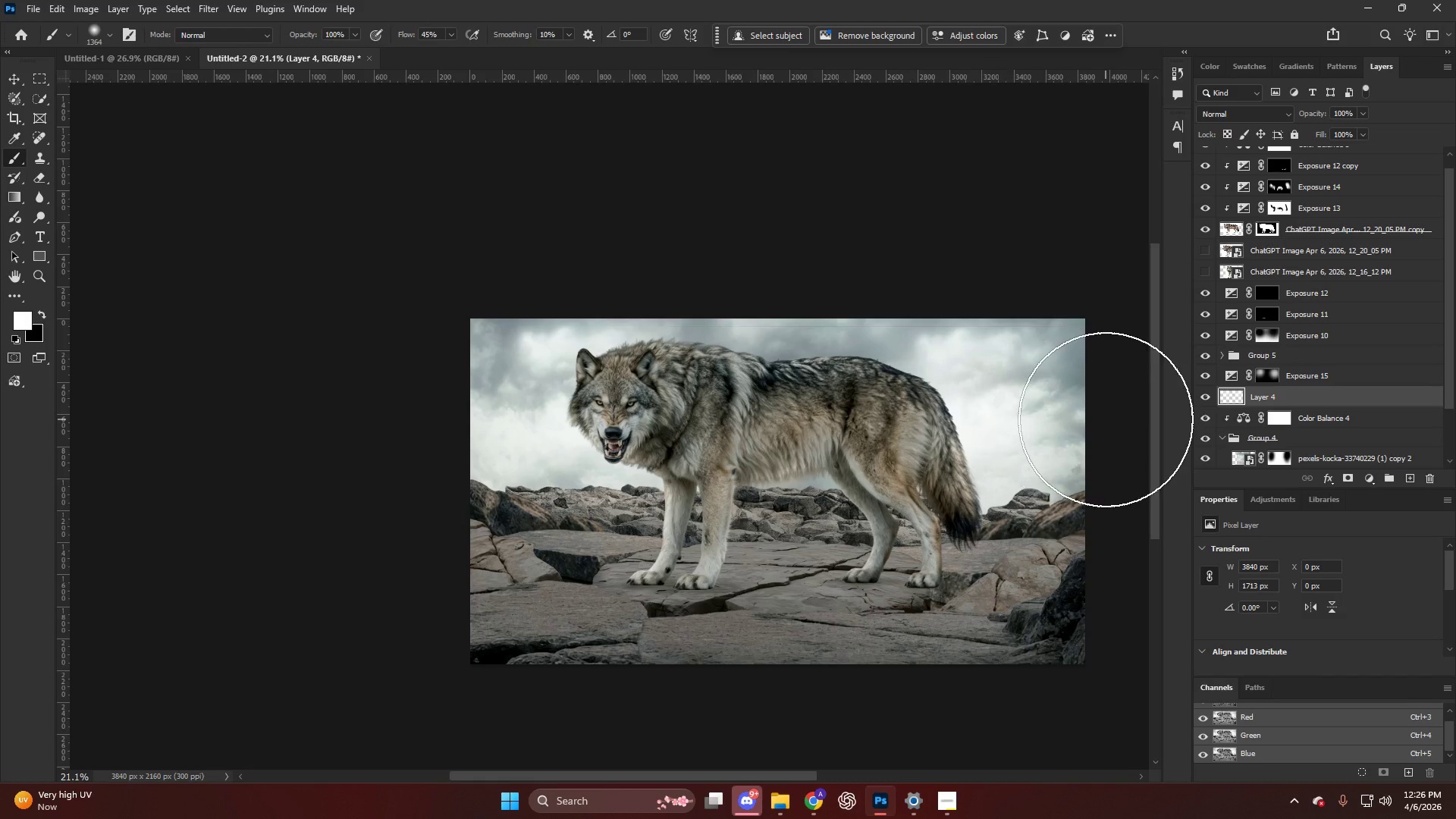 
key(Control+ControlLeft)
 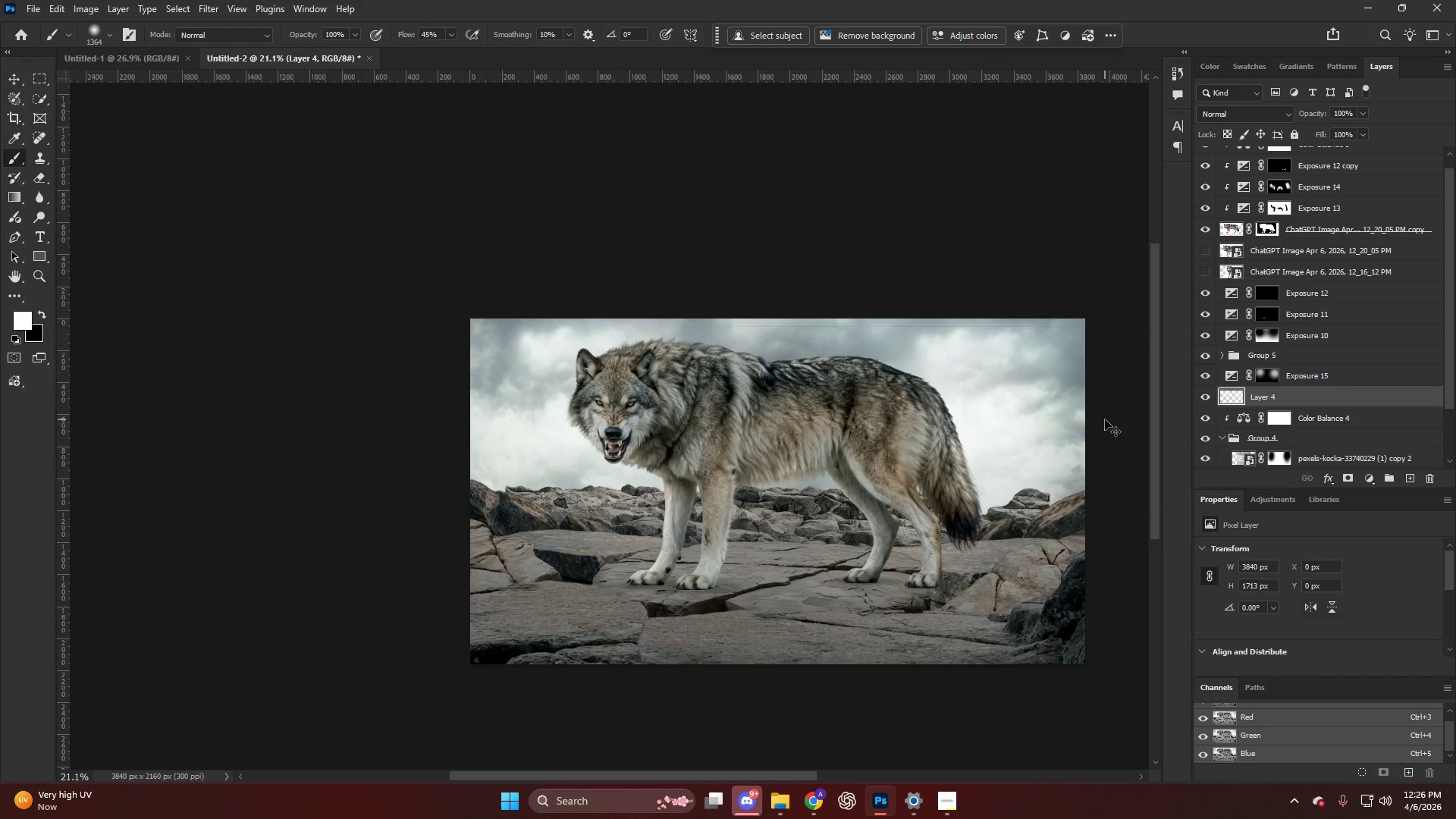 
key(Control+Z)
 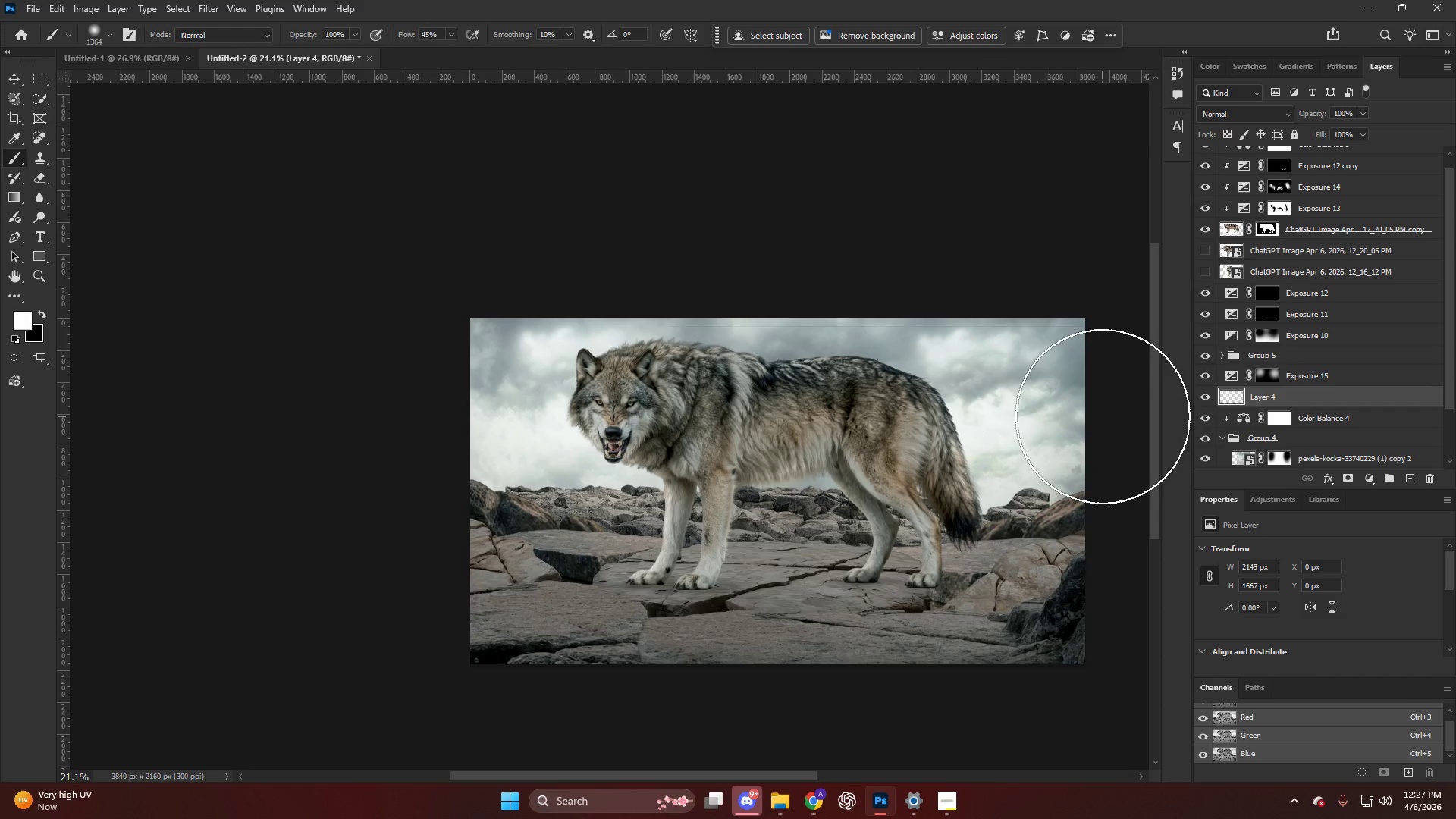 
key(Alt+AltLeft)
 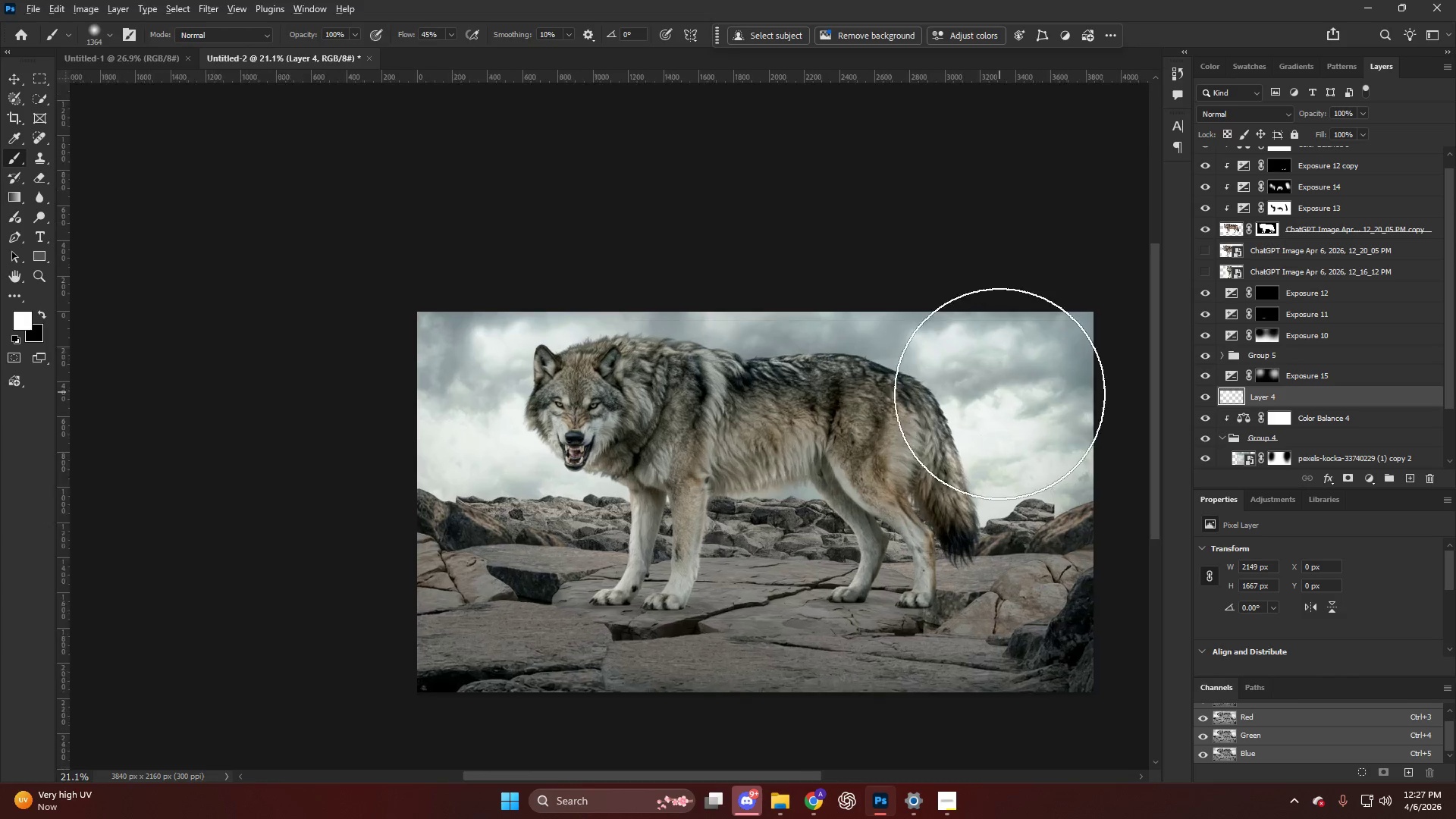 
scroll: coordinate [1002, 394], scroll_direction: up, amount: 4.0
 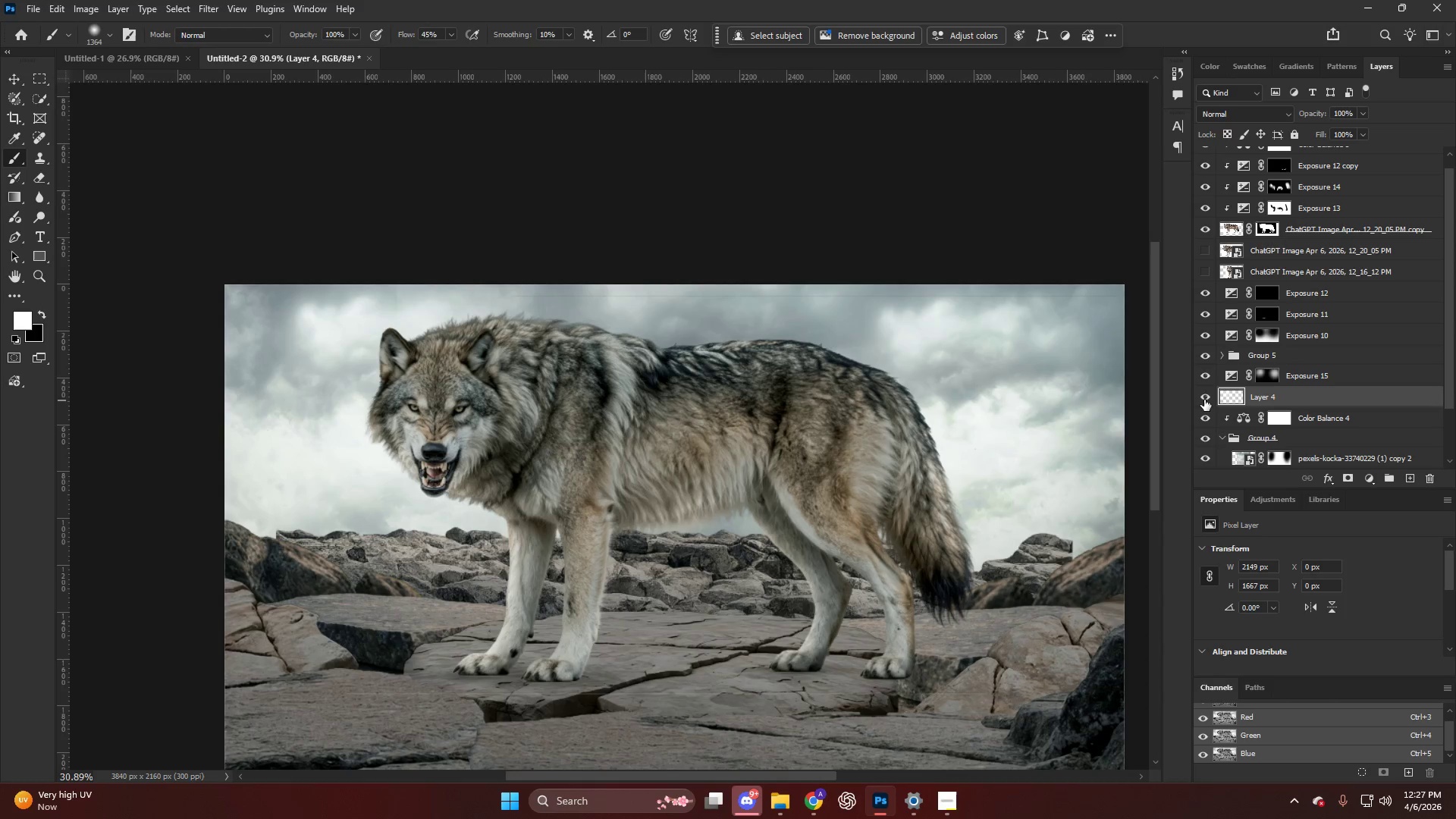 
left_click([1204, 400])
 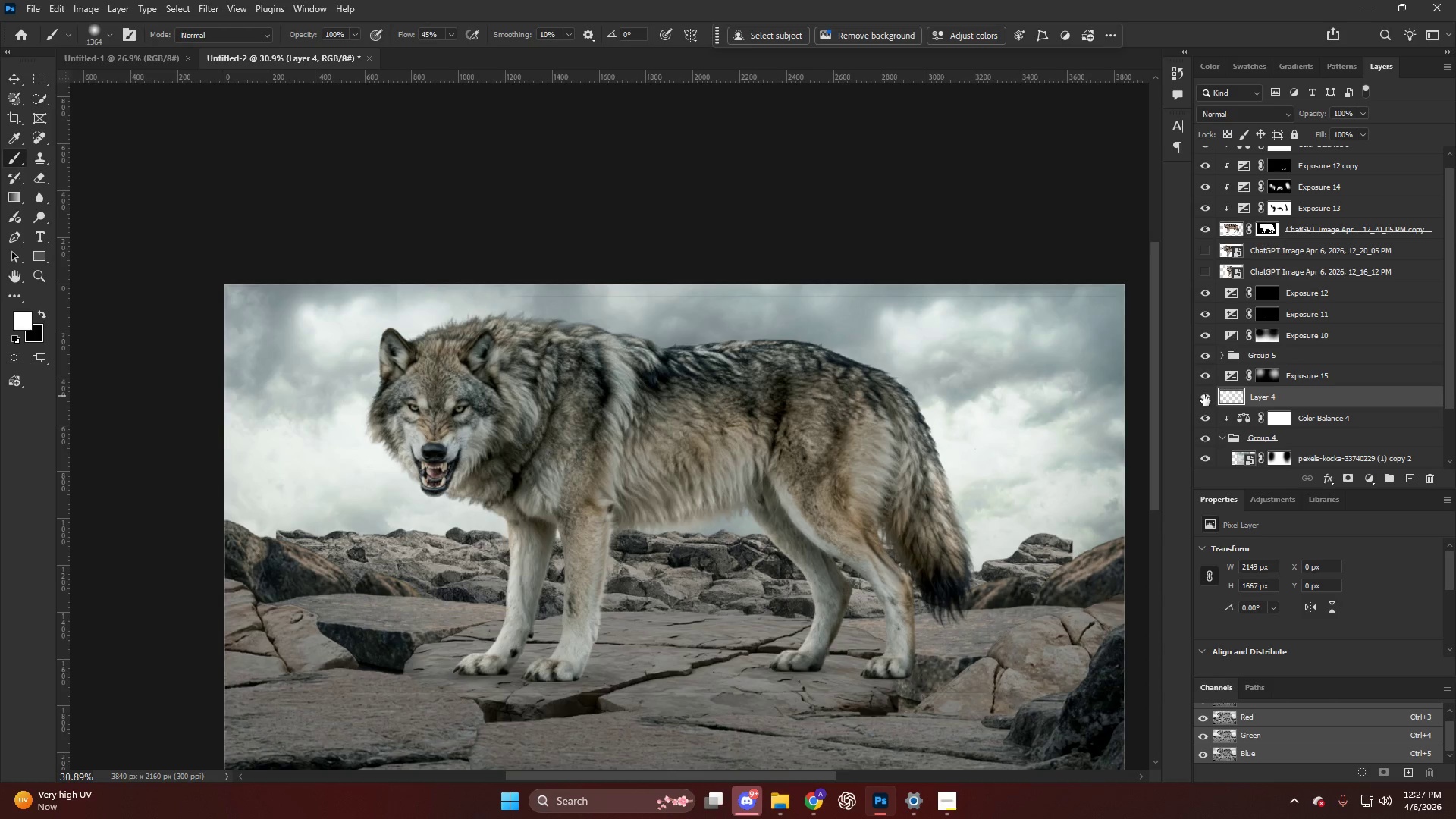 
hold_key(key=AltLeft, duration=0.38)
scroll: coordinate [771, 457], scroll_direction: down, amount: 5.0
 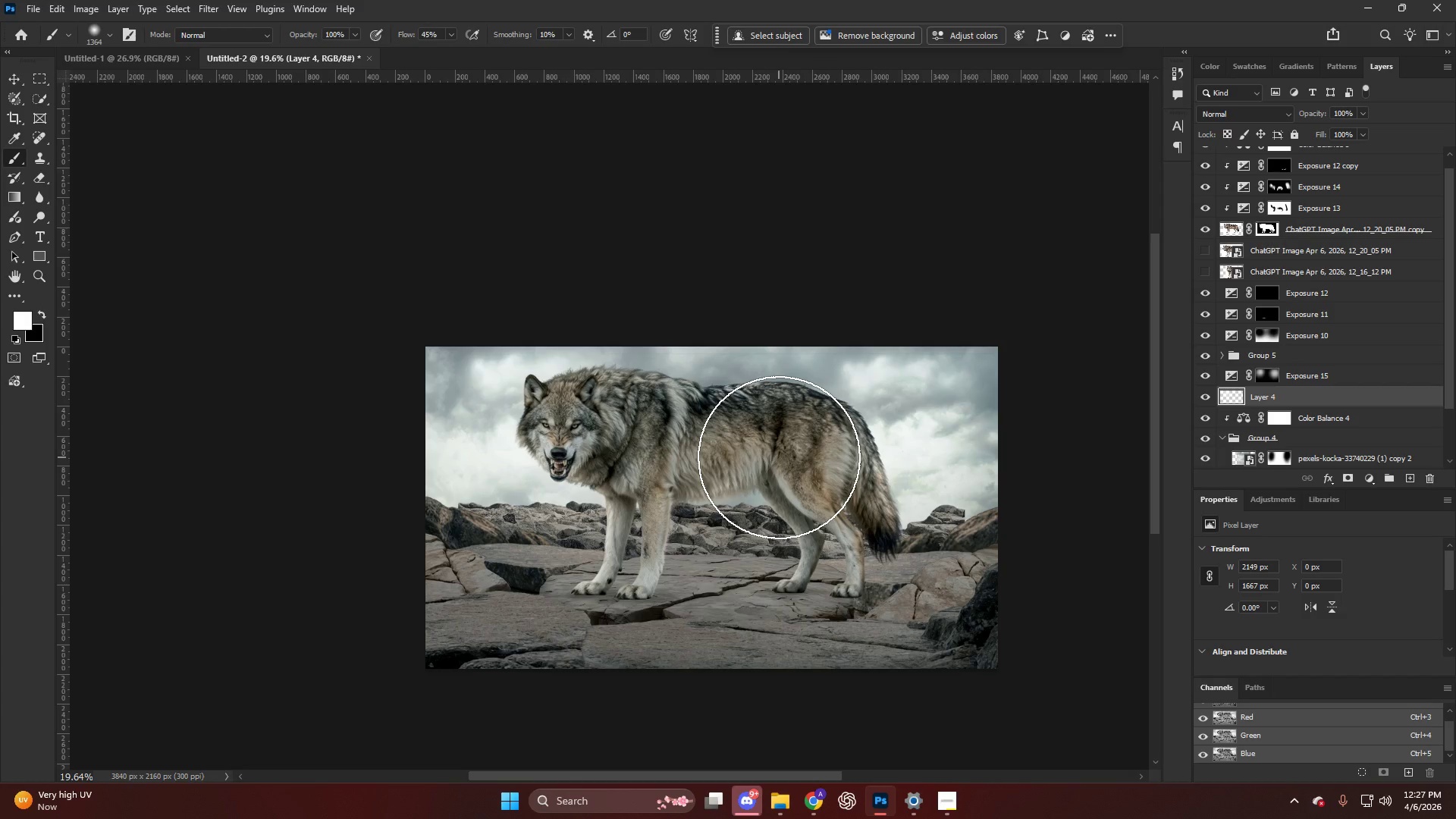 
wait(8.2)
 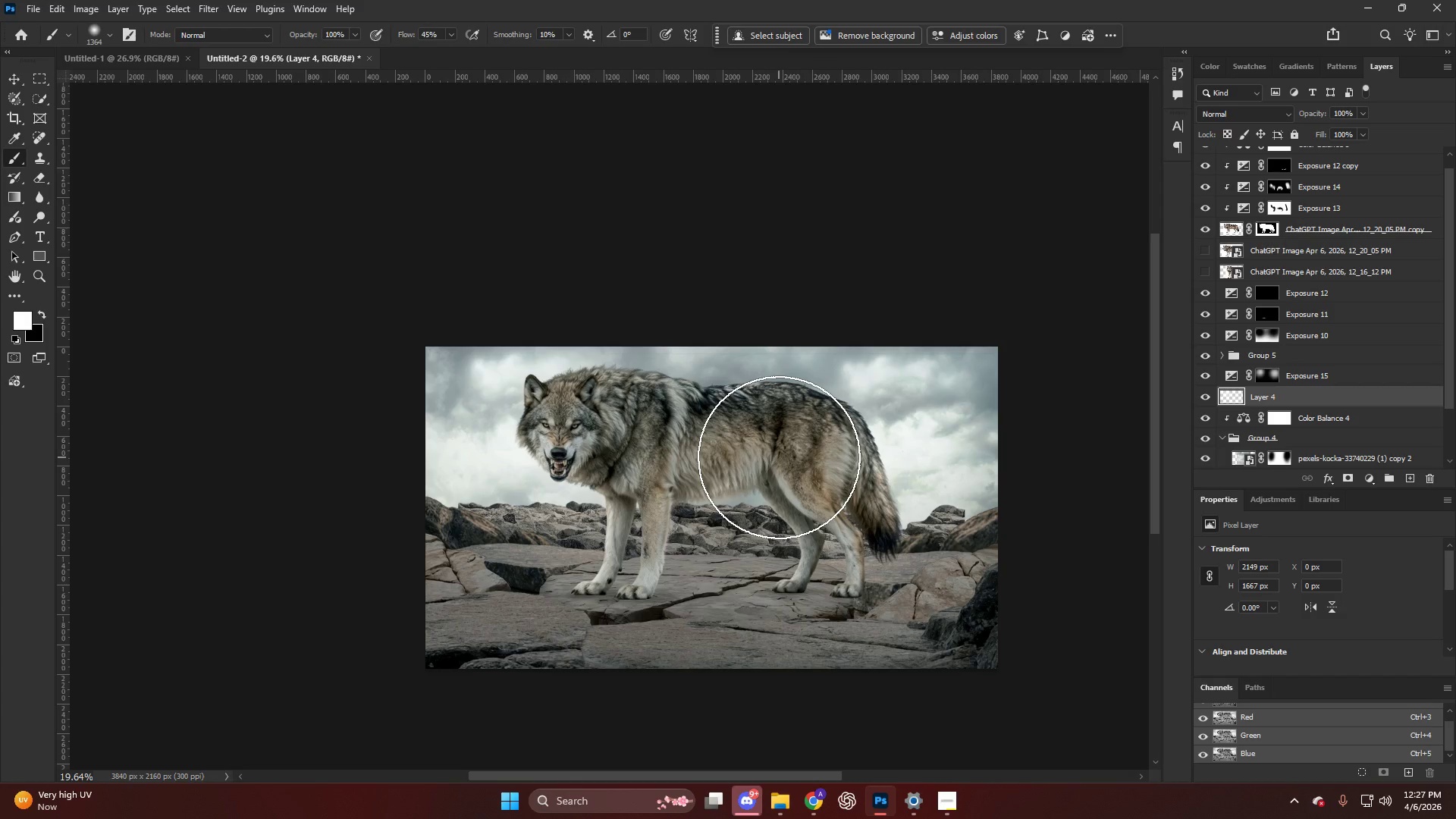 
hold_key(key=AltLeft, duration=0.77)
scroll: coordinate [1293, 240], scroll_direction: up, amount: 10.0
 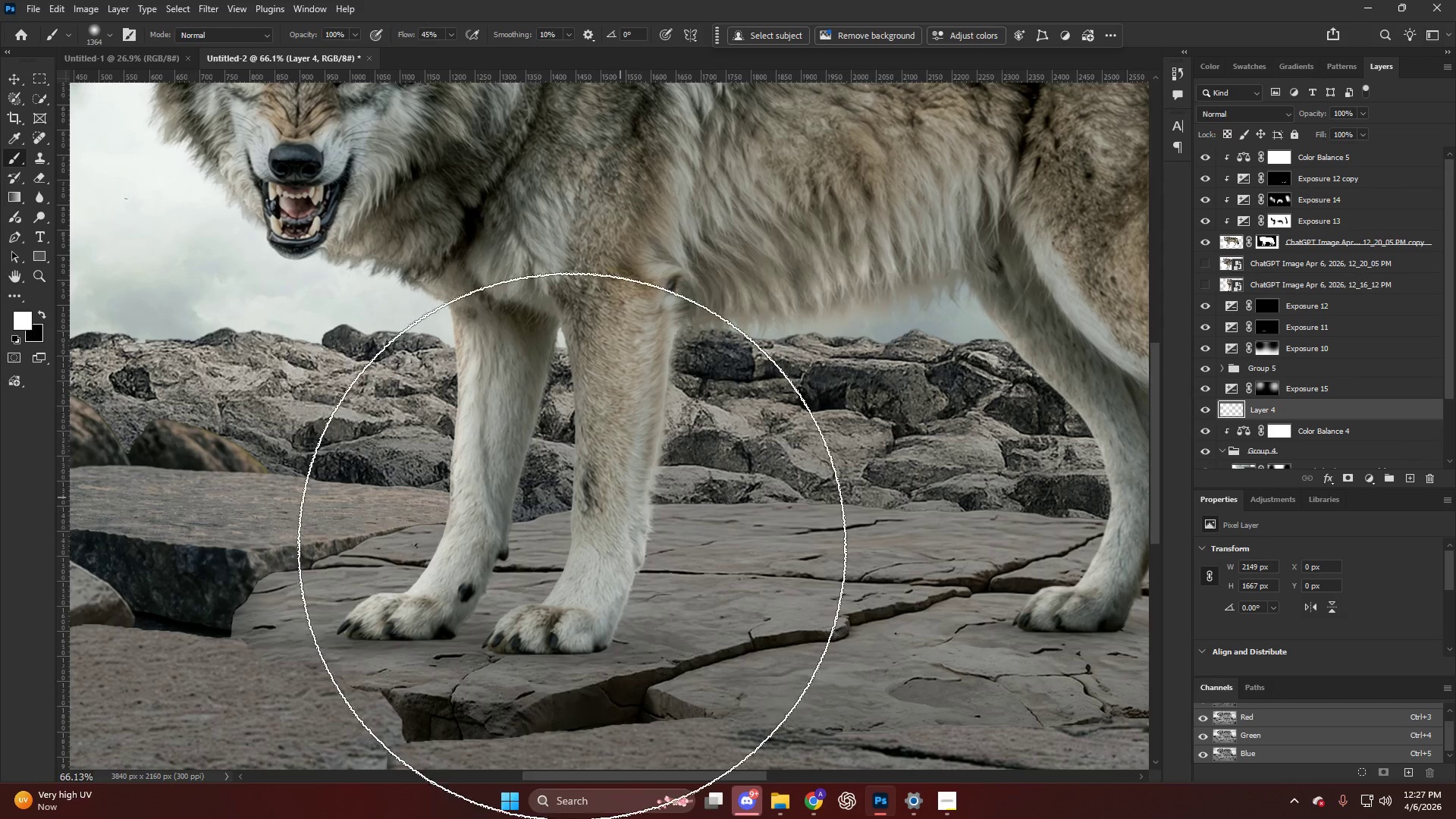 
key(Alt+AltLeft)
 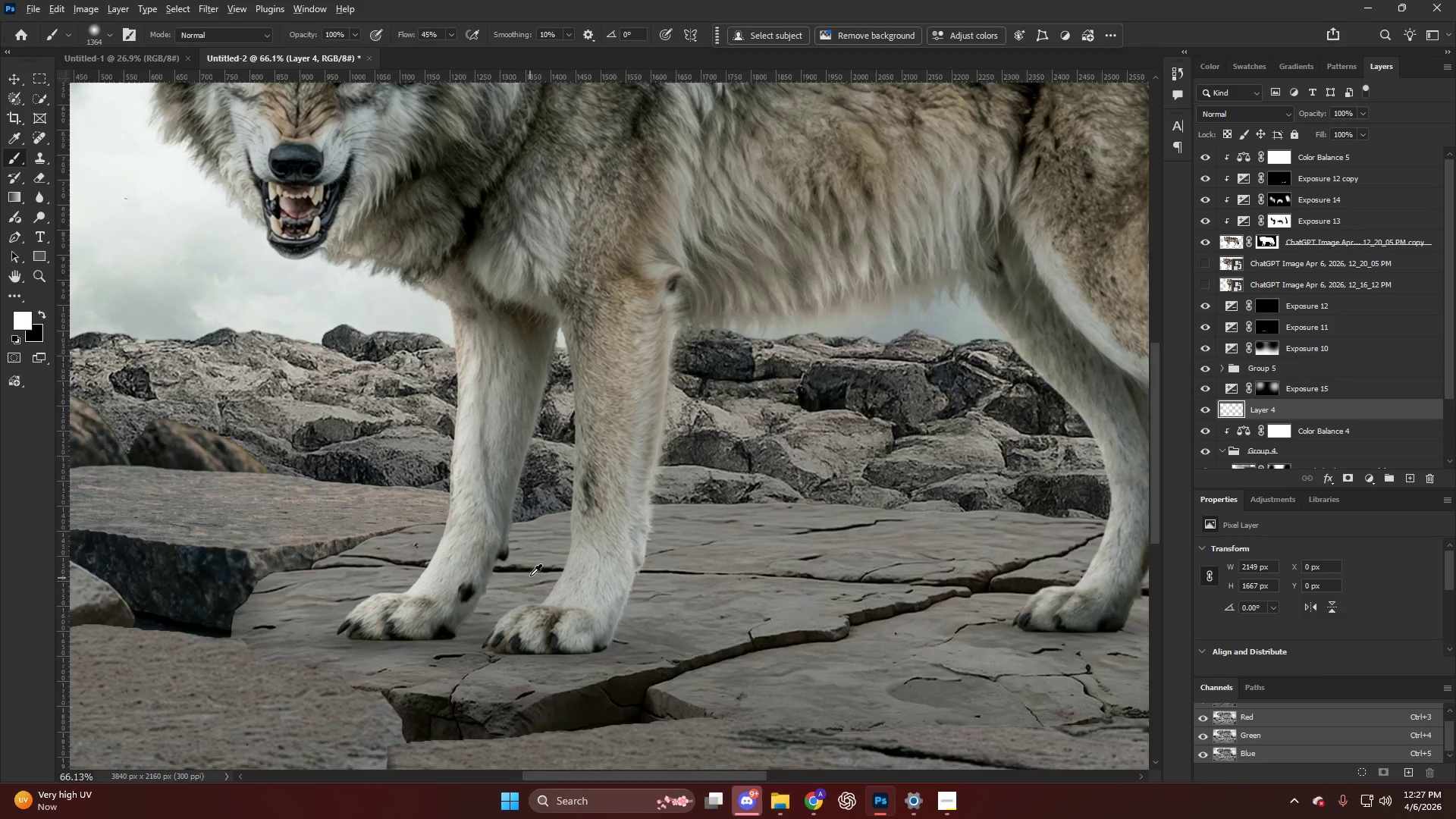 
hold_key(key=AltLeft, duration=0.5)
scroll: coordinate [534, 575], scroll_direction: down, amount: 3.0
 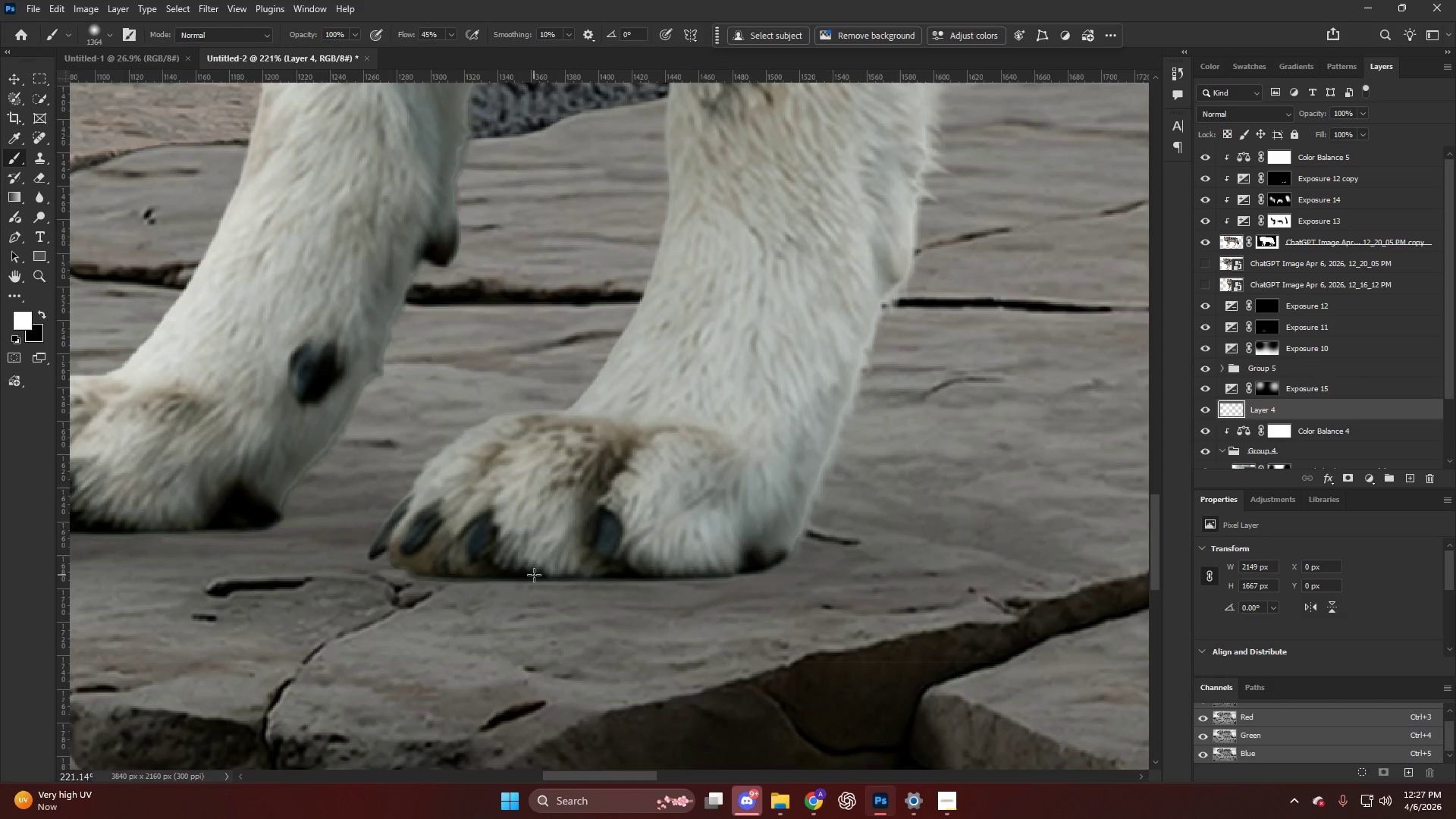 
key(Alt+AltLeft)
 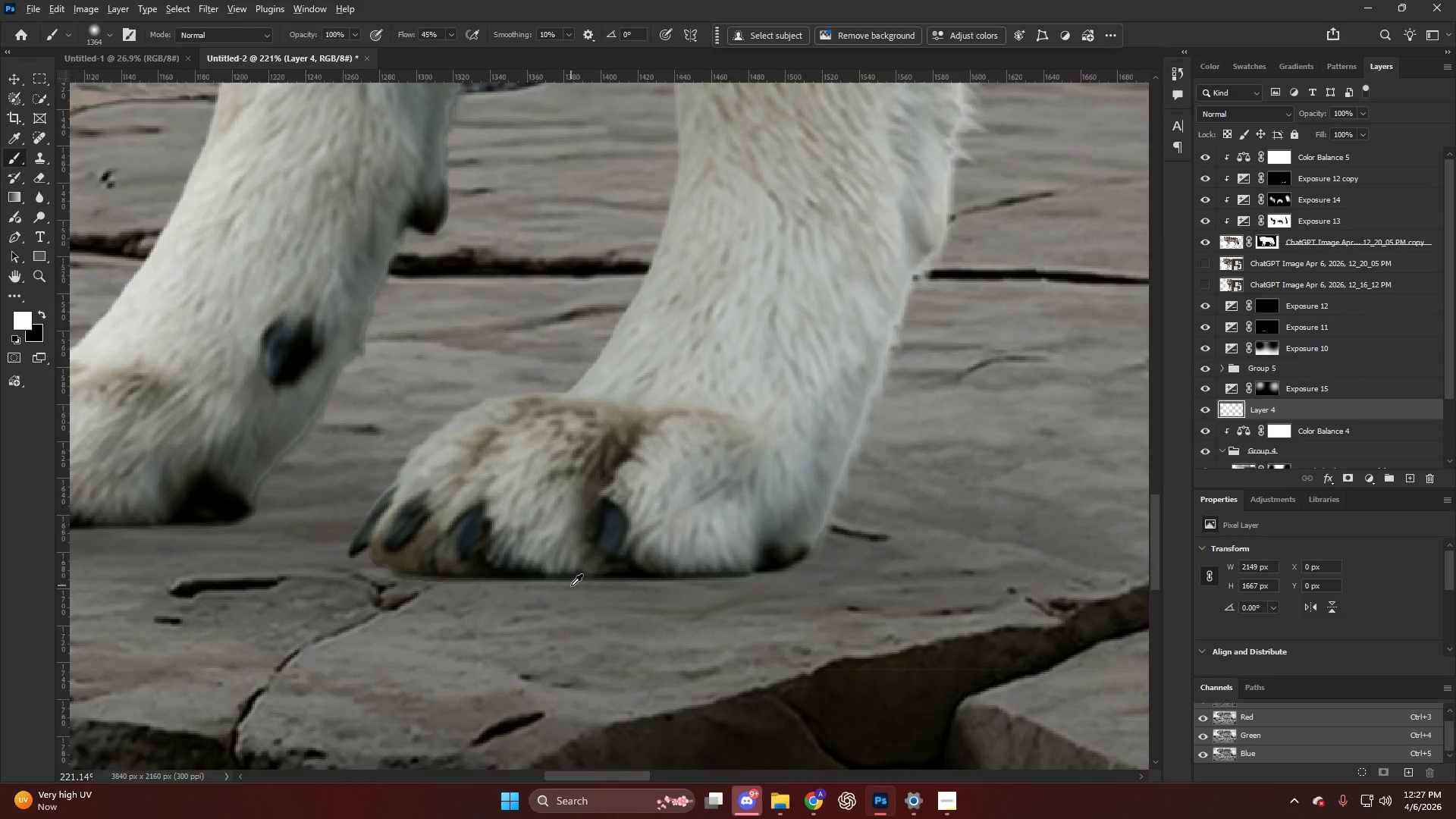 
scroll: coordinate [571, 585], scroll_direction: up, amount: 3.0
 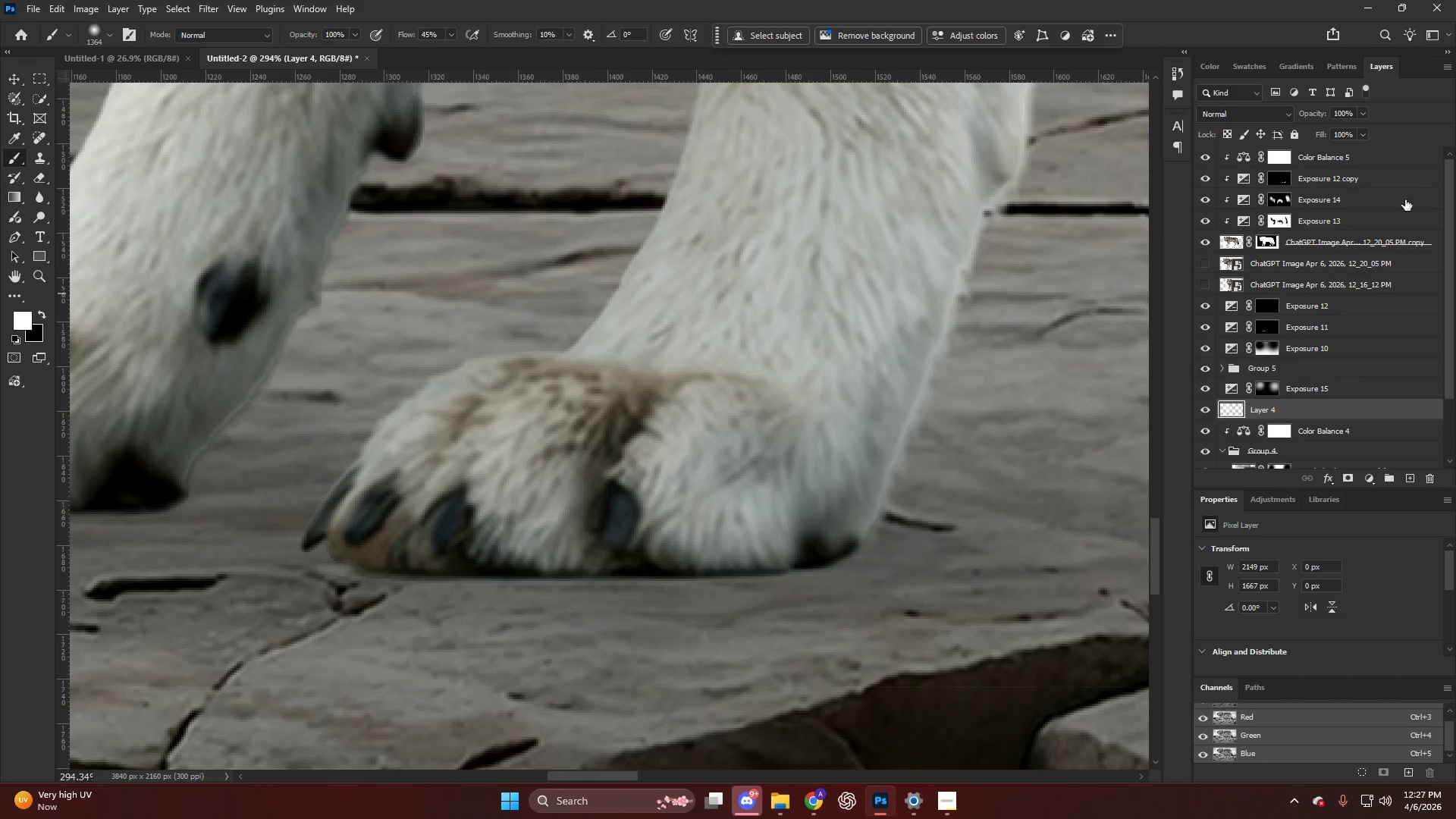 
left_click([1352, 238])
 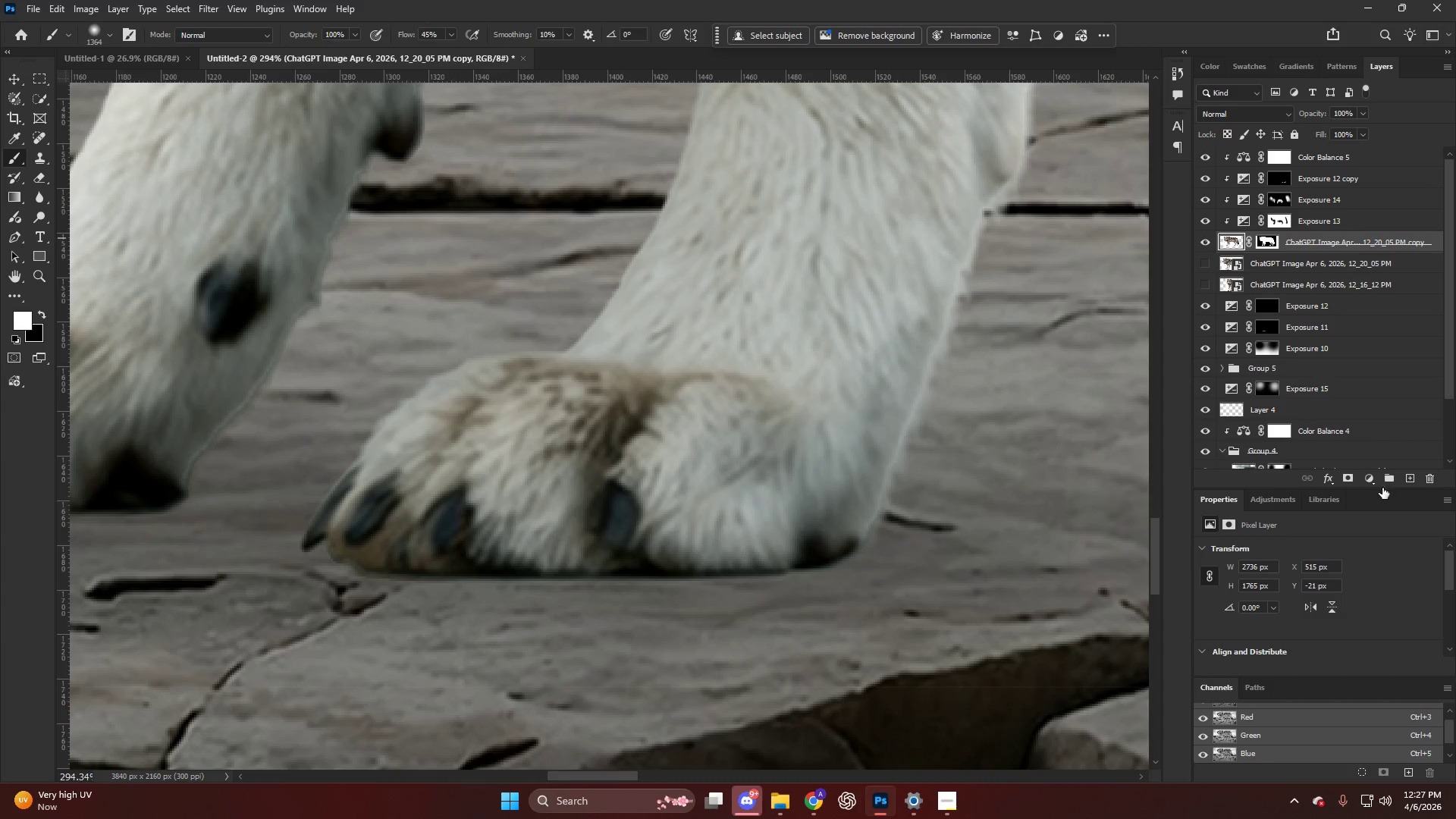 
left_click([1369, 481])
 